 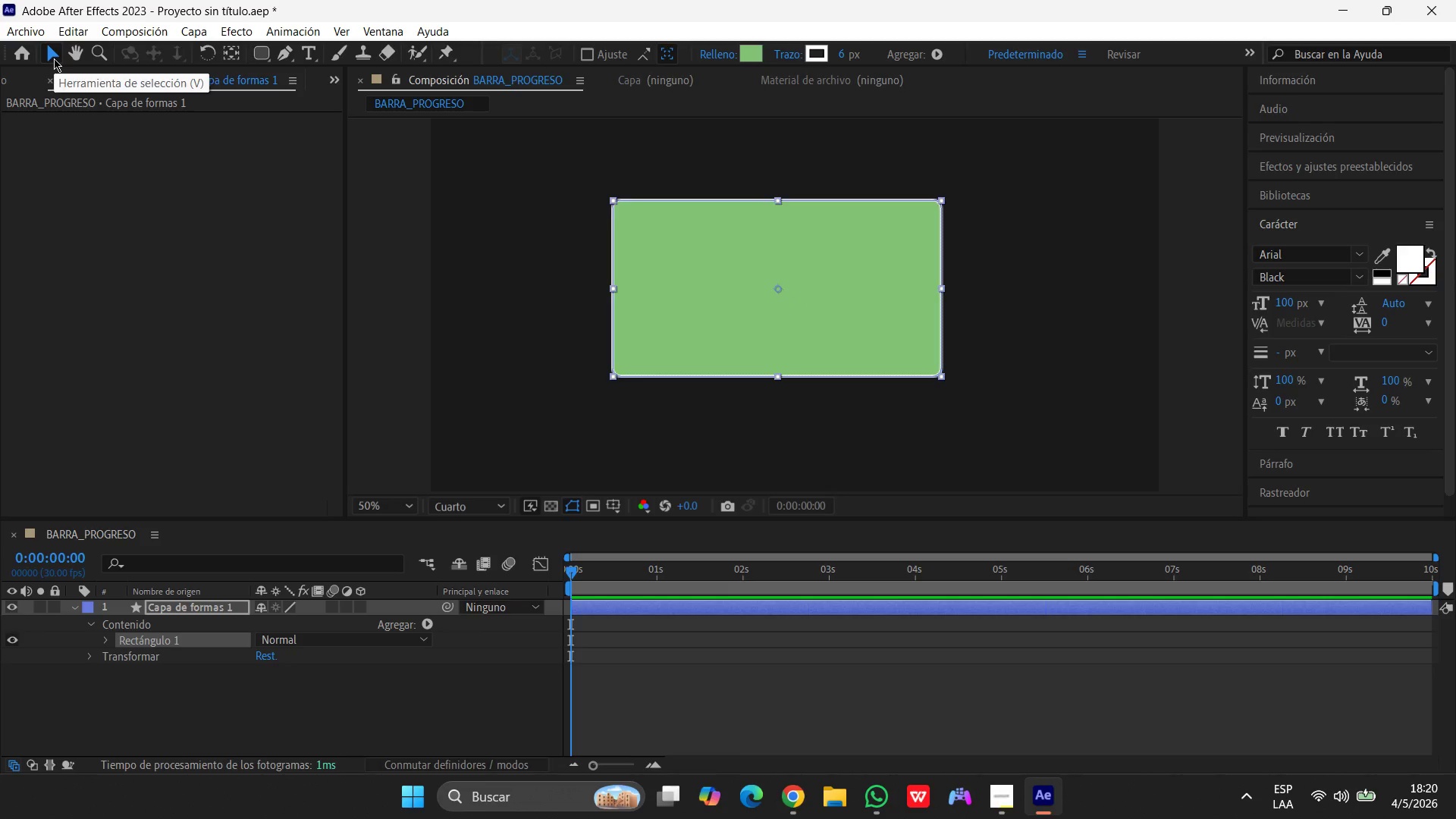 
left_click([54, 58])
 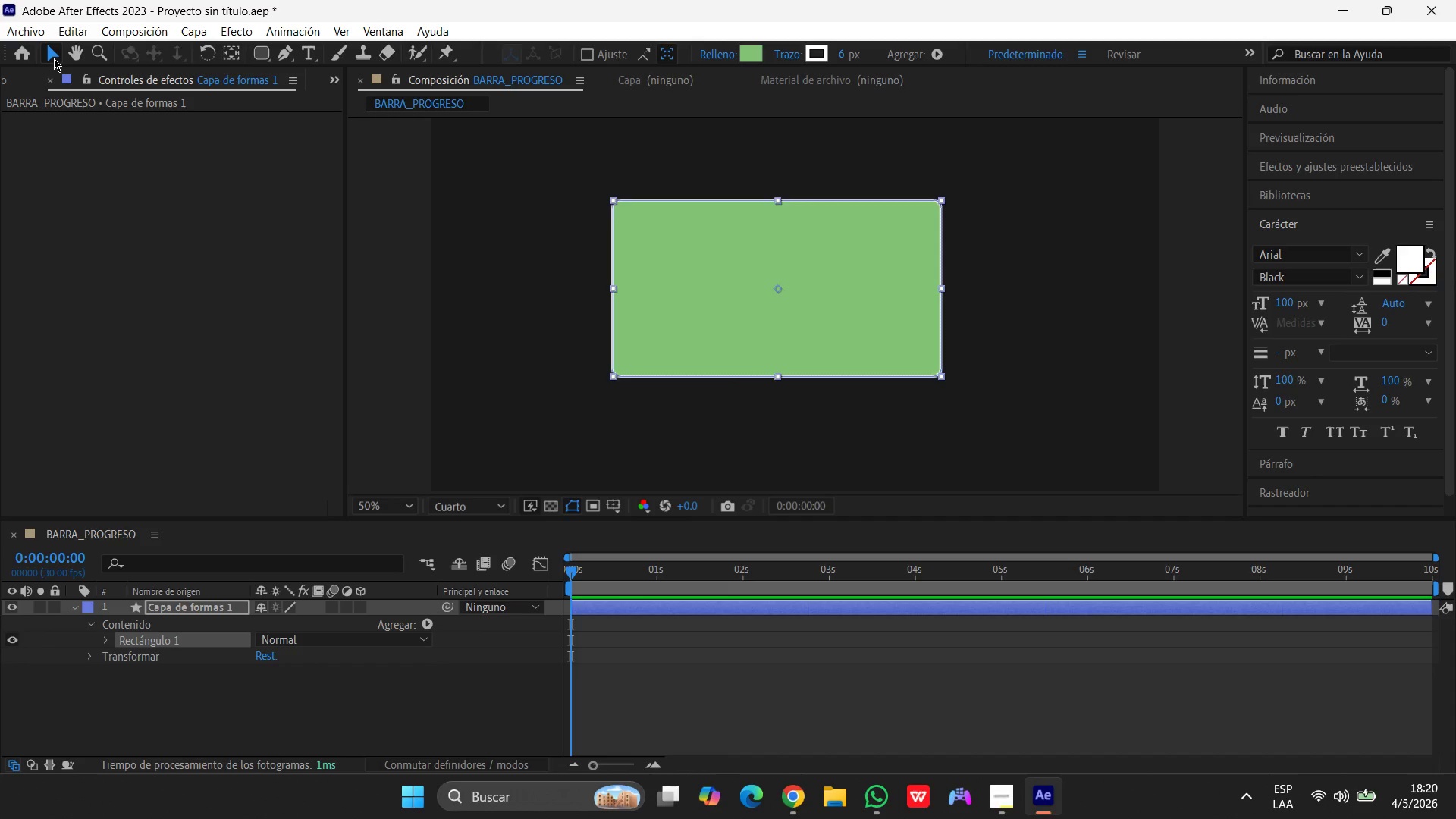 
wait(6.62)
 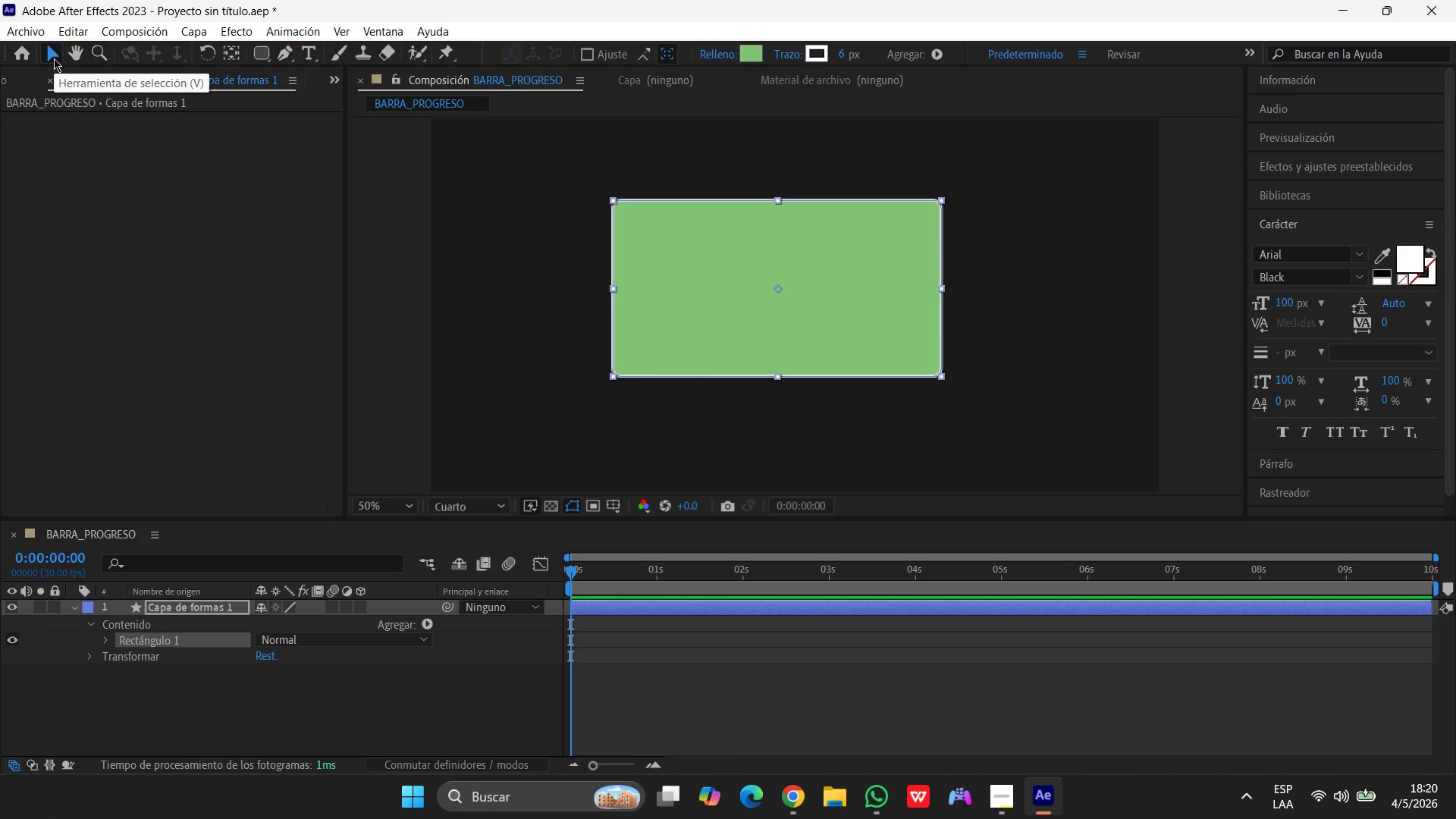 
left_click([54, 58])
 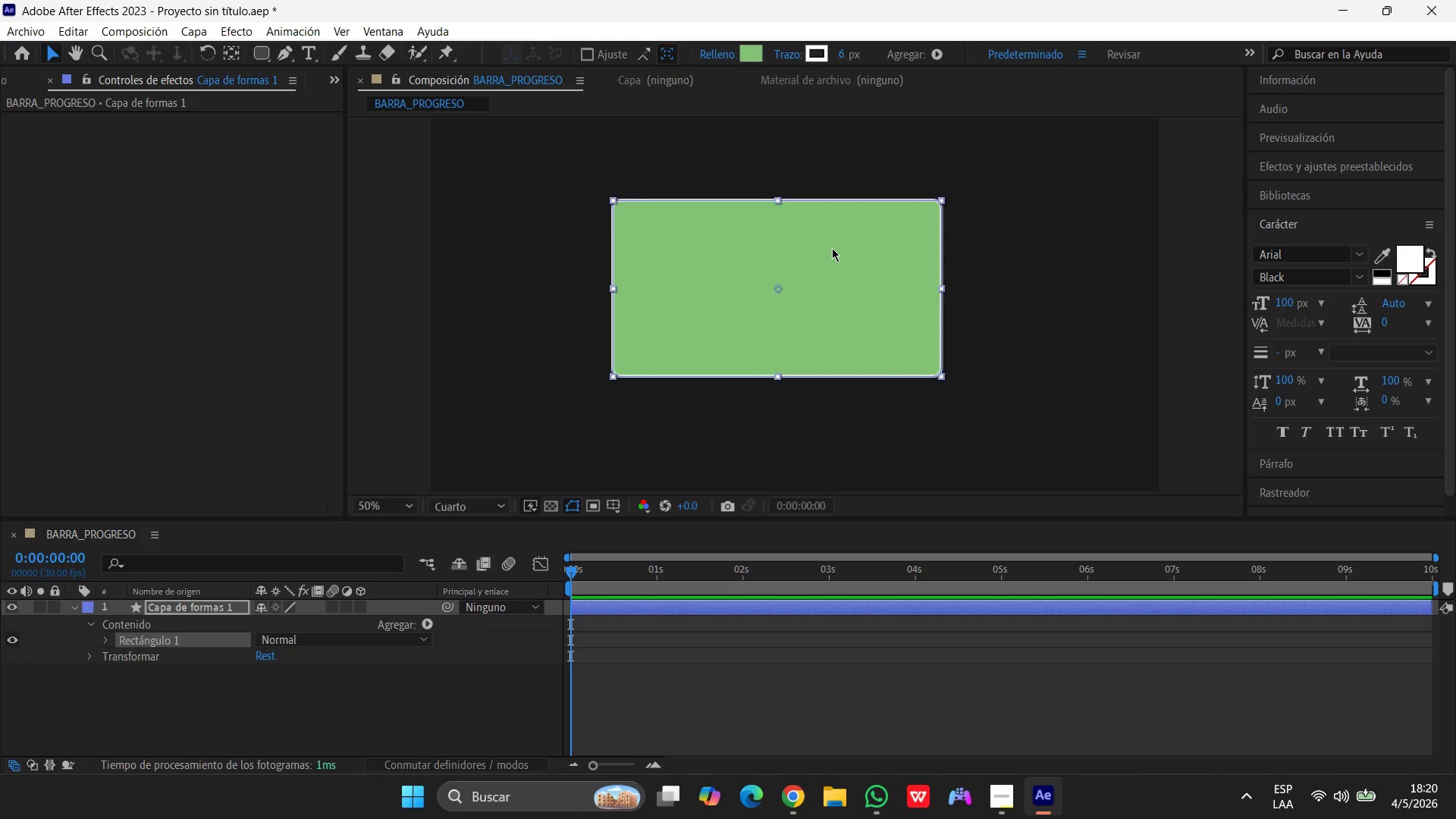 
left_click_drag(start_coordinate=[831, 248], to_coordinate=[852, 264])
 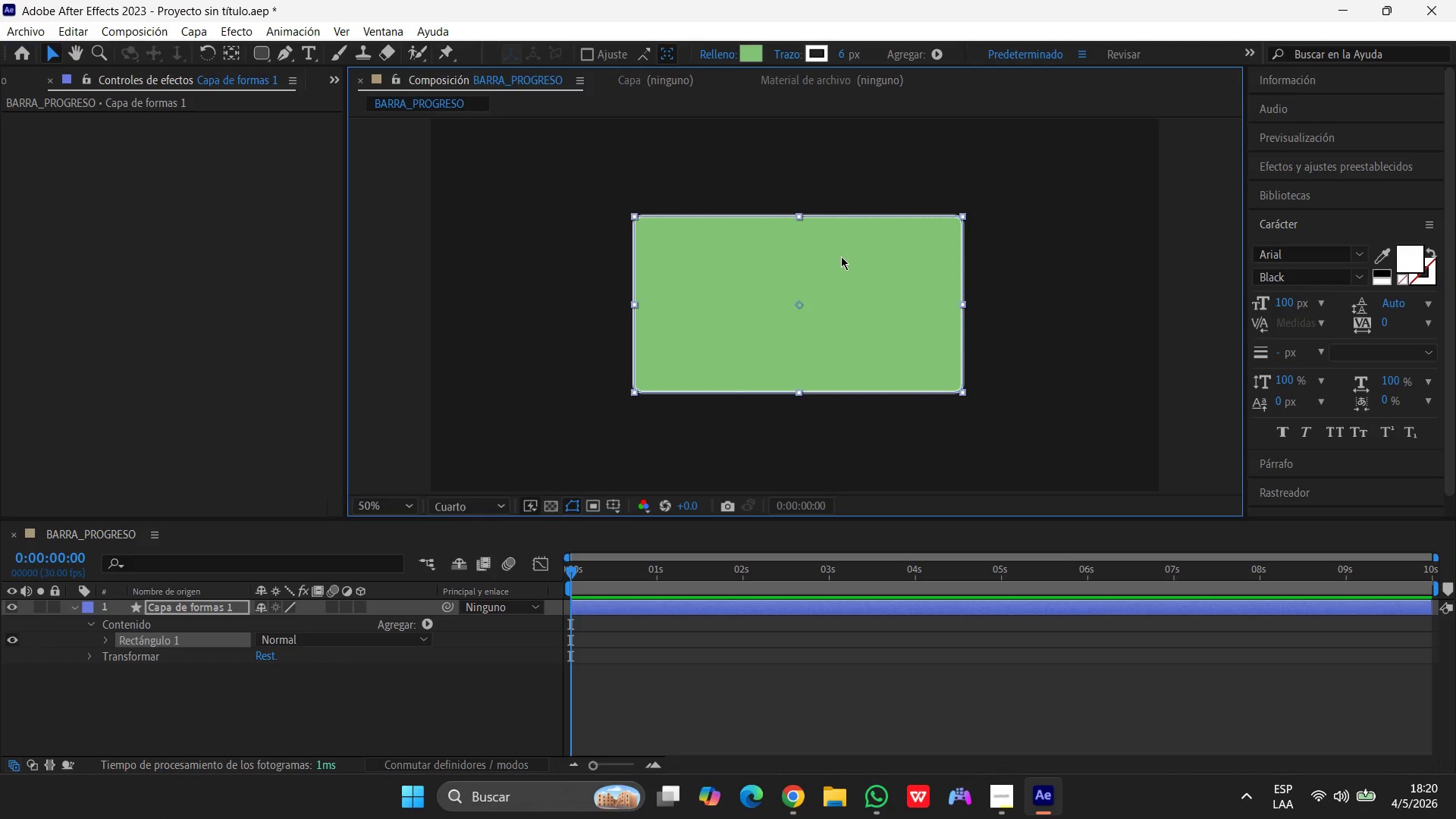 
wait(7.34)
 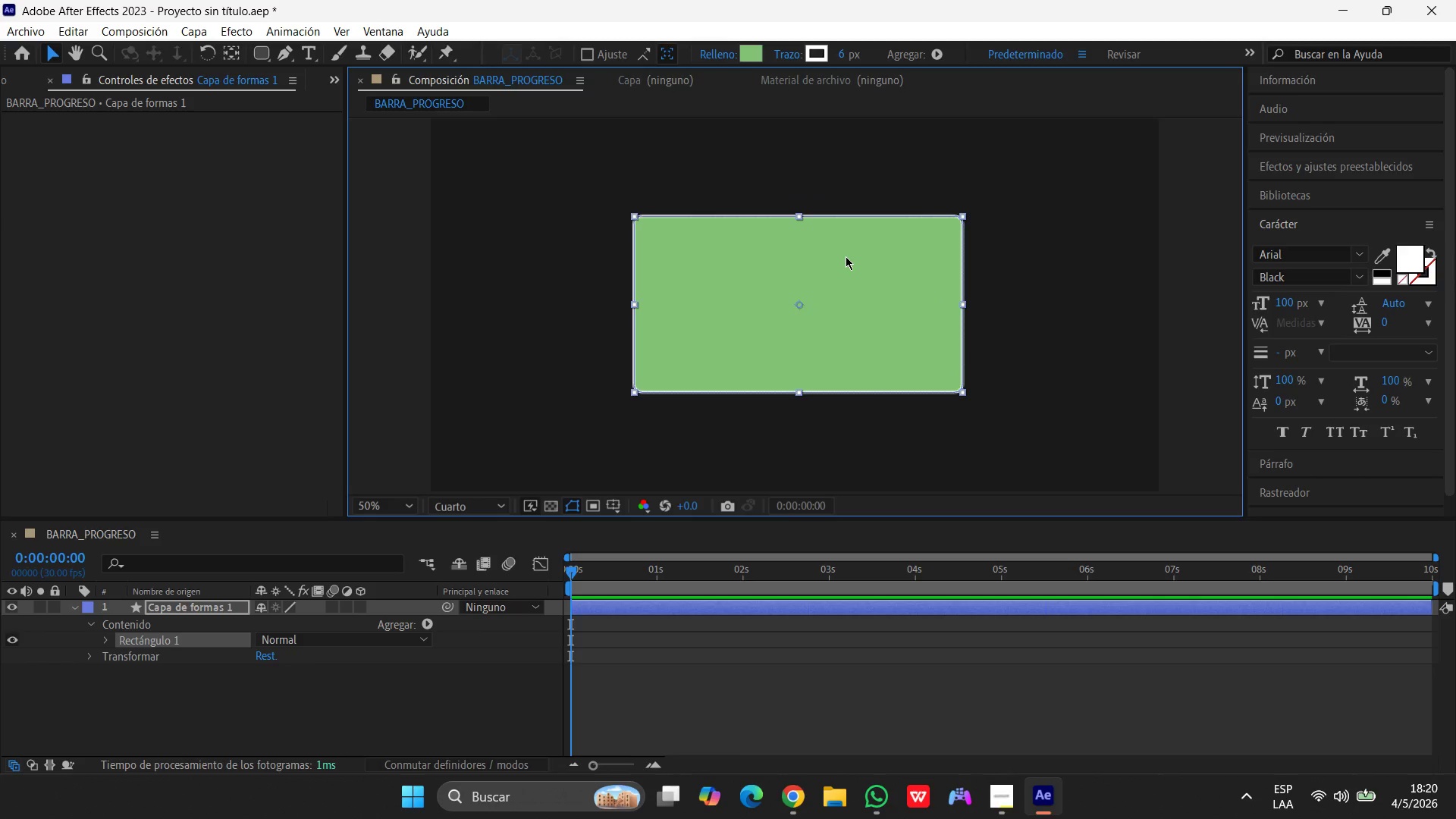 
left_click([90, 620])
 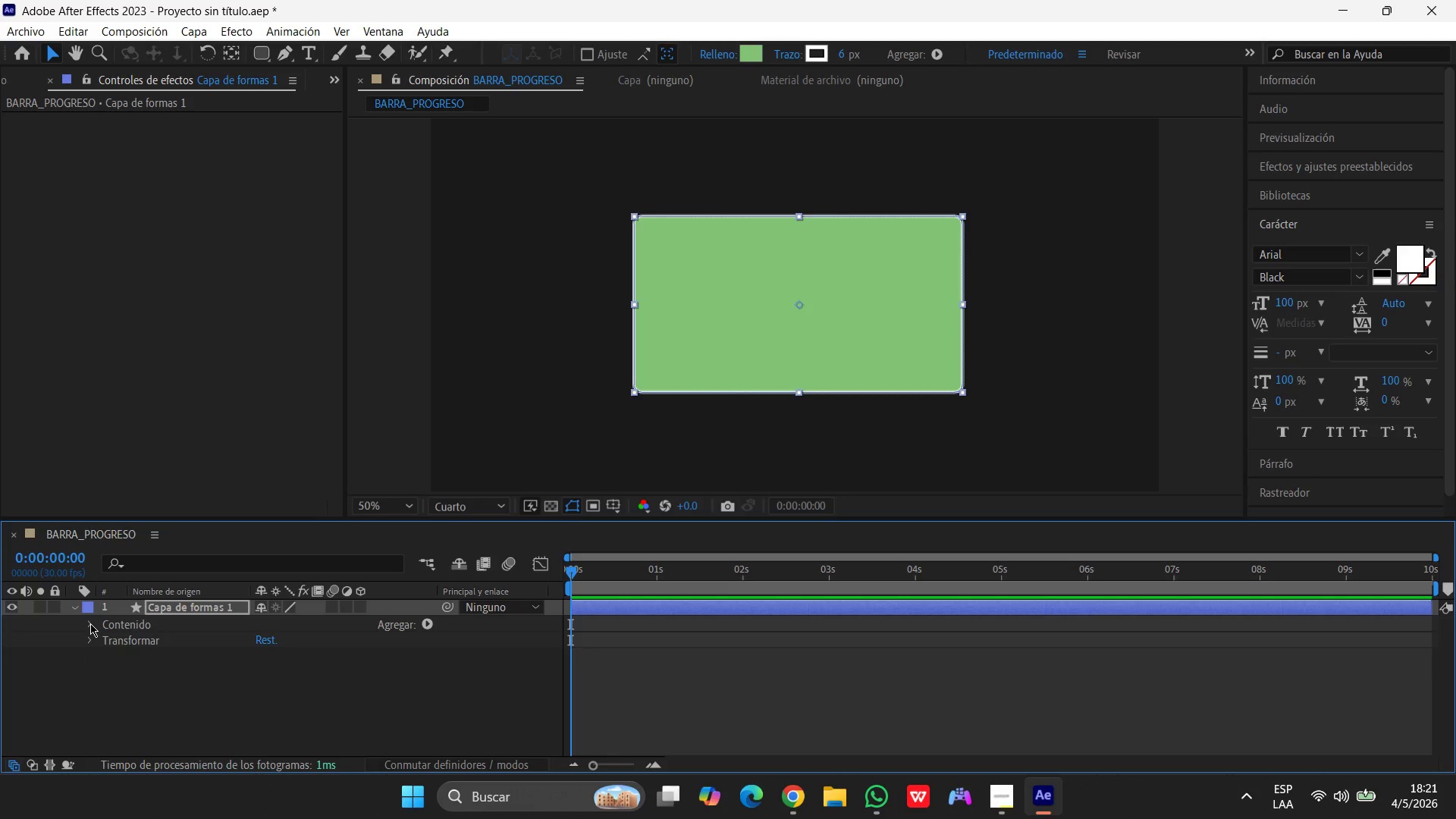 
left_click([90, 623])
 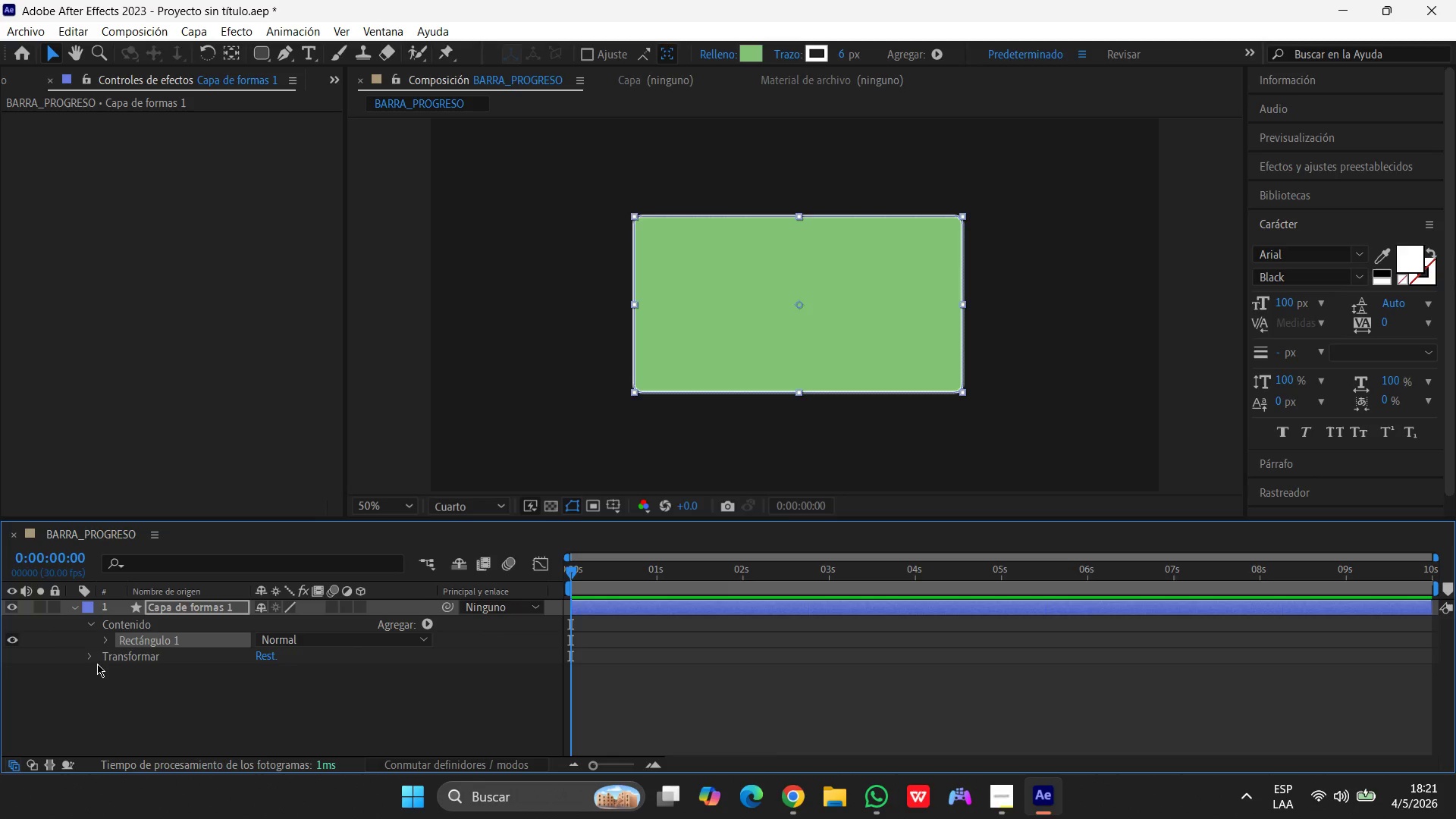 
mouse_move([124, 639])
 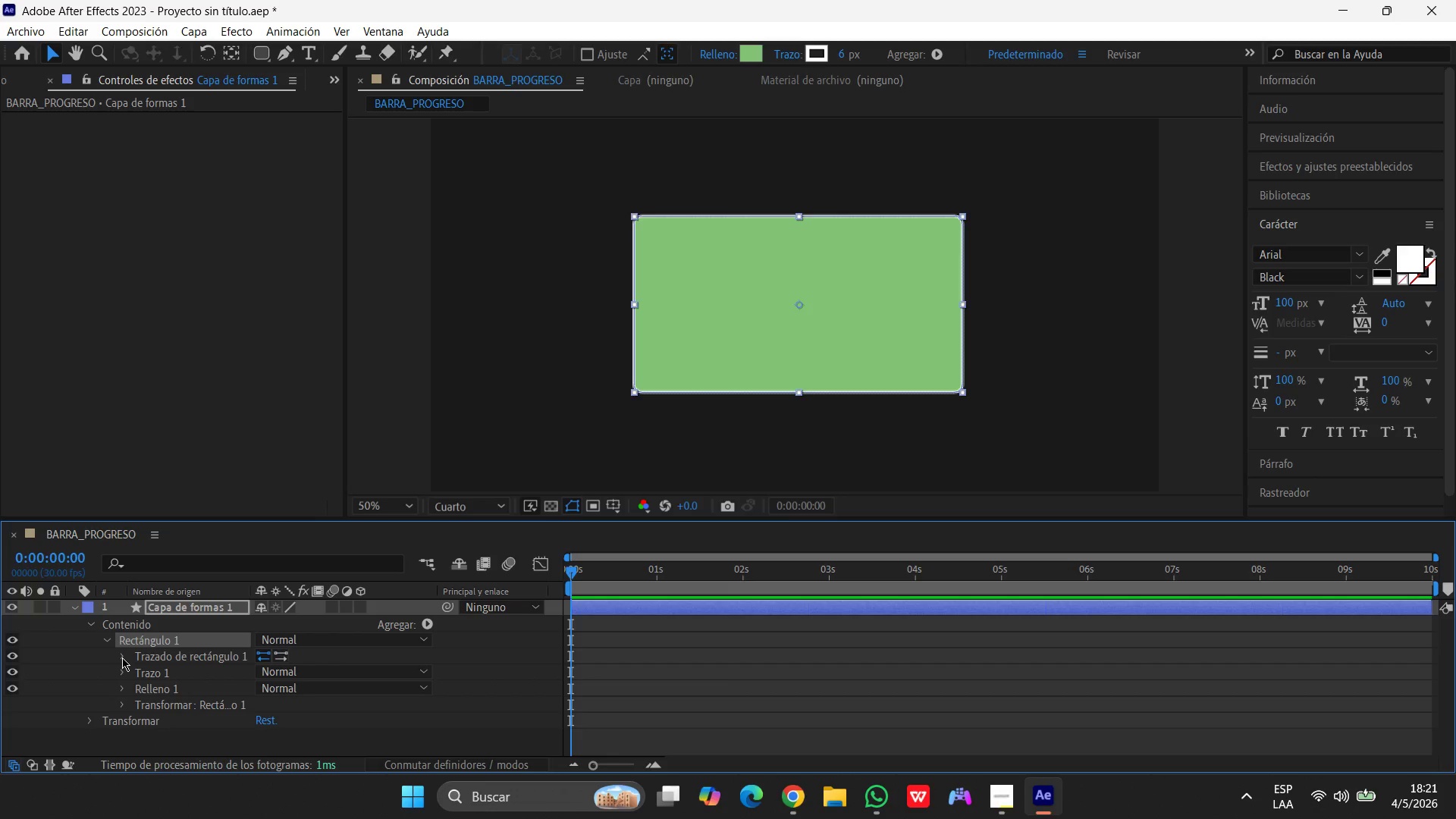 
left_click([119, 657])
 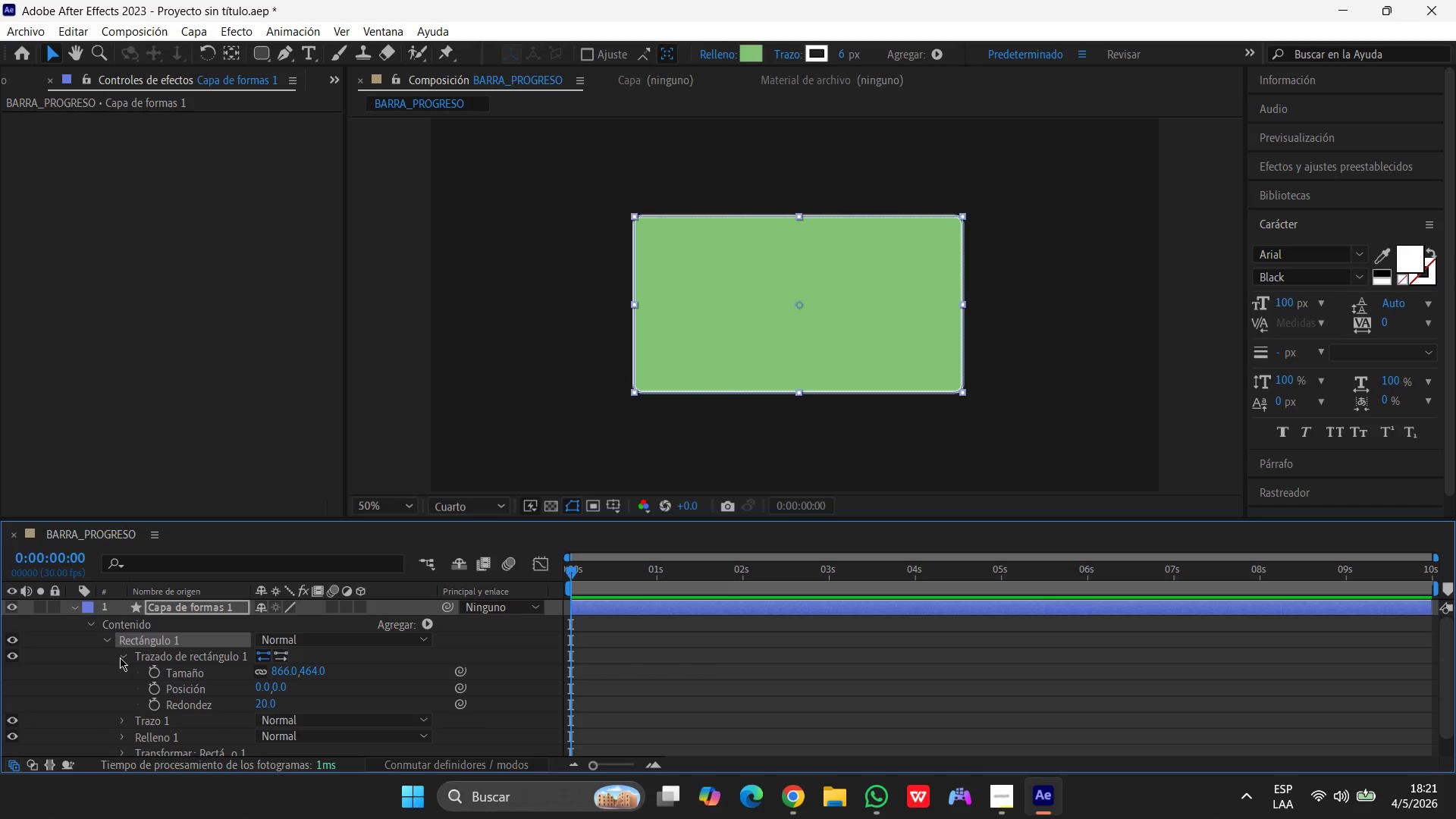 
wait(8.84)
 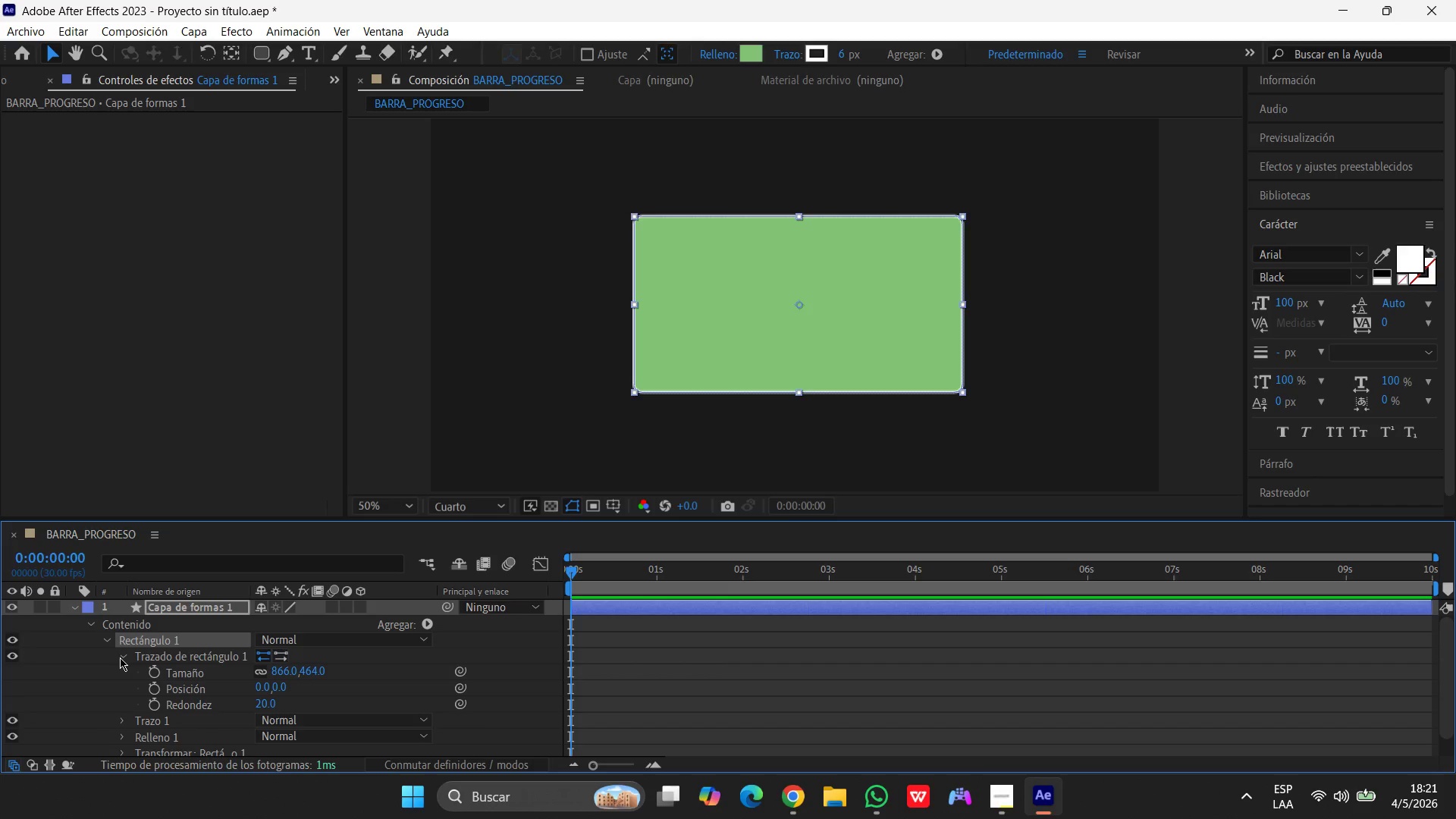 
left_click([284, 669])
 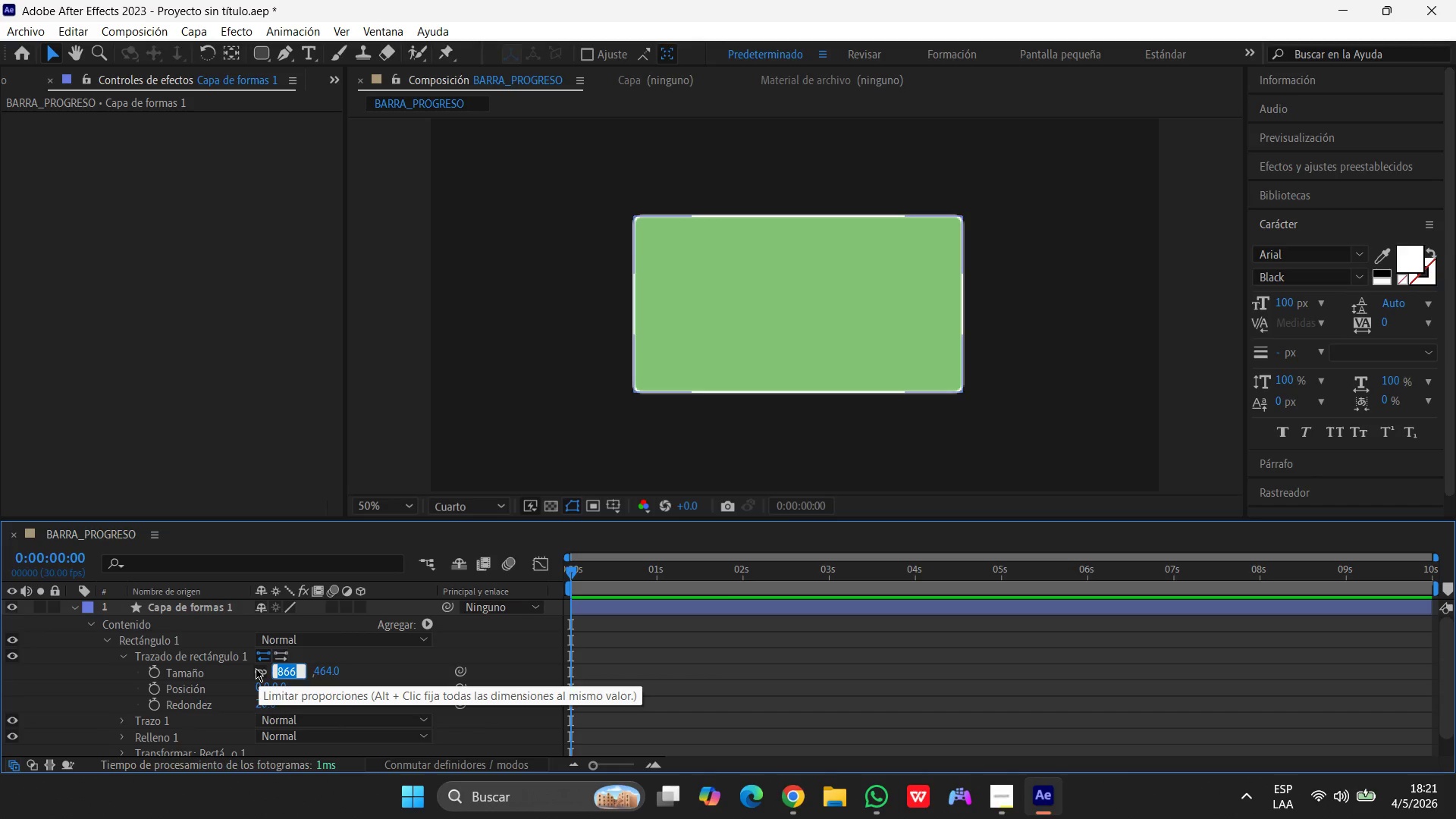 
wait(5.12)
 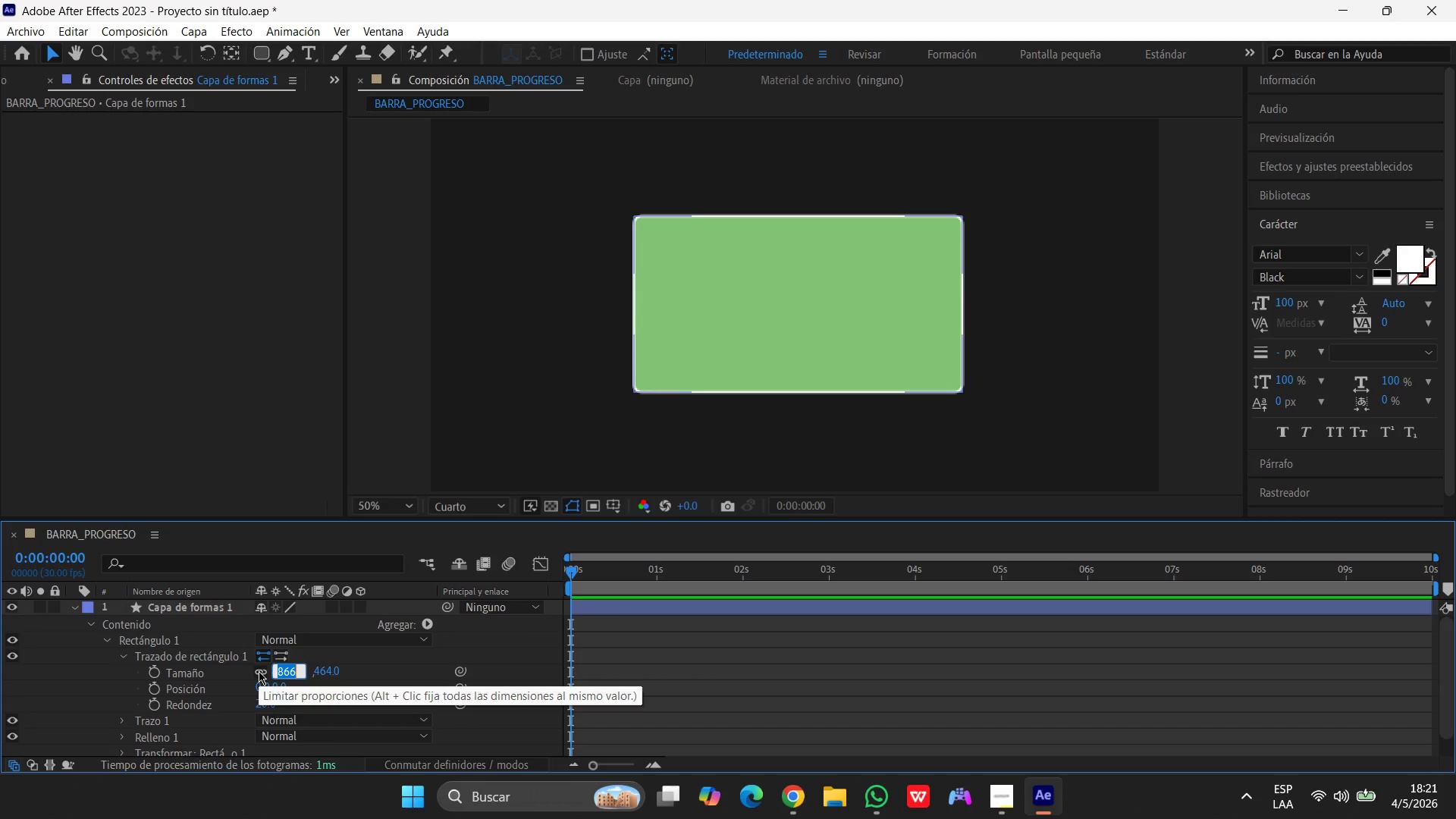 
key(Numpad1)
 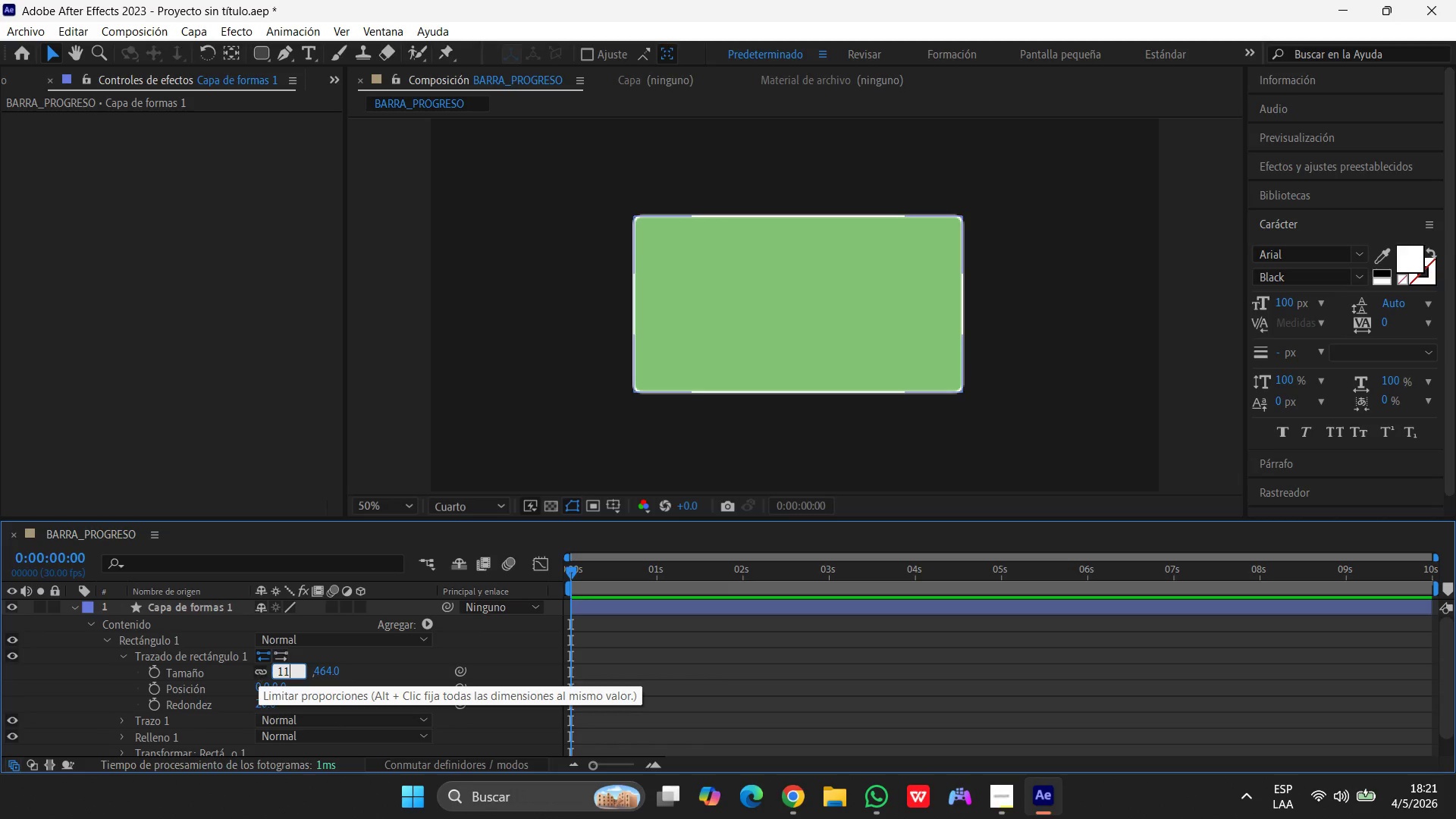 
key(Numpad1)
 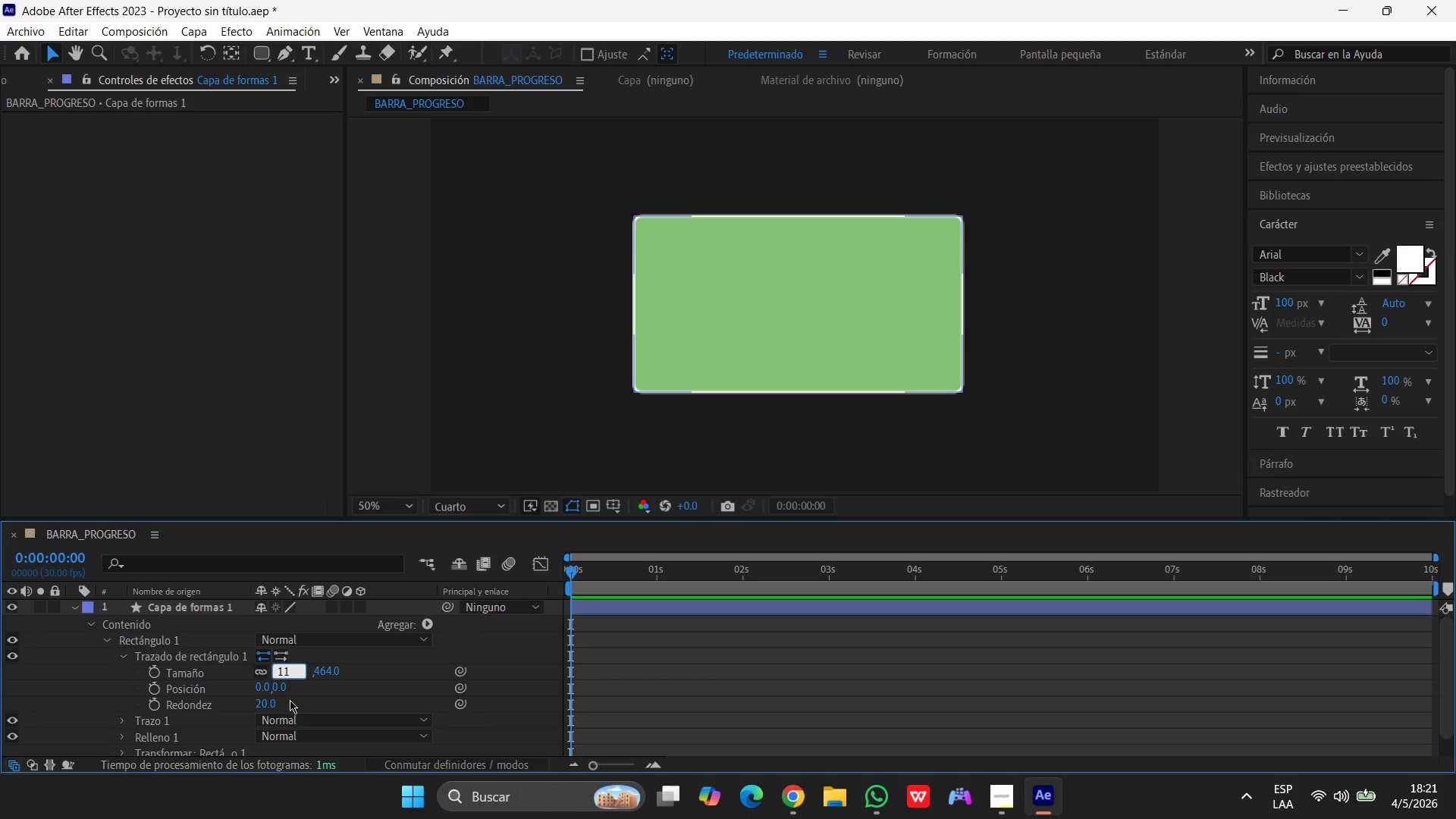 
left_click([260, 677])
 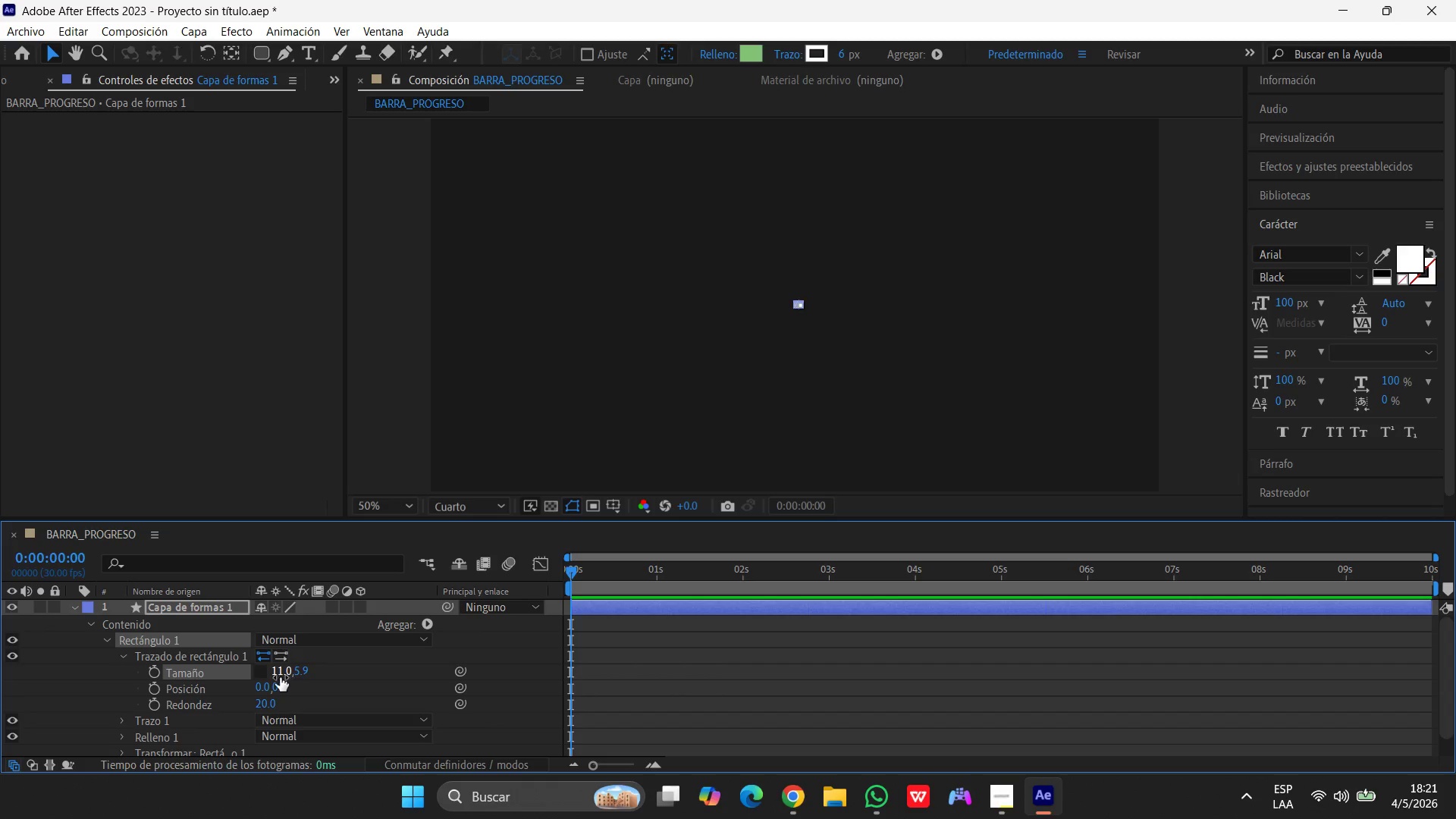 
left_click([278, 676])
 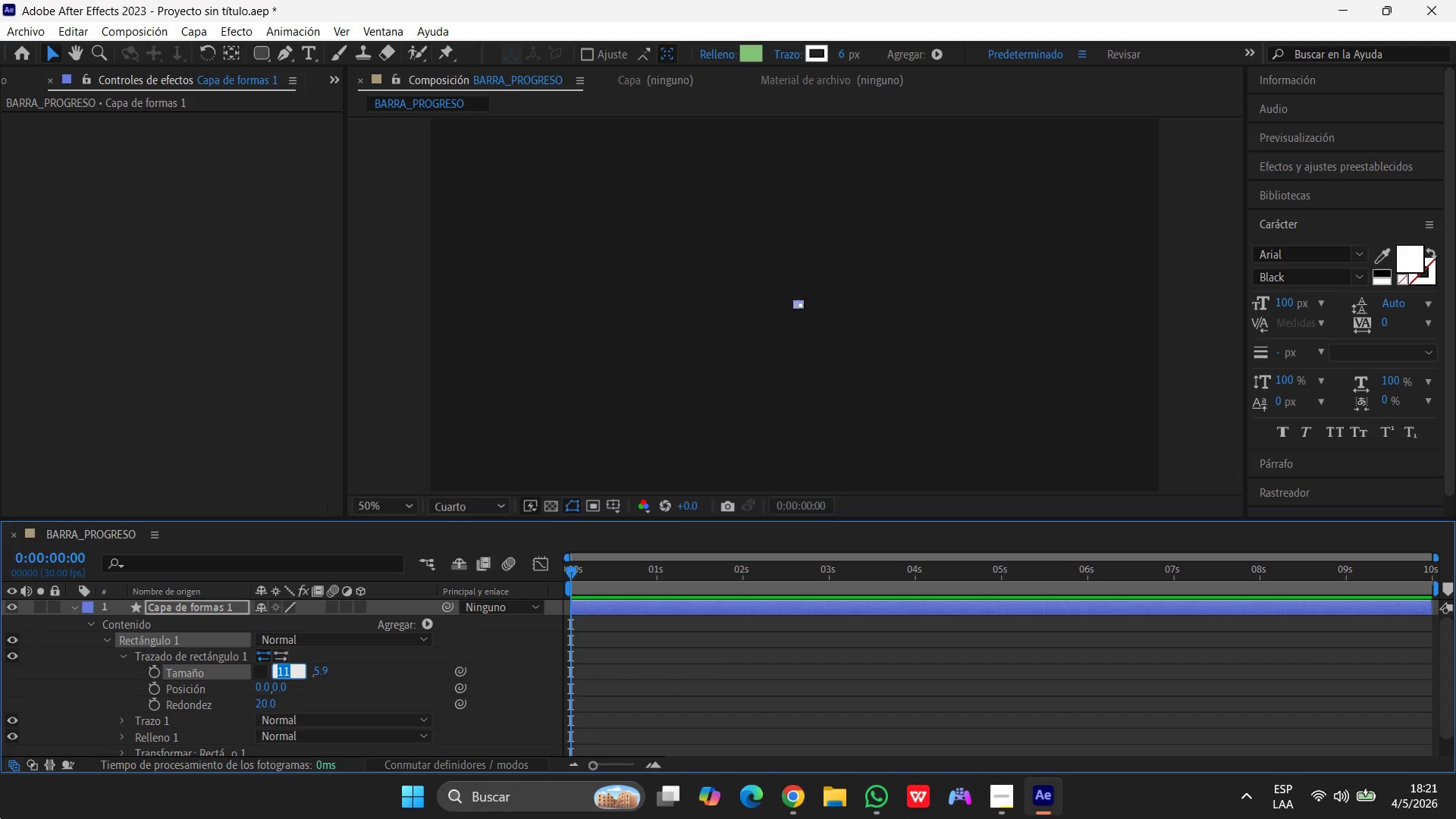 
key(Numpad1)
 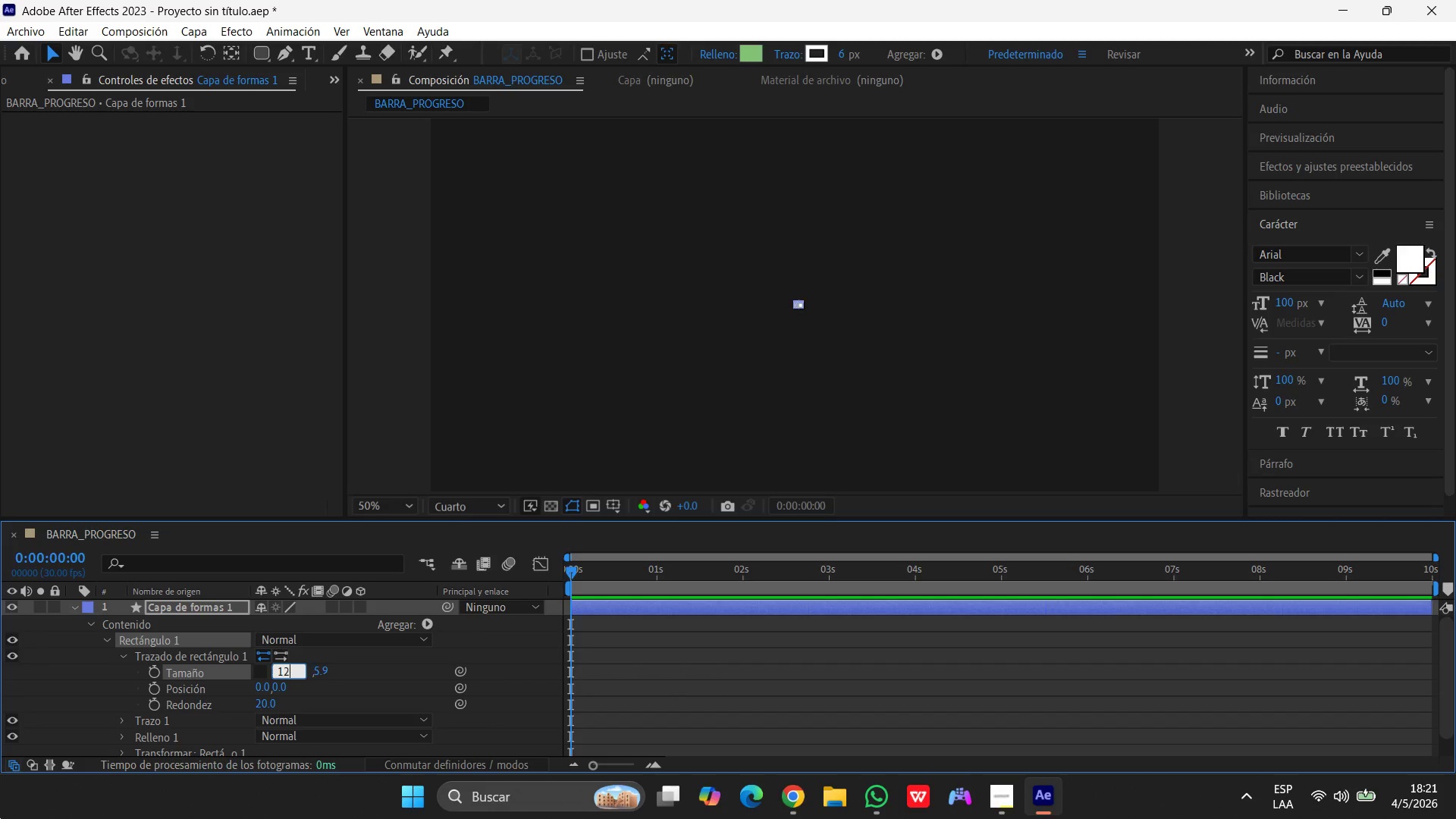 
key(Numpad2)
 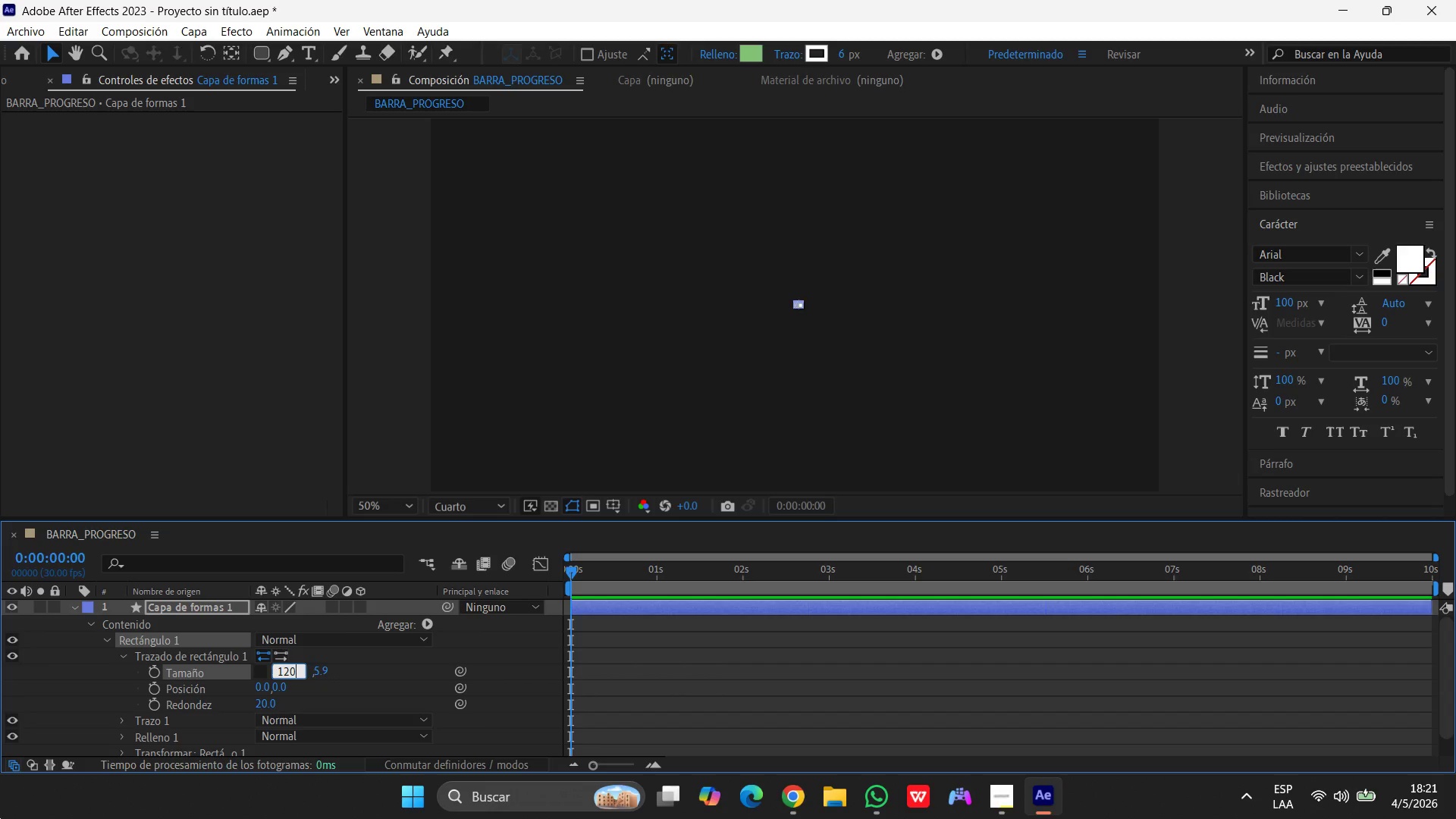 
key(Numpad0)
 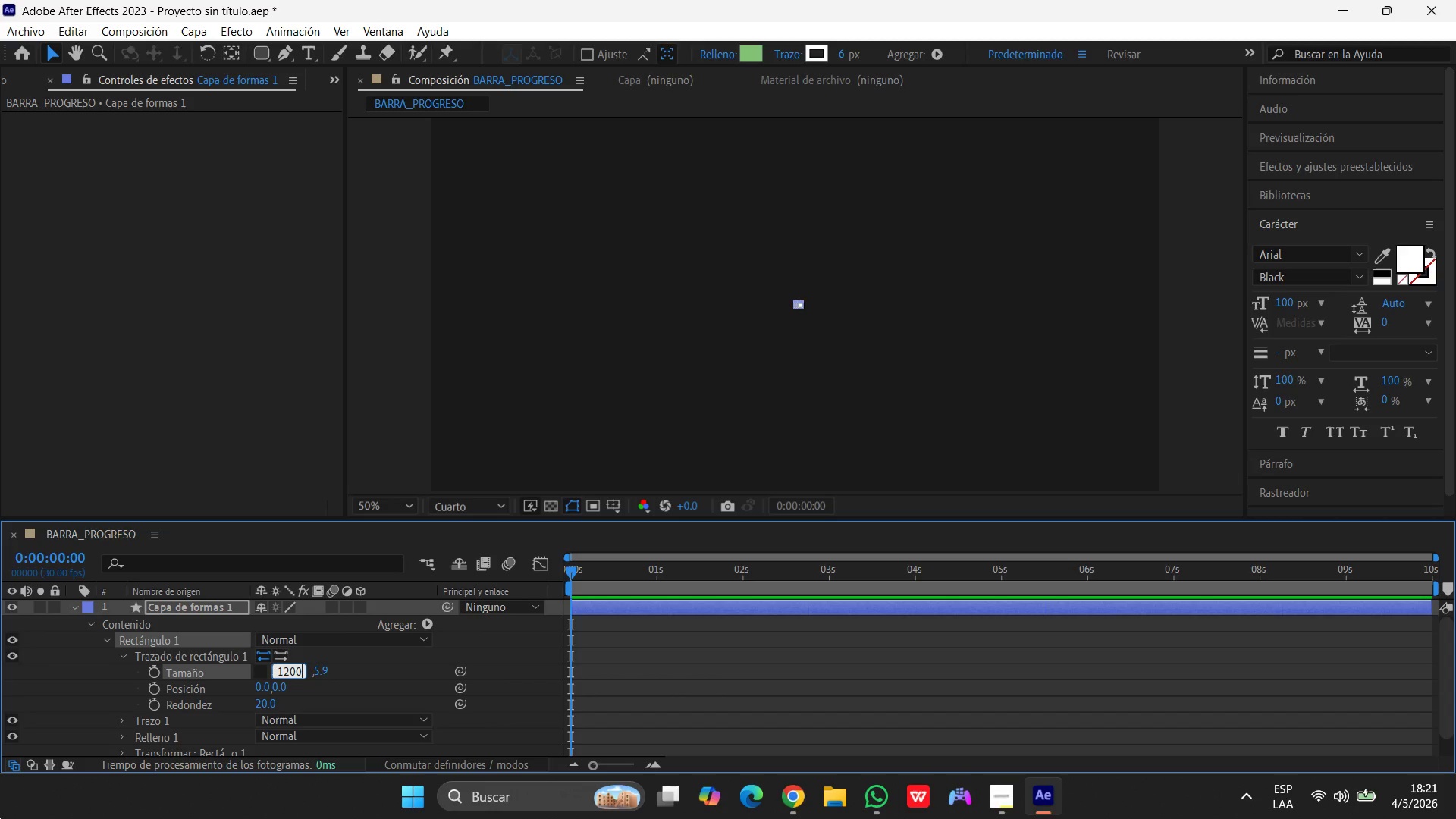 
key(Numpad0)
 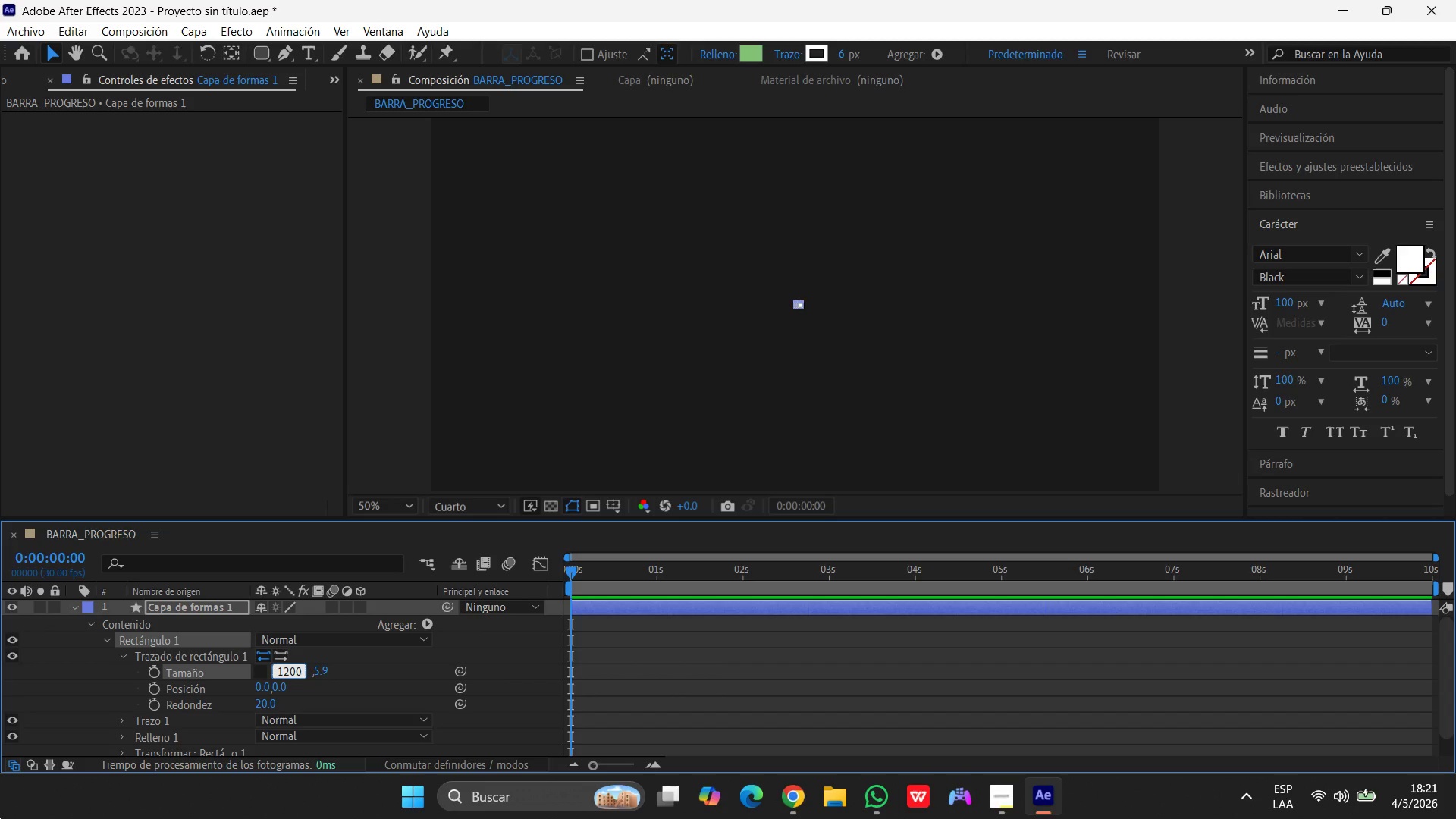 
key(Enter)
 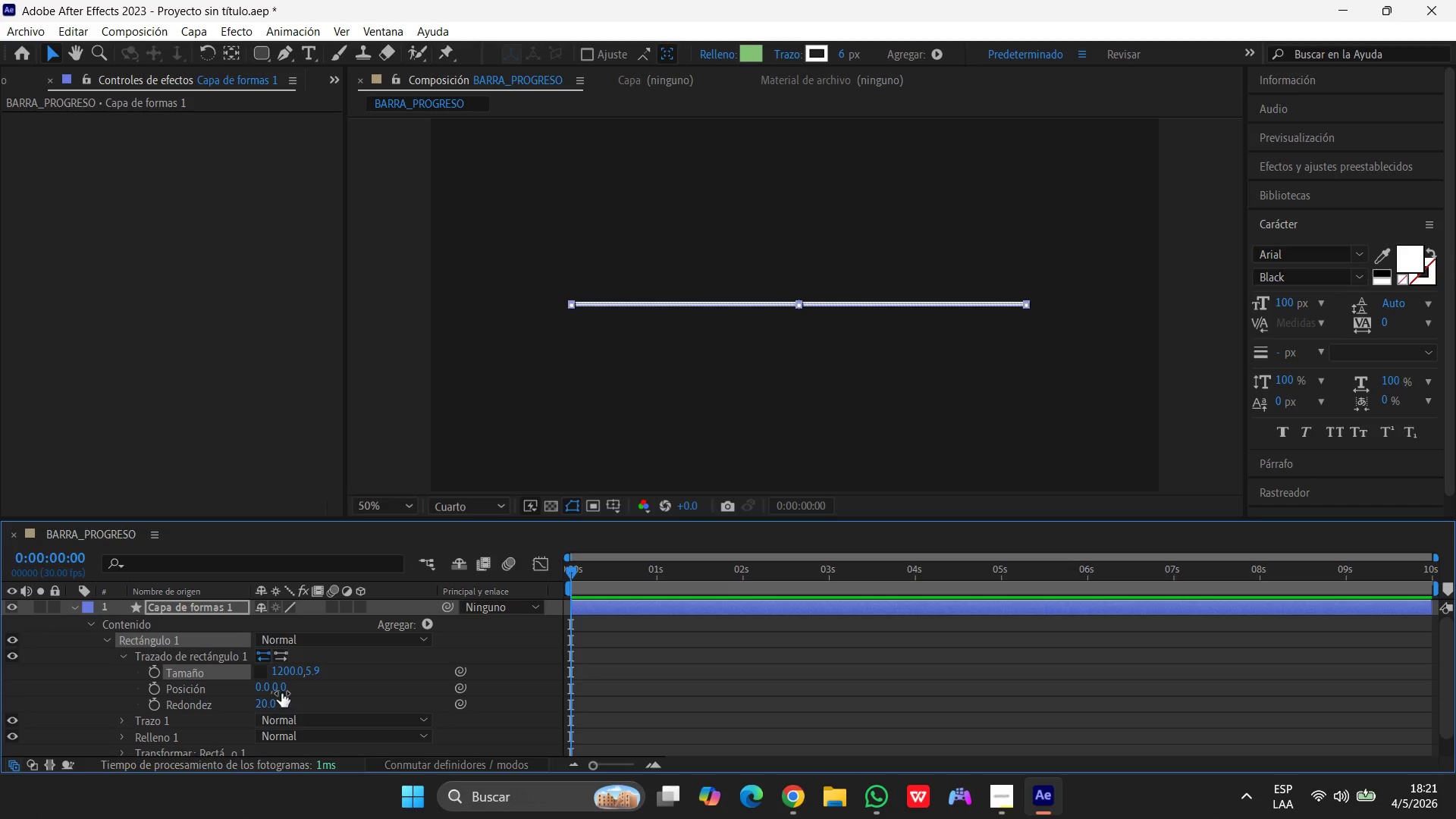 
left_click([316, 670])
 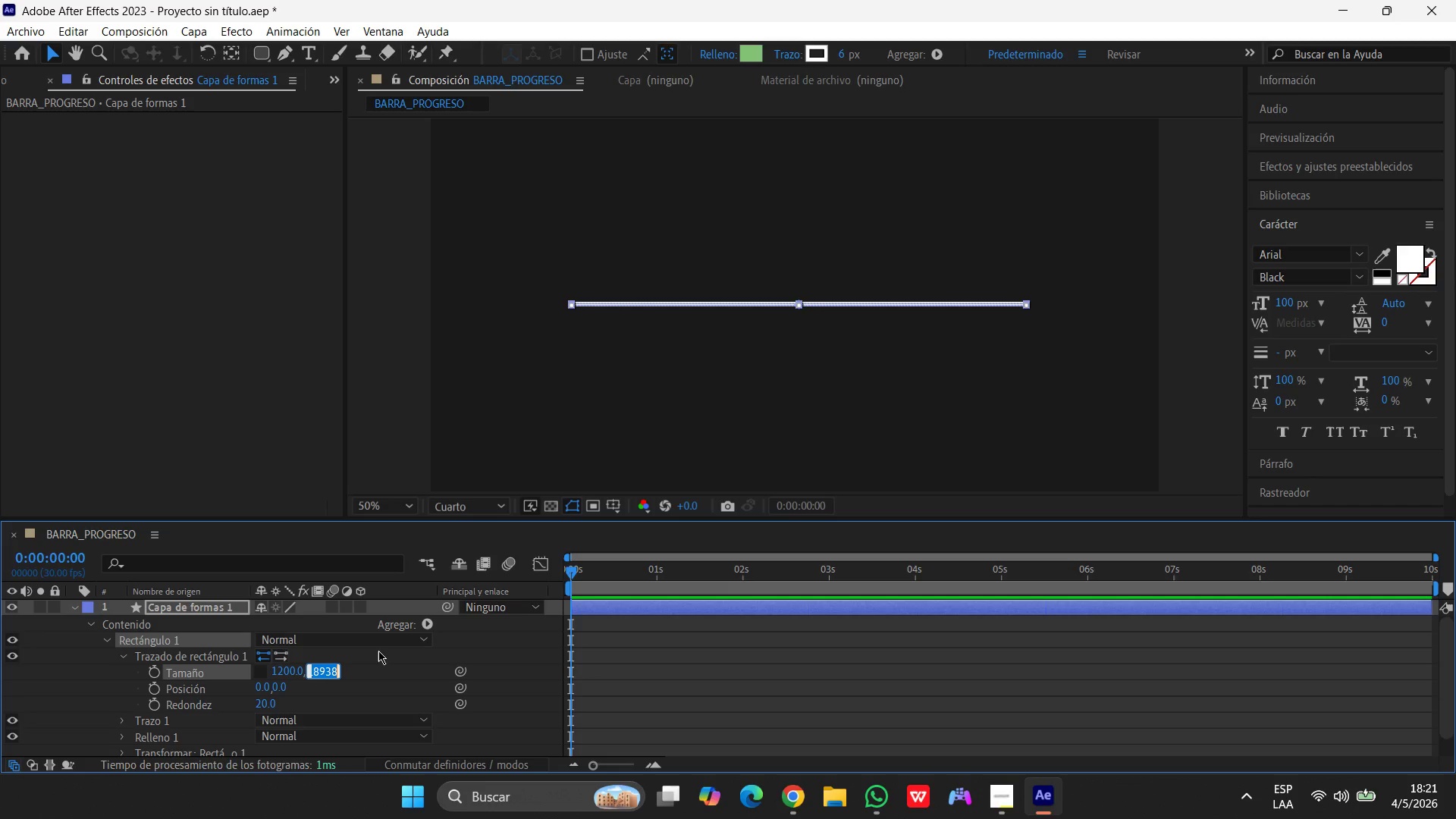 
key(Numpad6)
 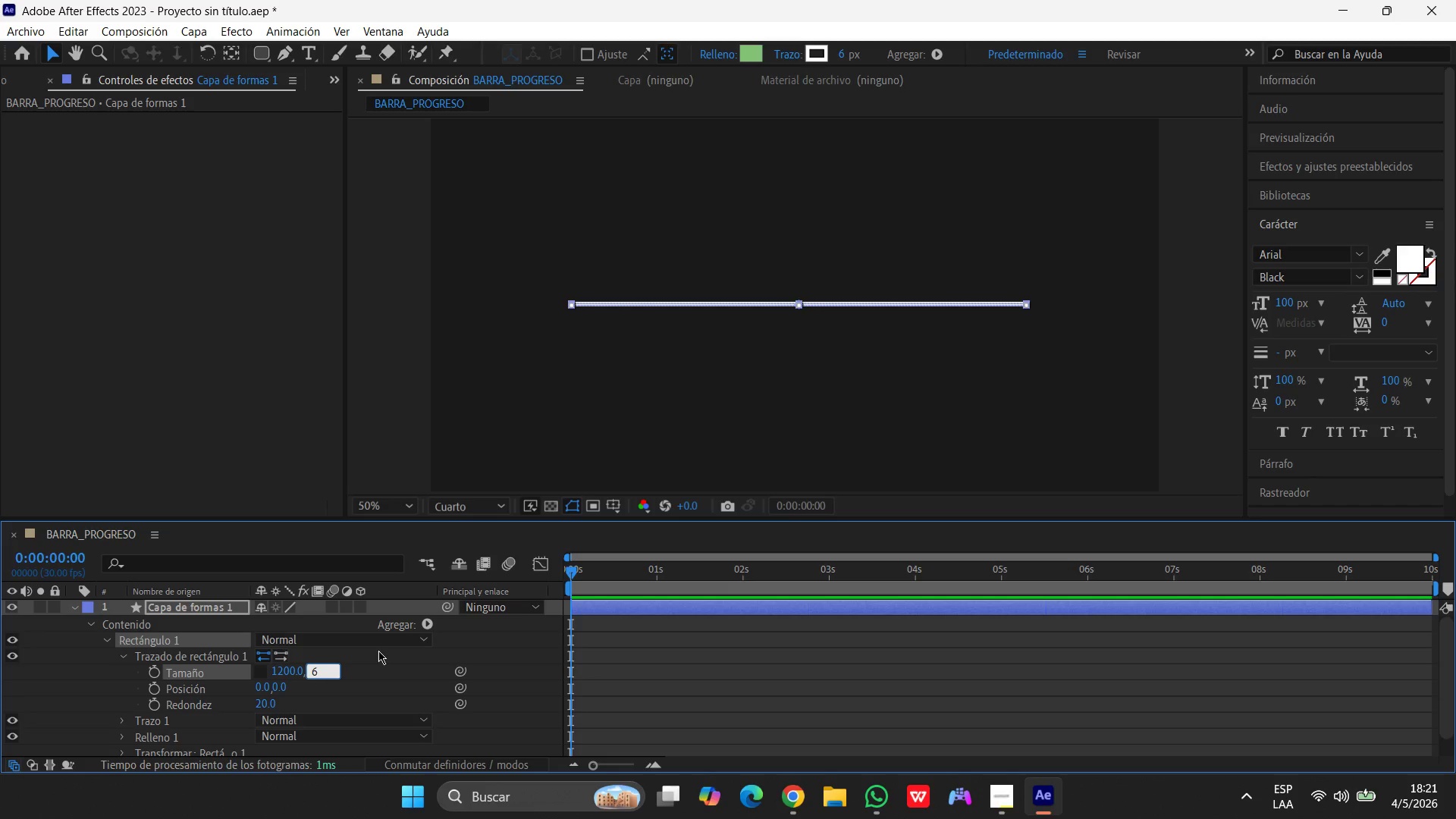 
key(Numpad0)
 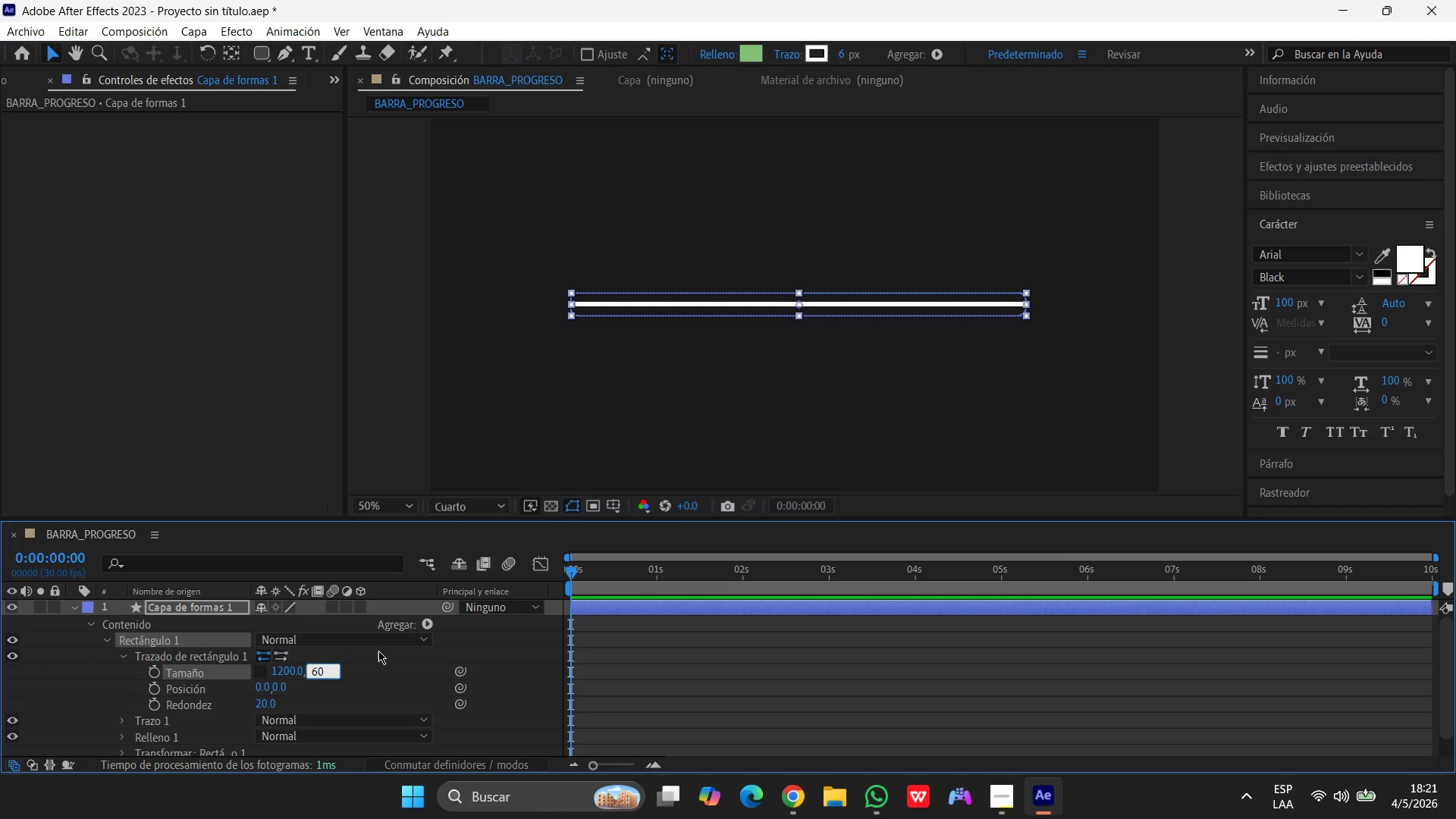 
key(Enter)
 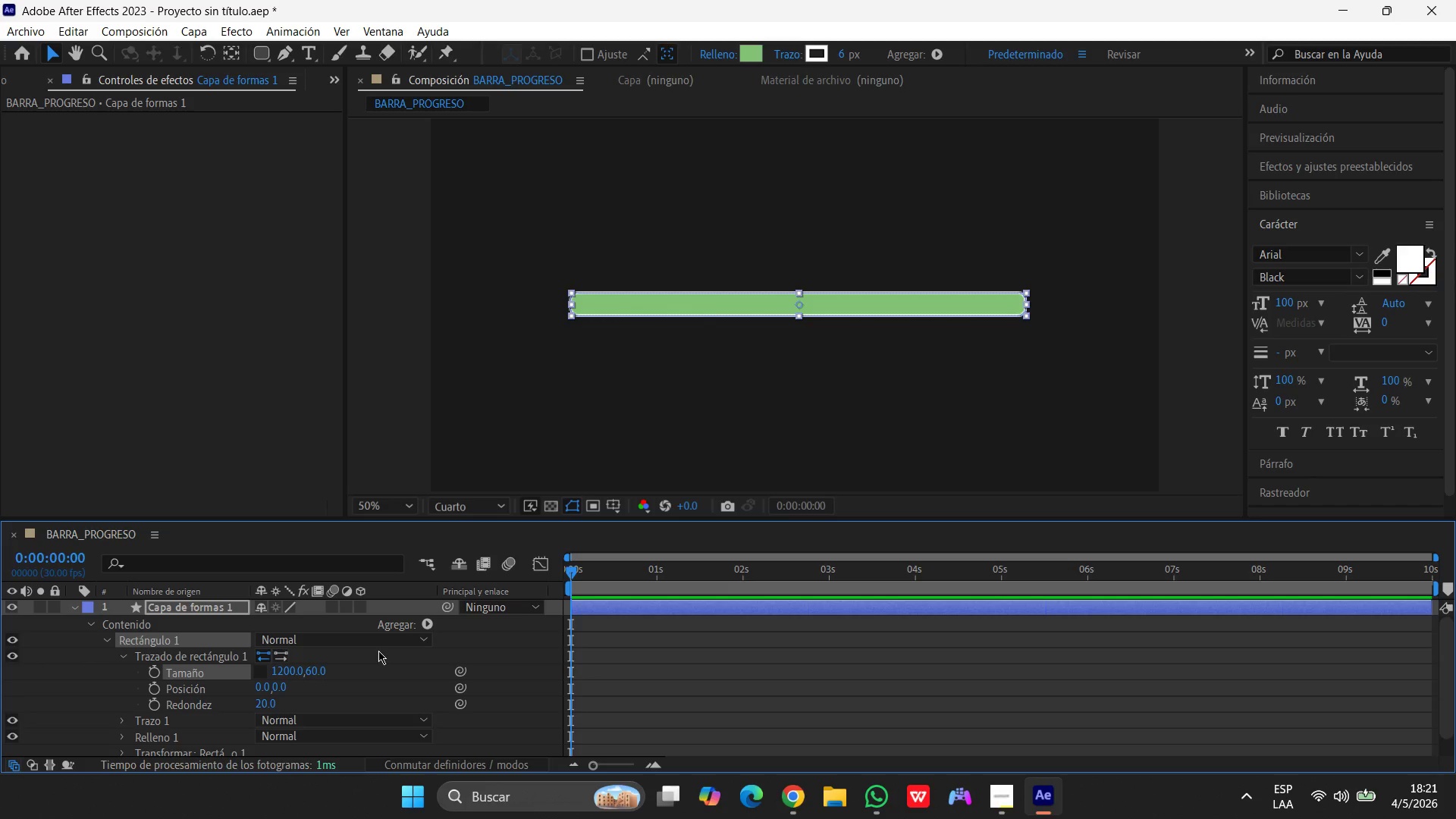 
wait(6.36)
 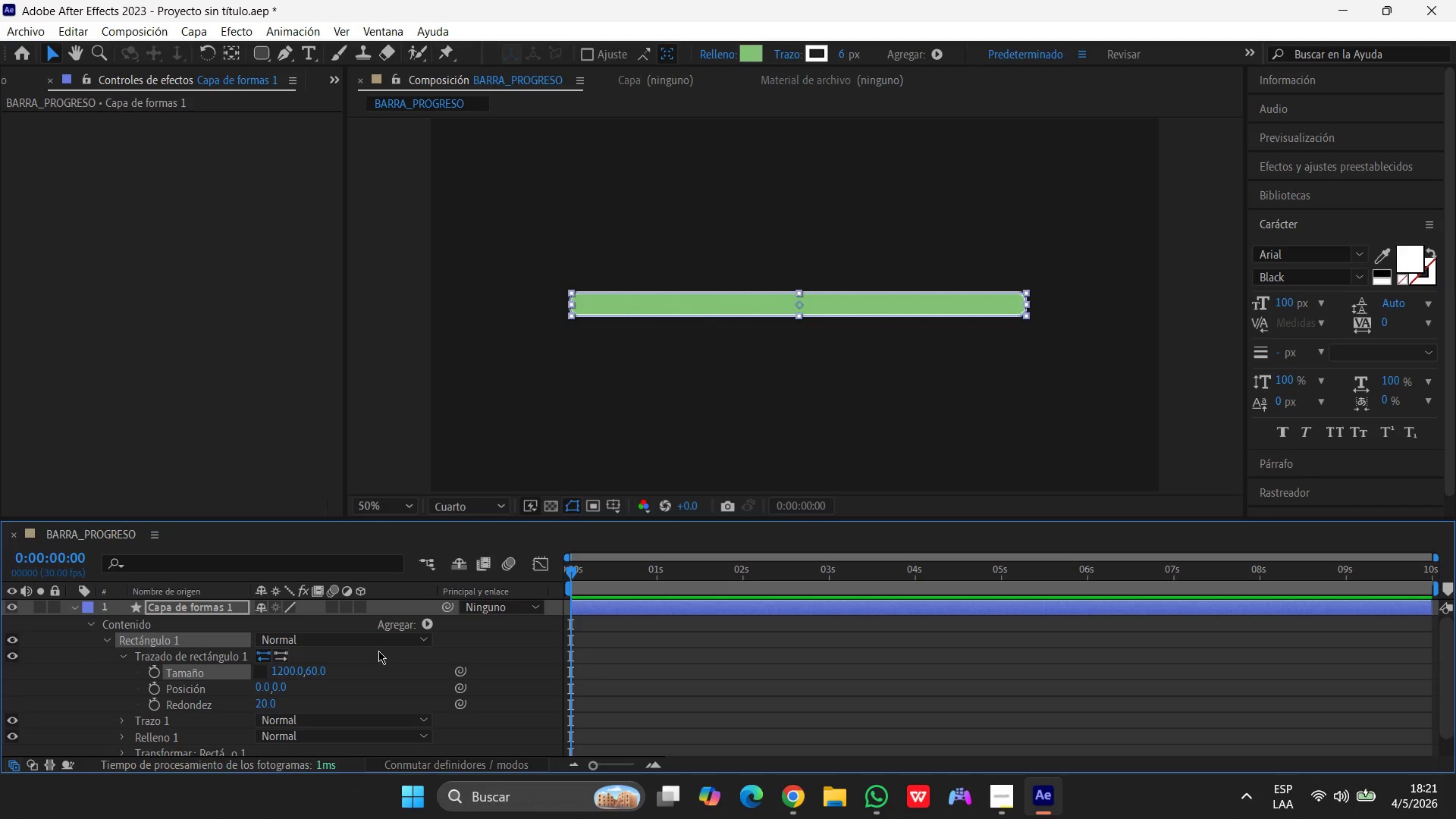 
left_click([273, 702])
 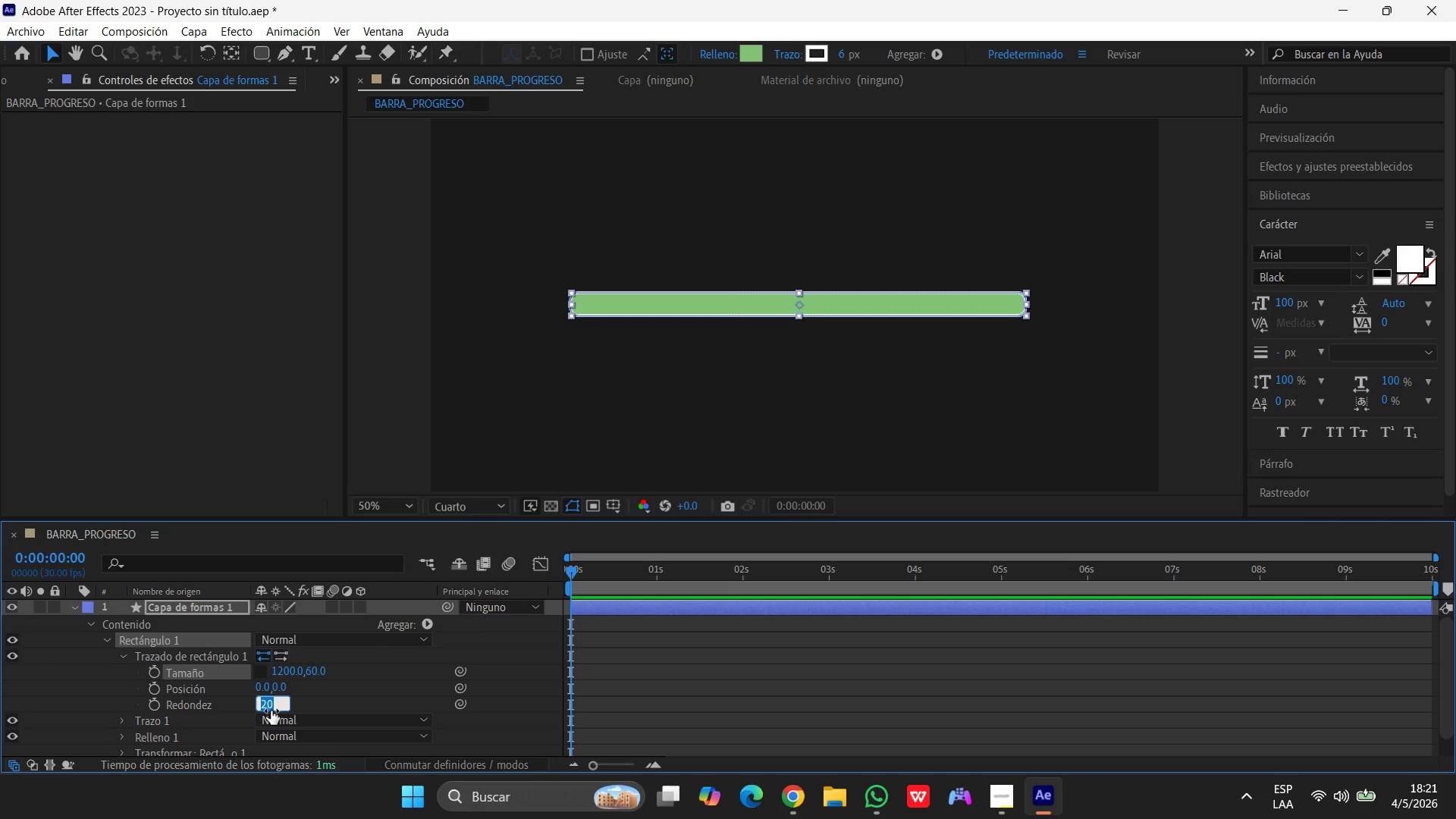 
key(Numpad3)
 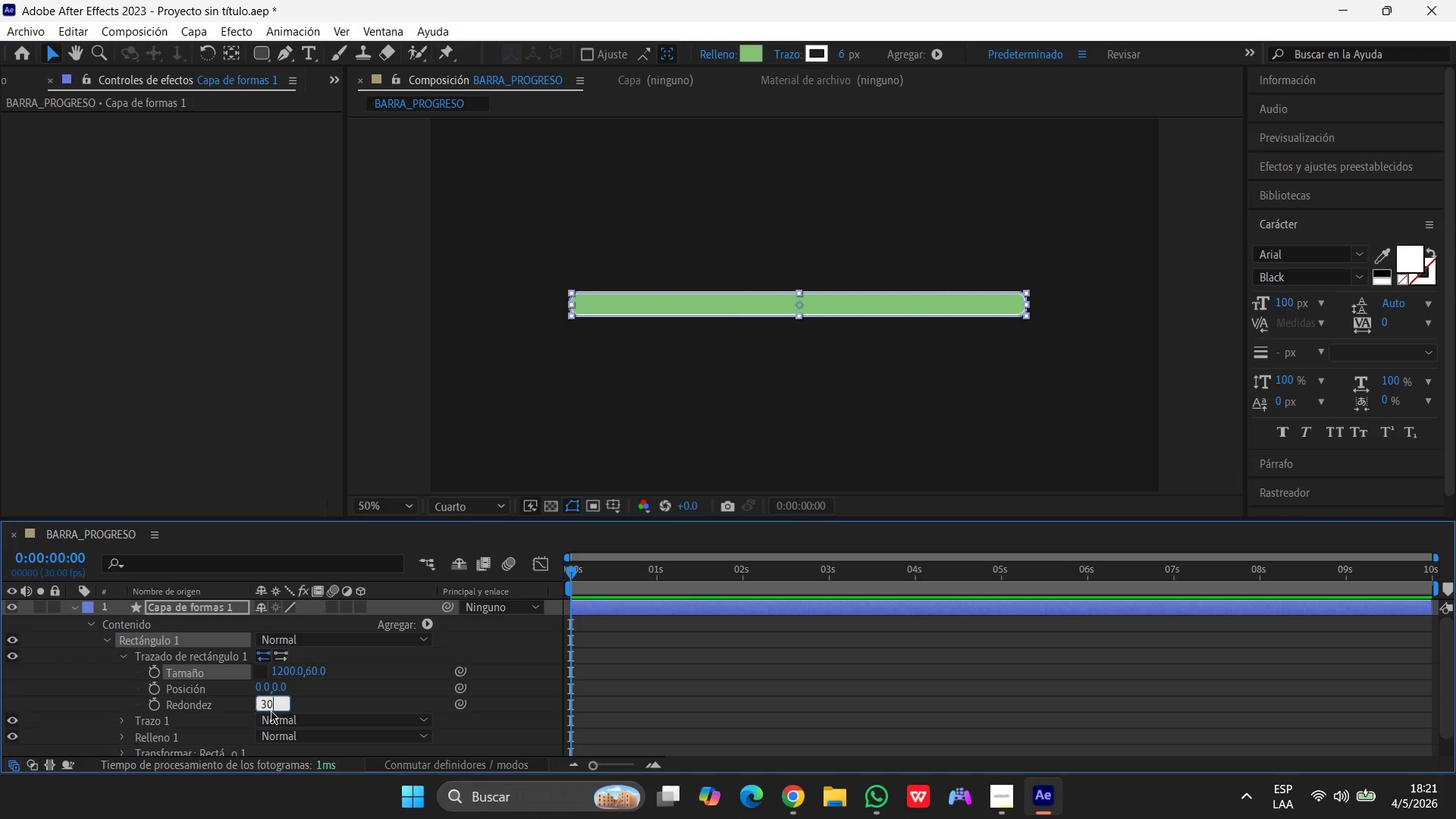 
key(Numpad0)
 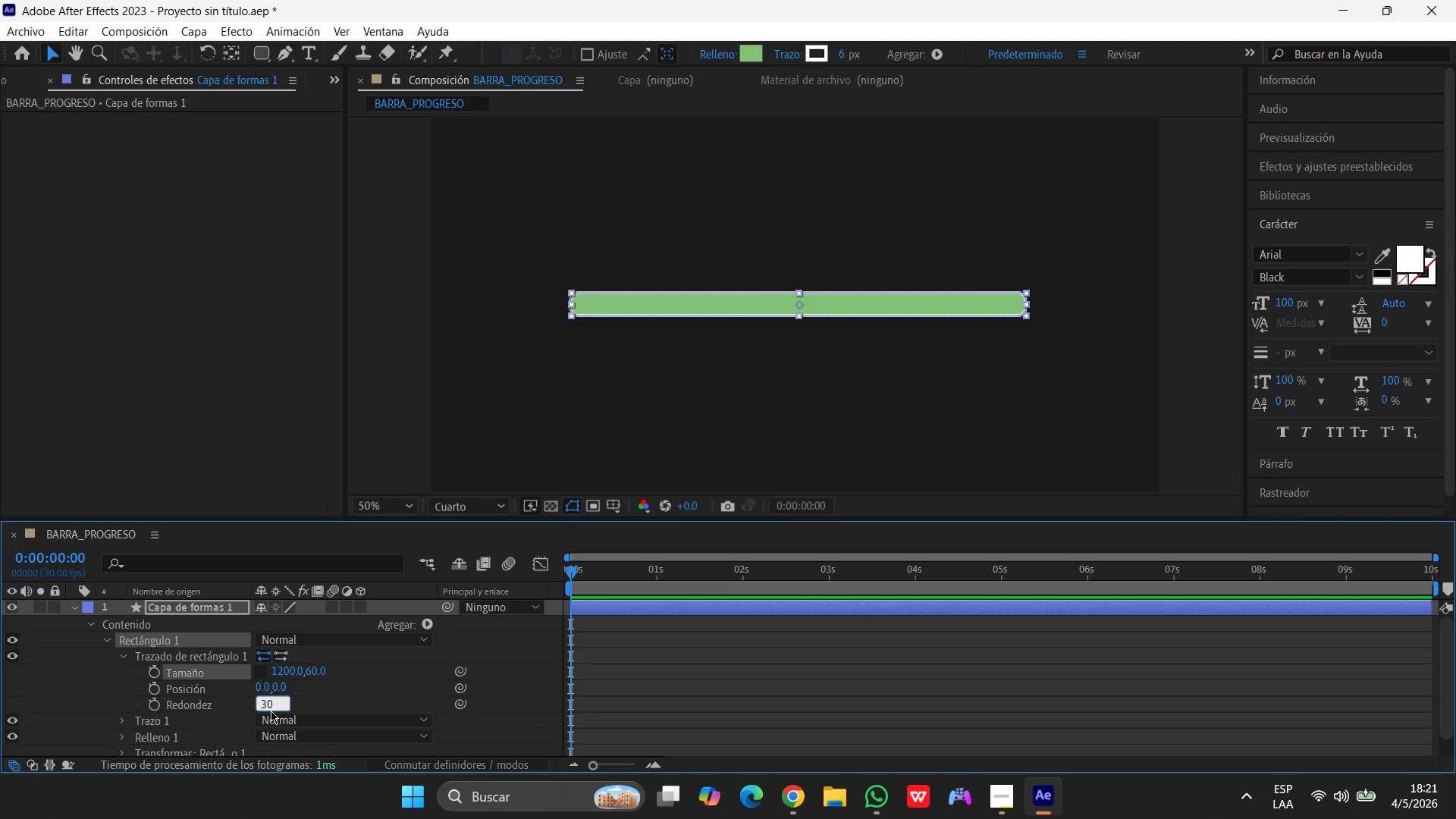 
key(Enter)
 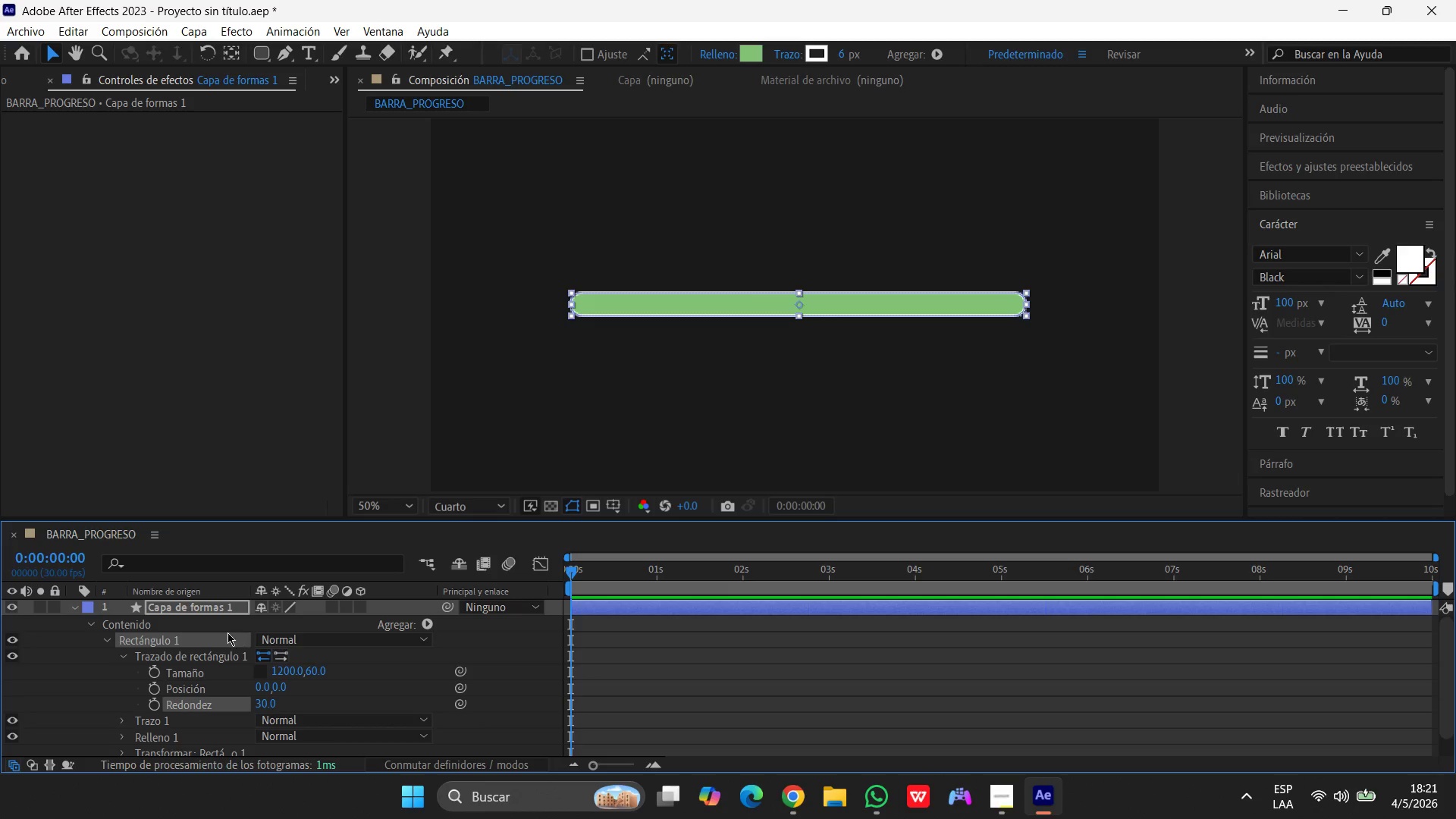 
wait(5.83)
 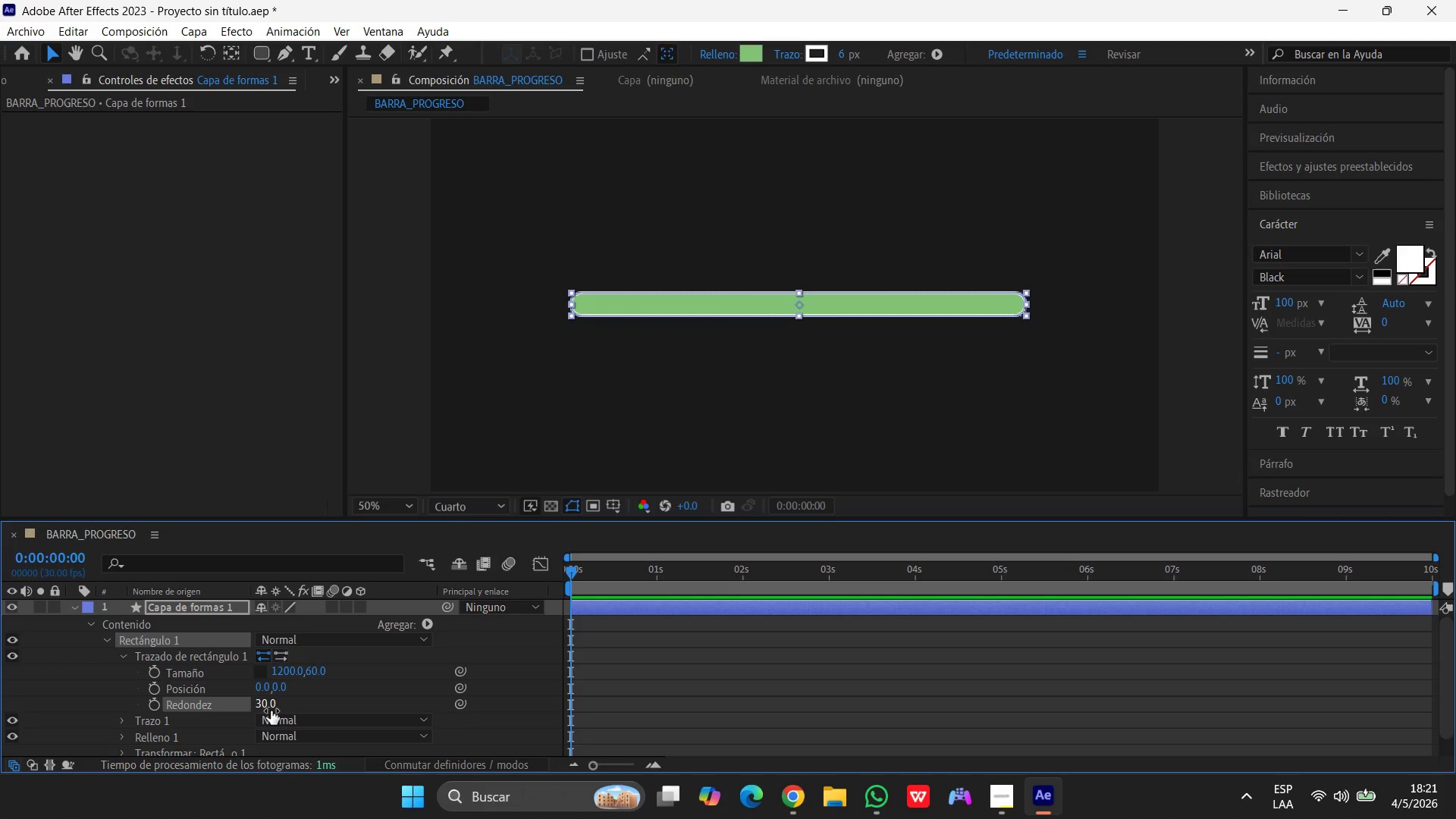 
scroll: coordinate [226, 698], scroll_direction: down, amount: 1.0
 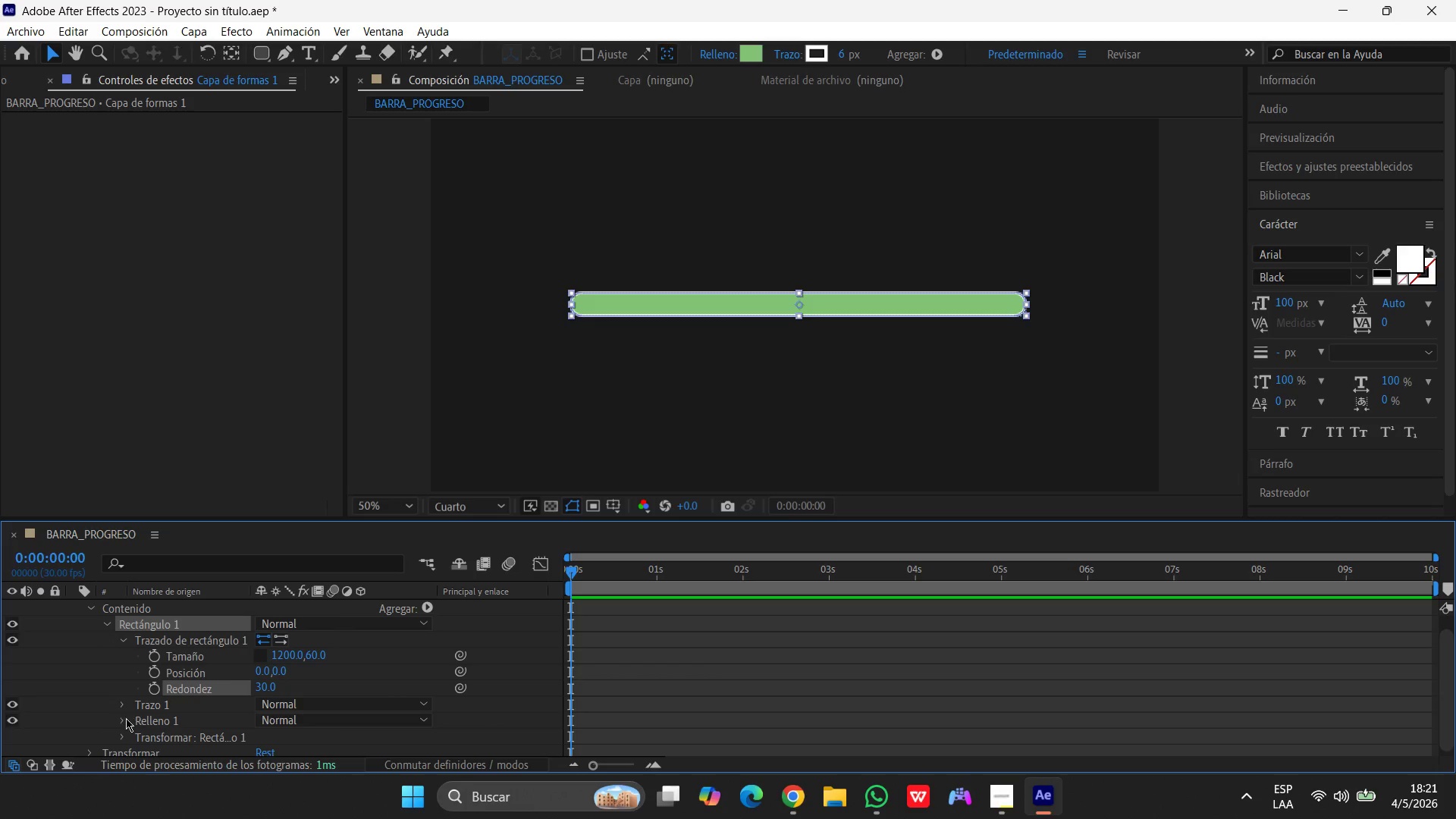 
left_click([122, 721])
 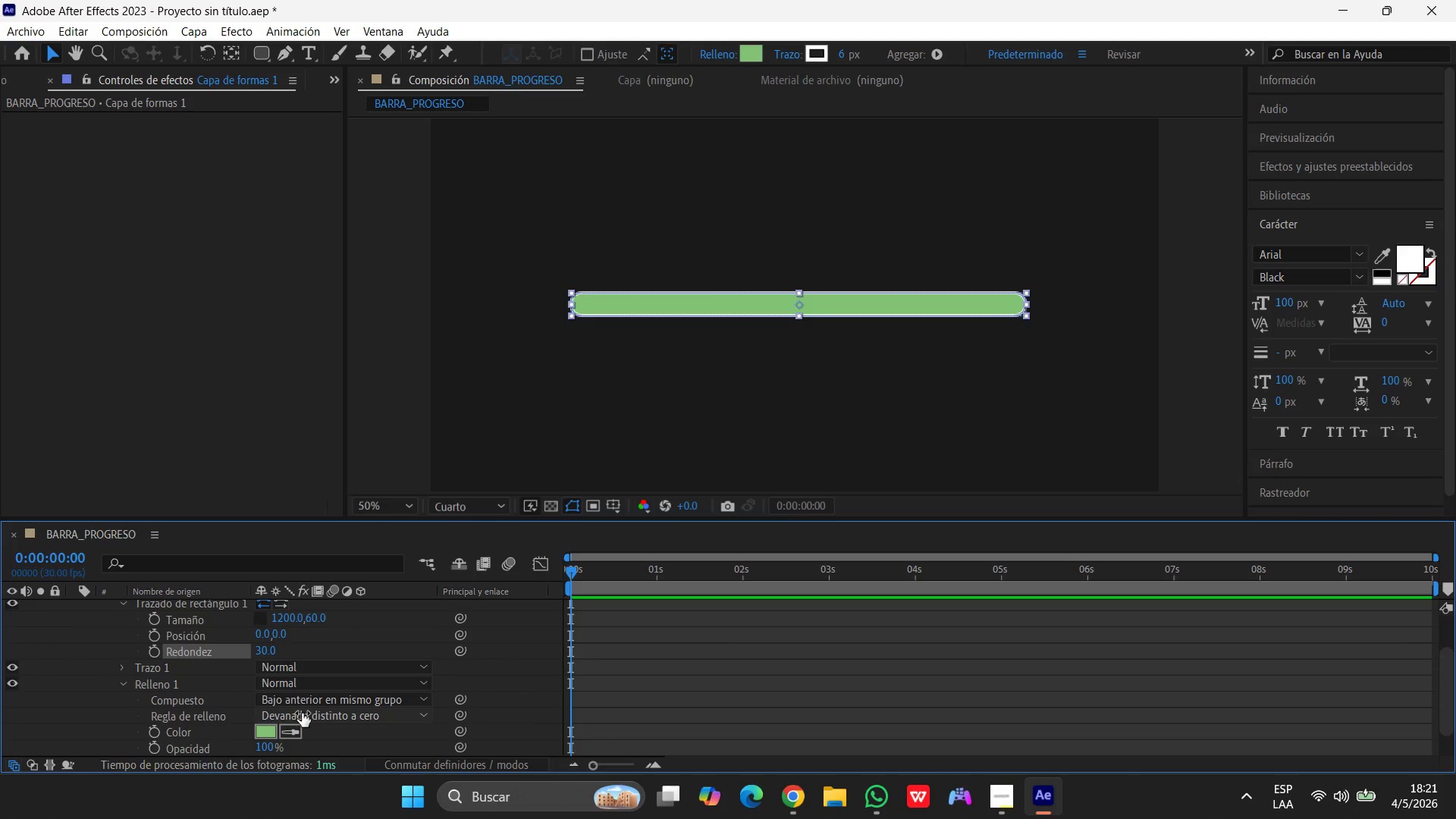 
left_click([268, 733])
 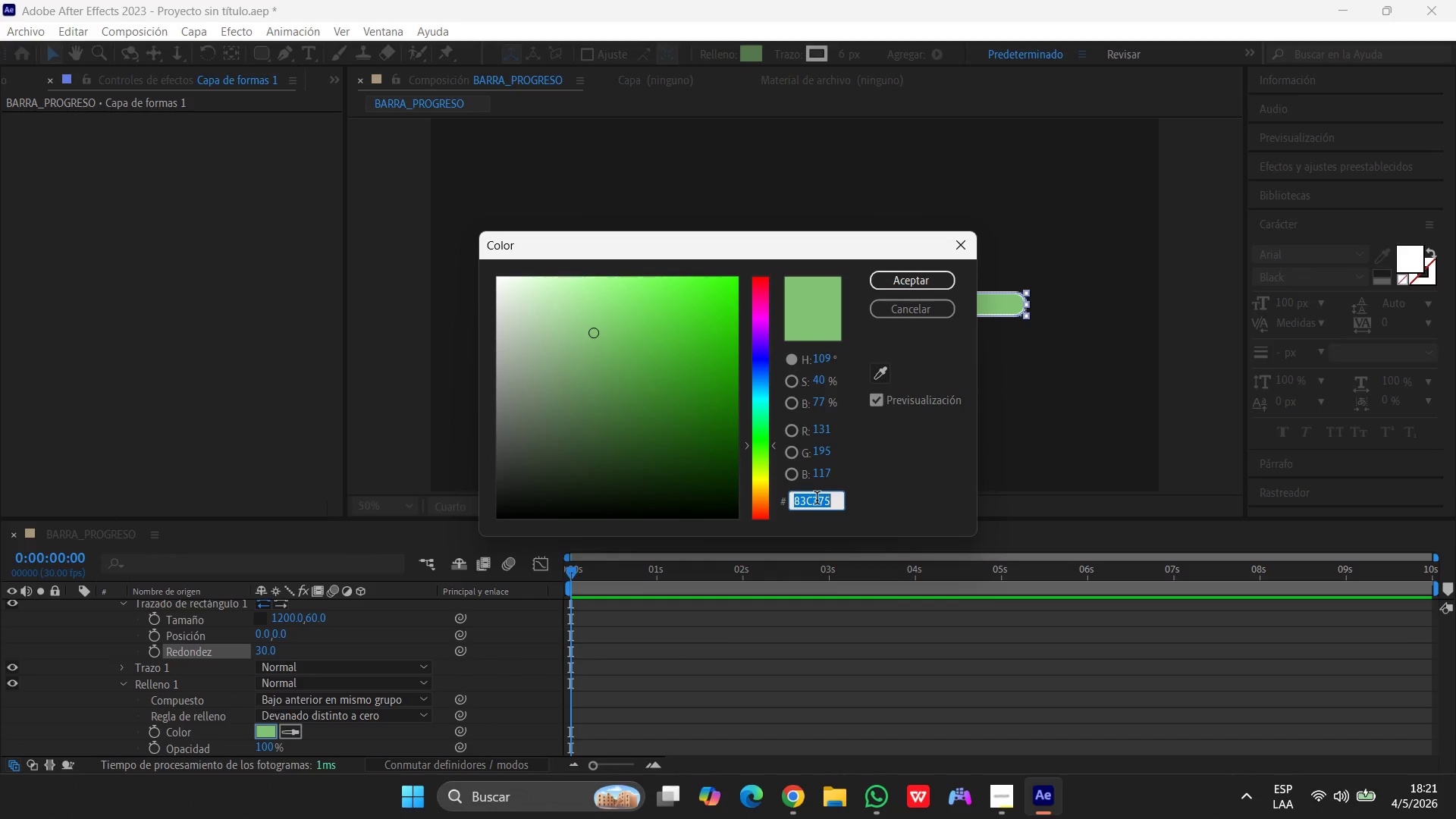 
type(87)
 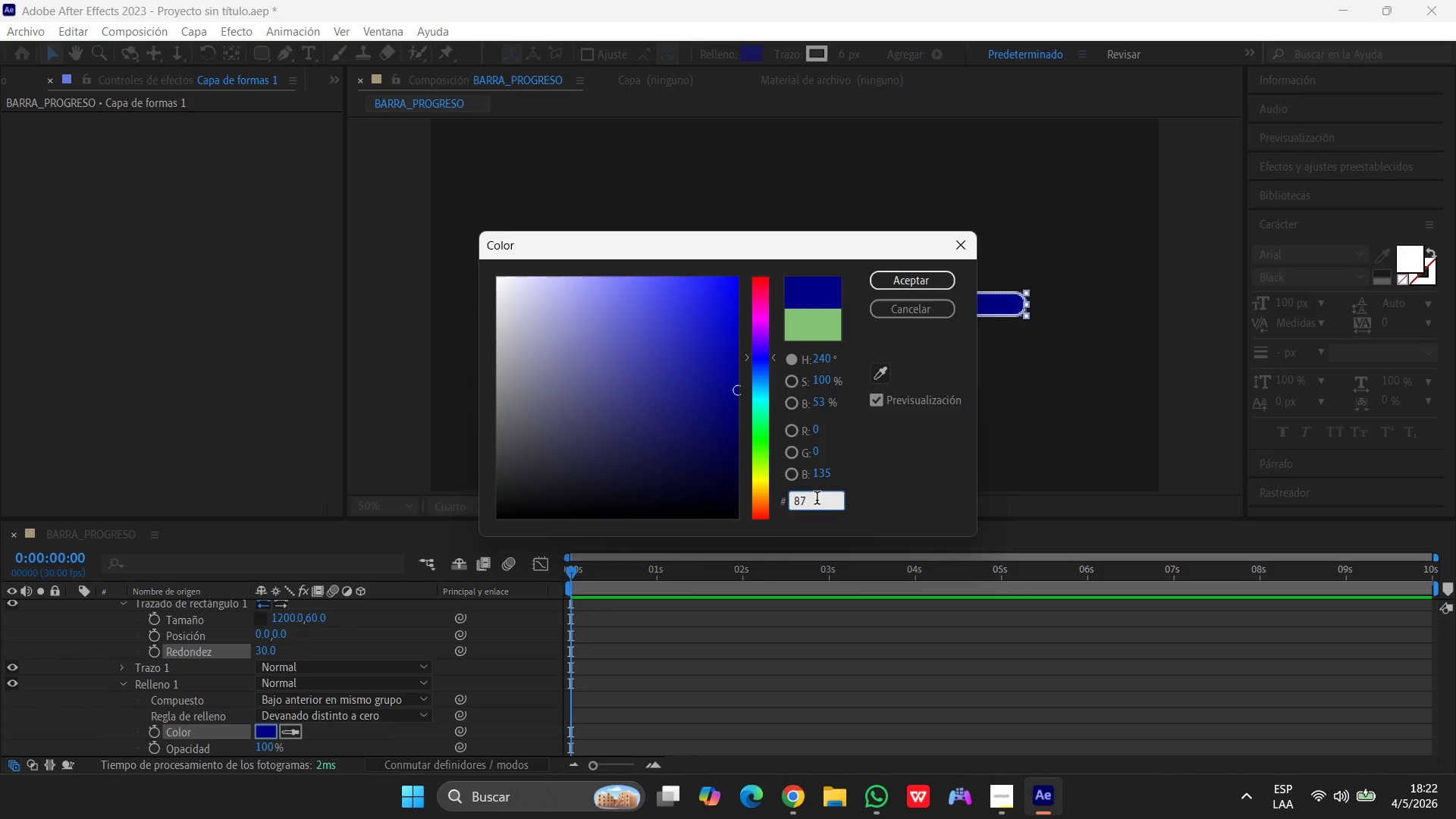 
type(a96b)
 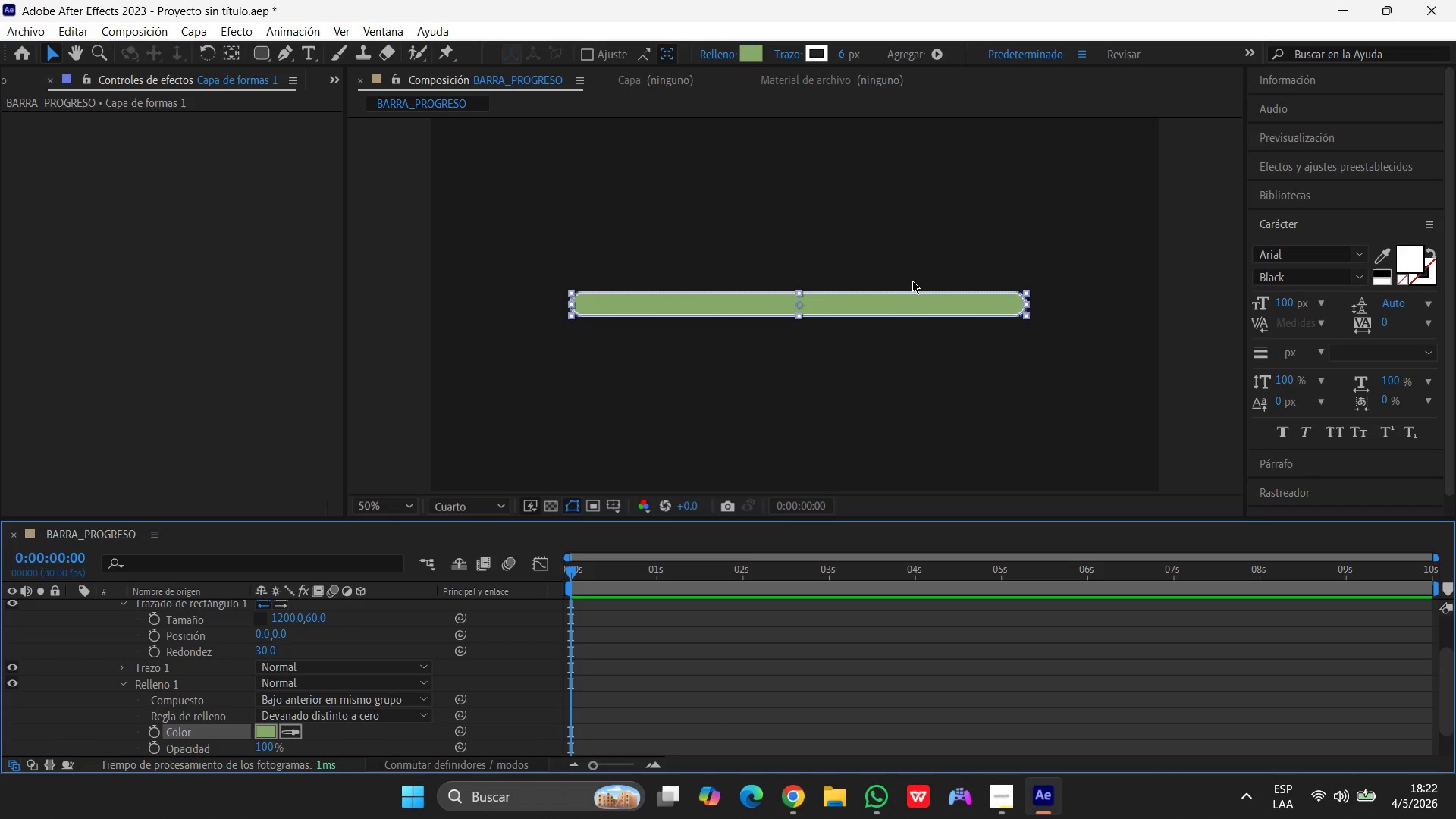 
wait(9.3)
 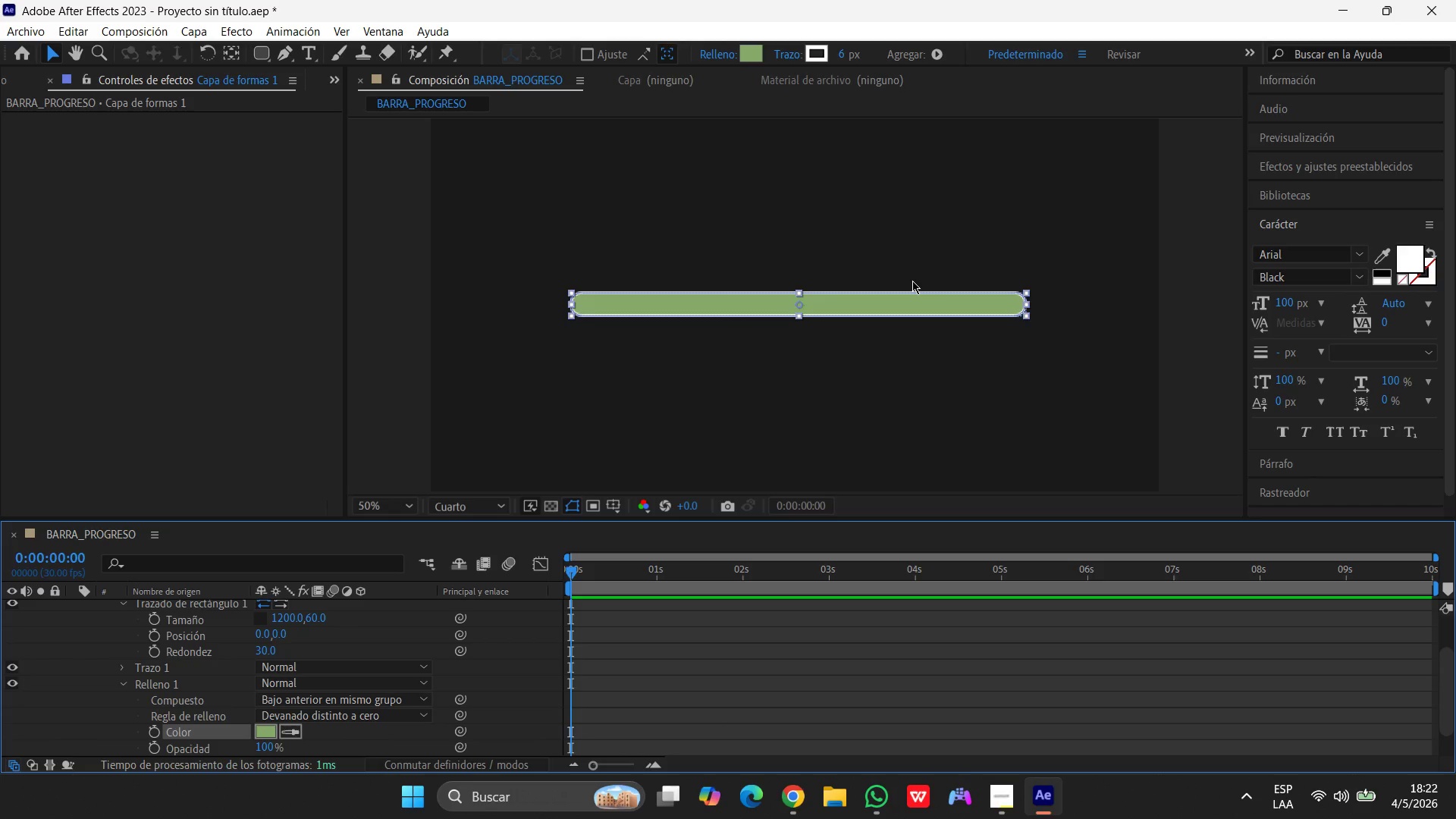 
left_click([344, 233])
 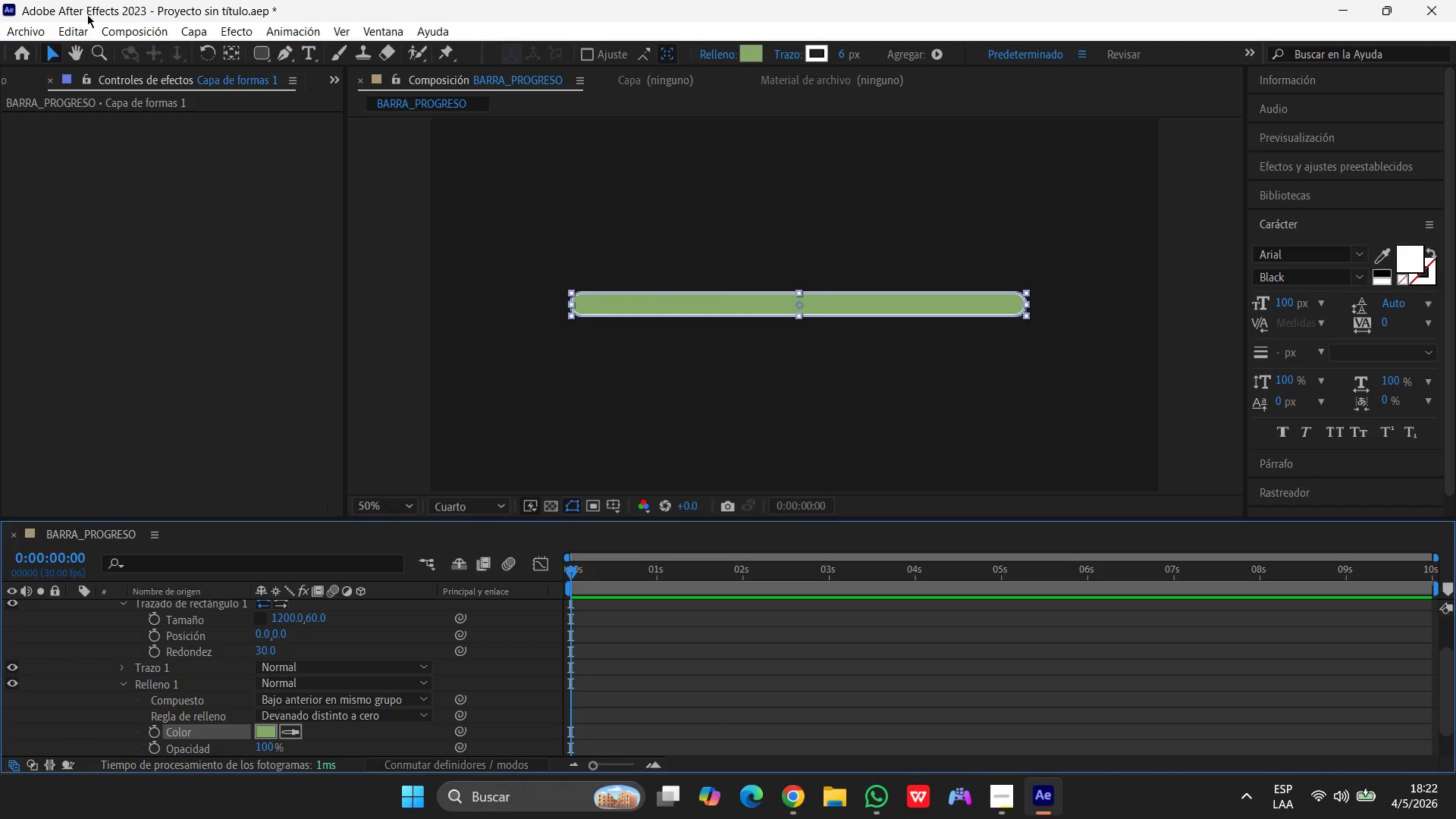 
left_click([56, 46])
 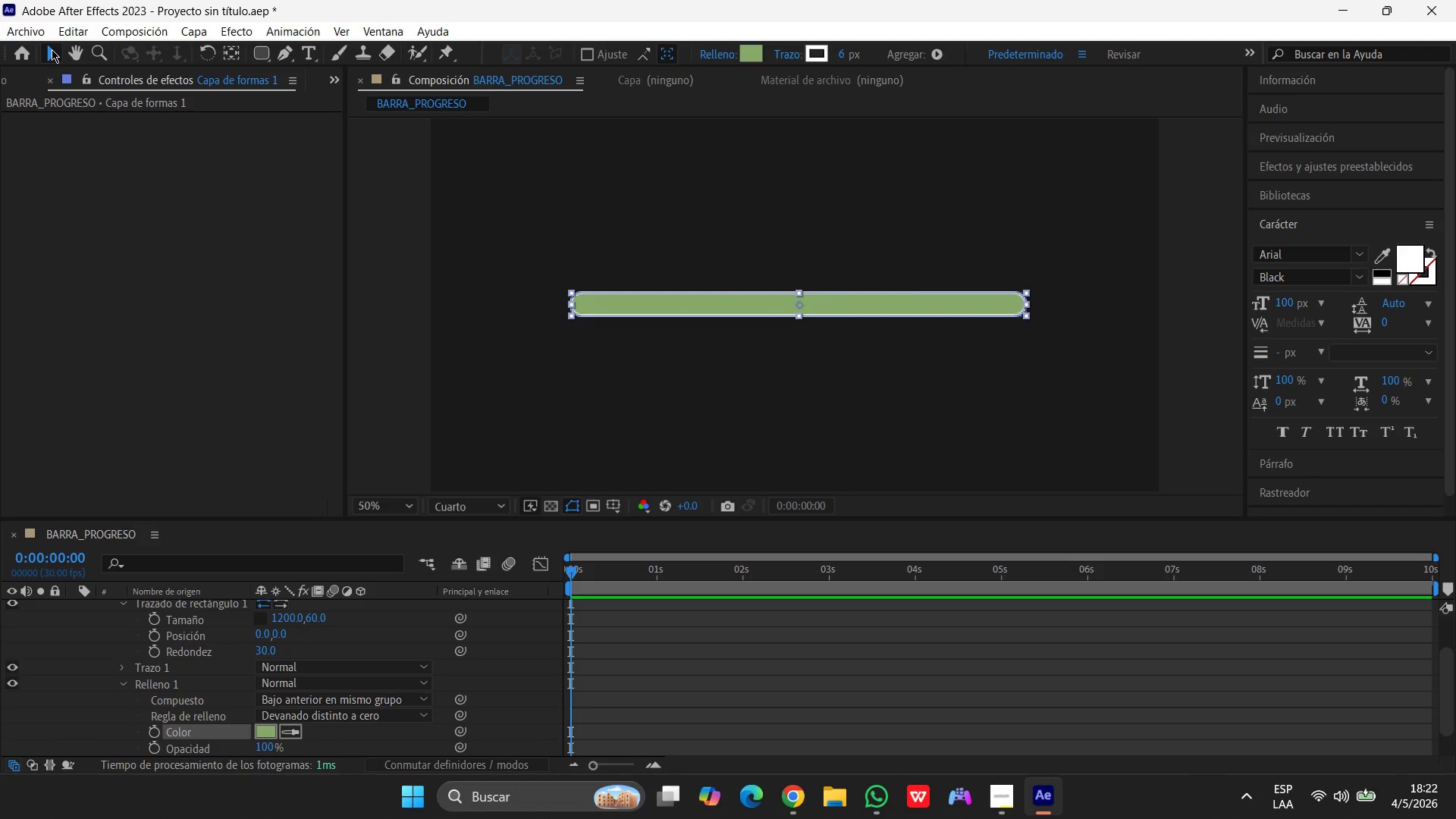 
left_click([52, 49])
 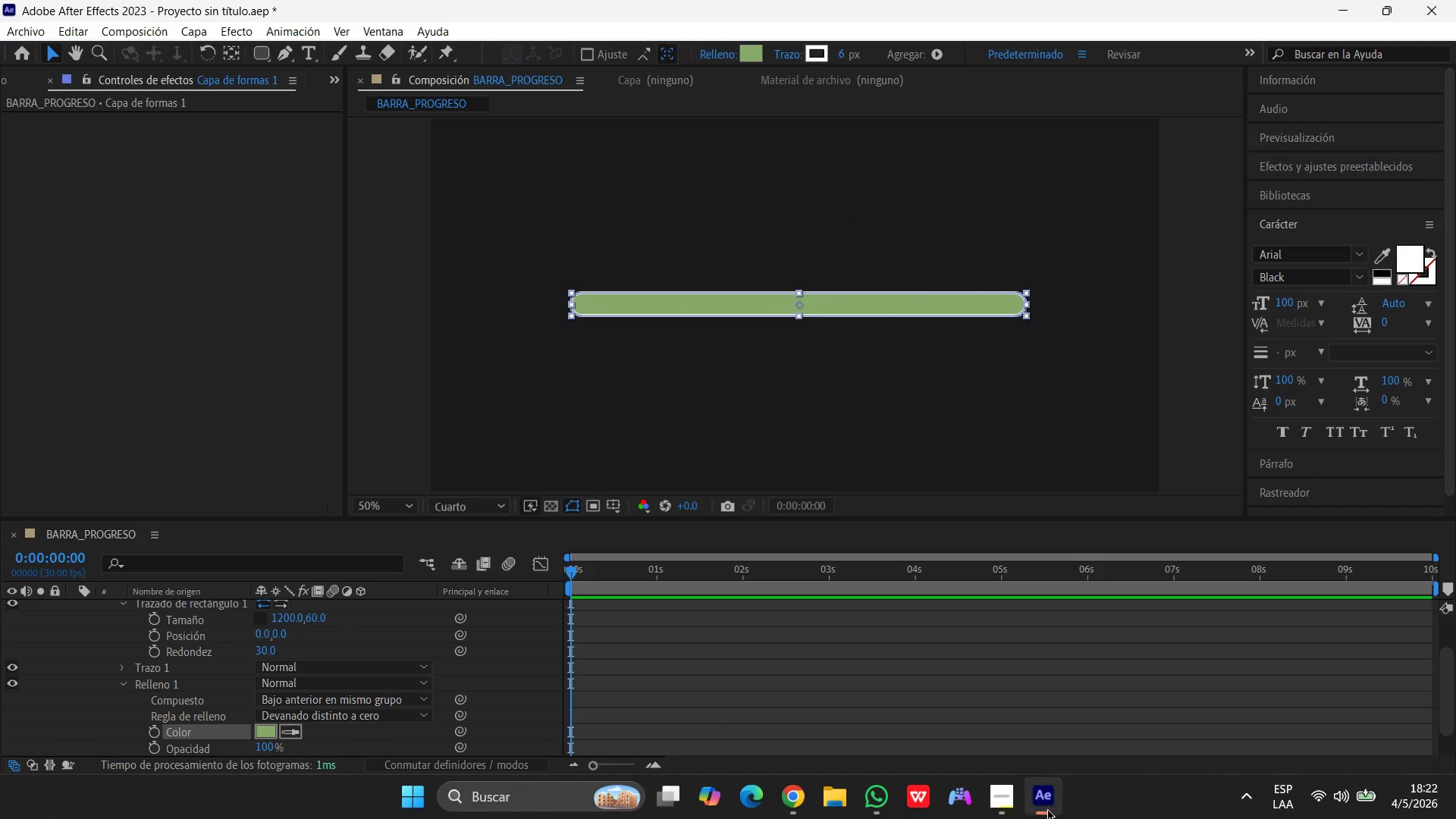 
left_click([996, 804])
 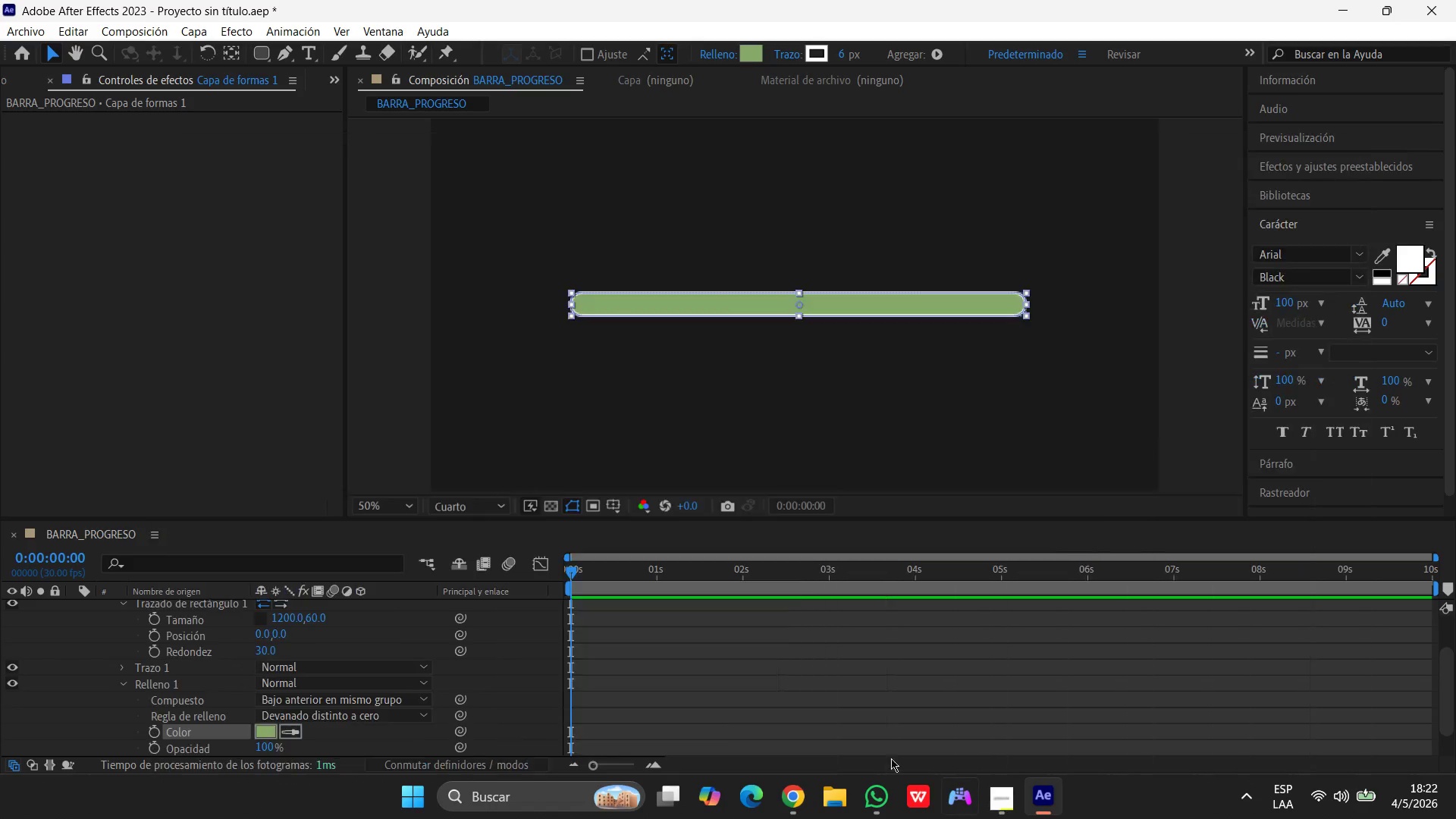 
left_click([41, 235])
 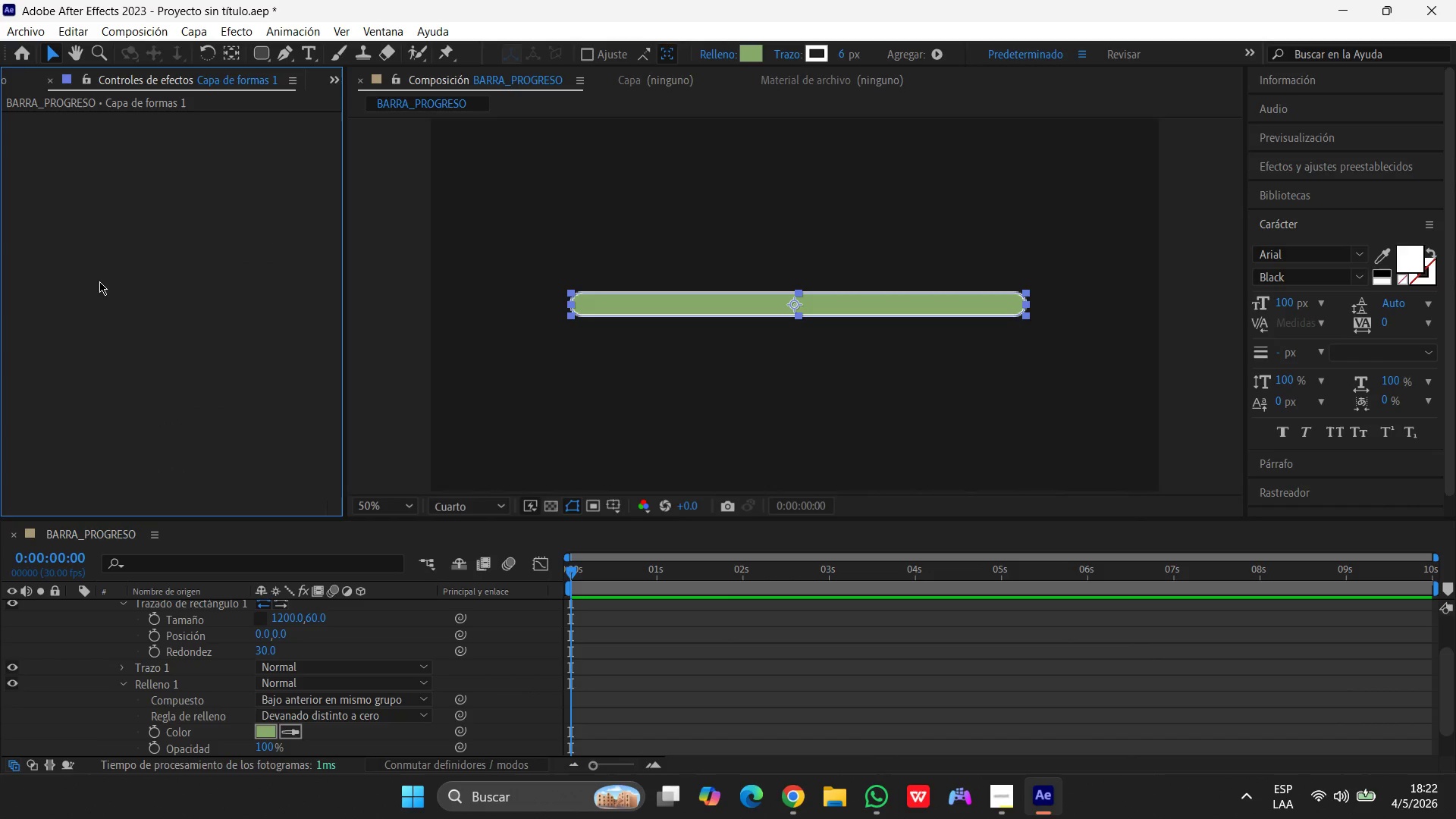 
scroll: coordinate [148, 304], scroll_direction: down, amount: 1.0
 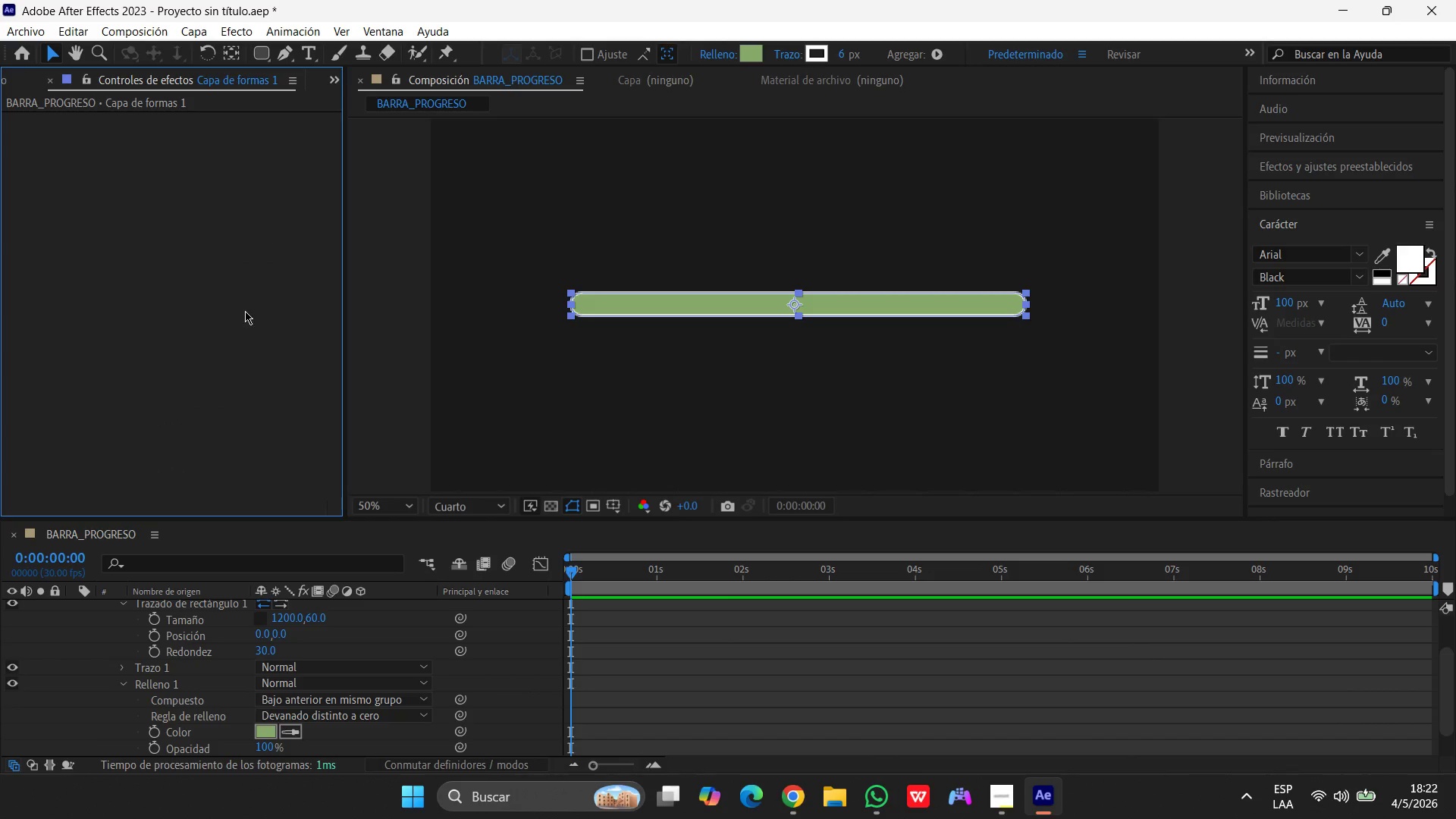 
left_click([245, 300])
 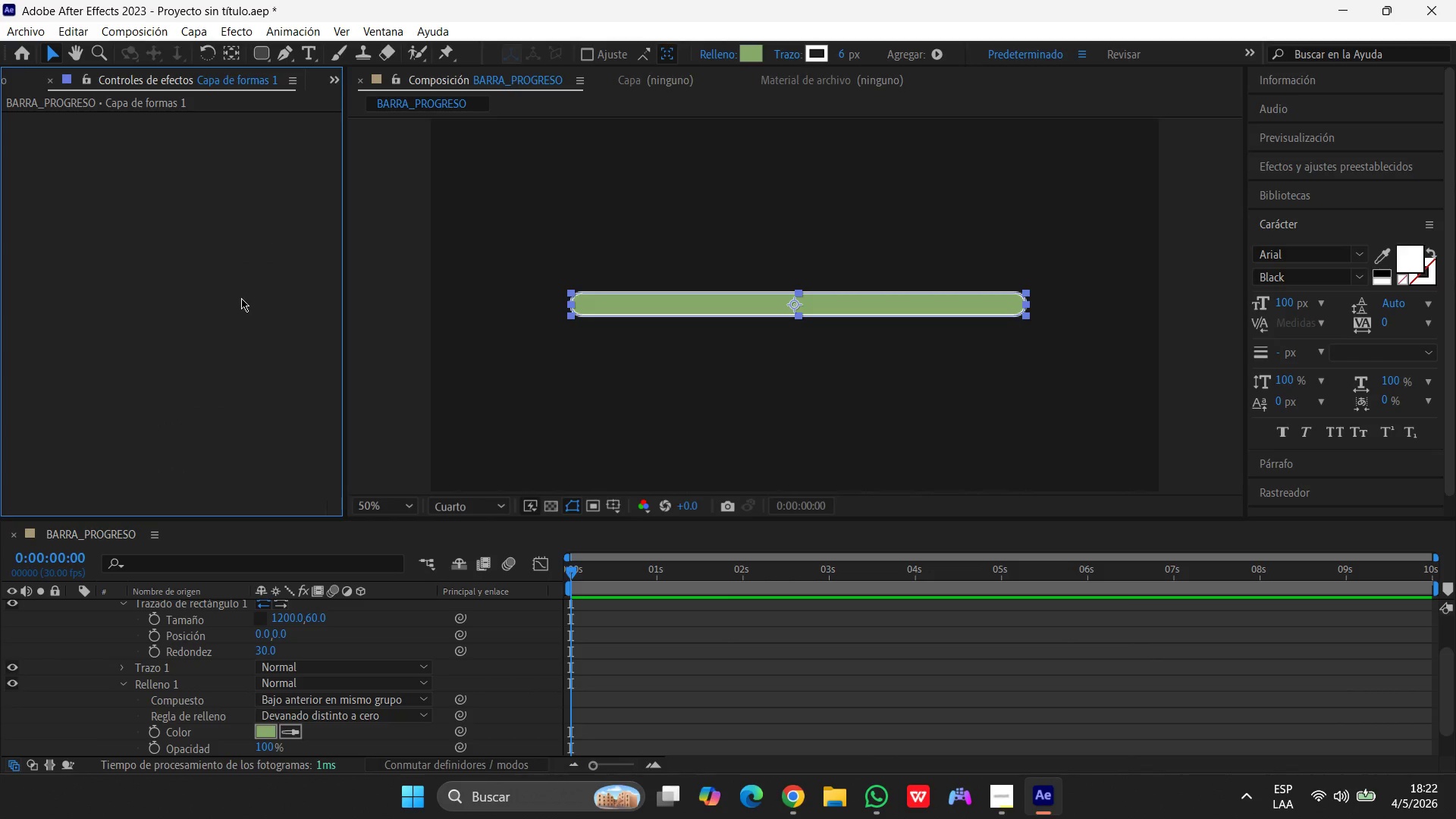 
left_click([241, 298])
 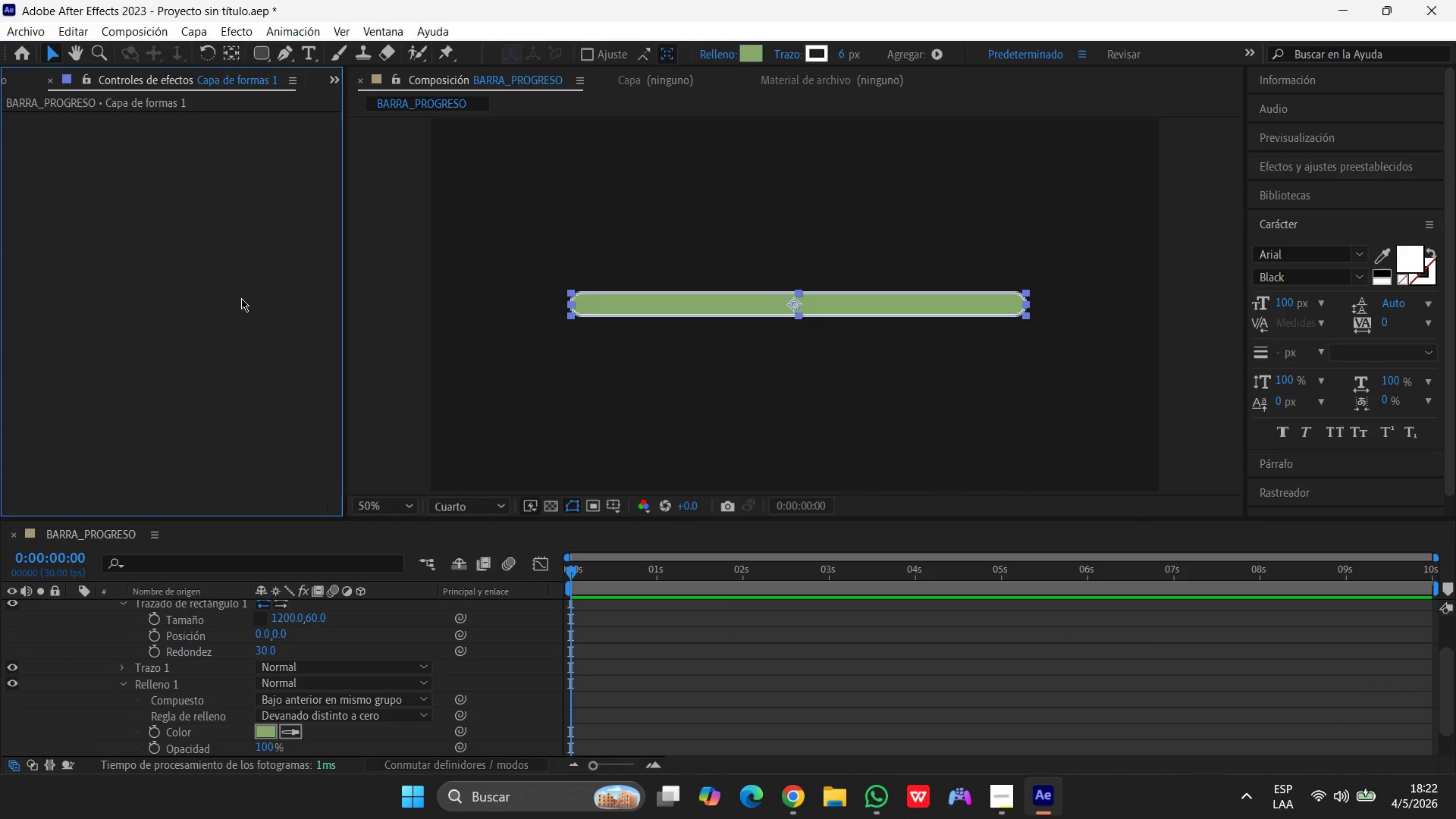 
left_click([241, 298])
 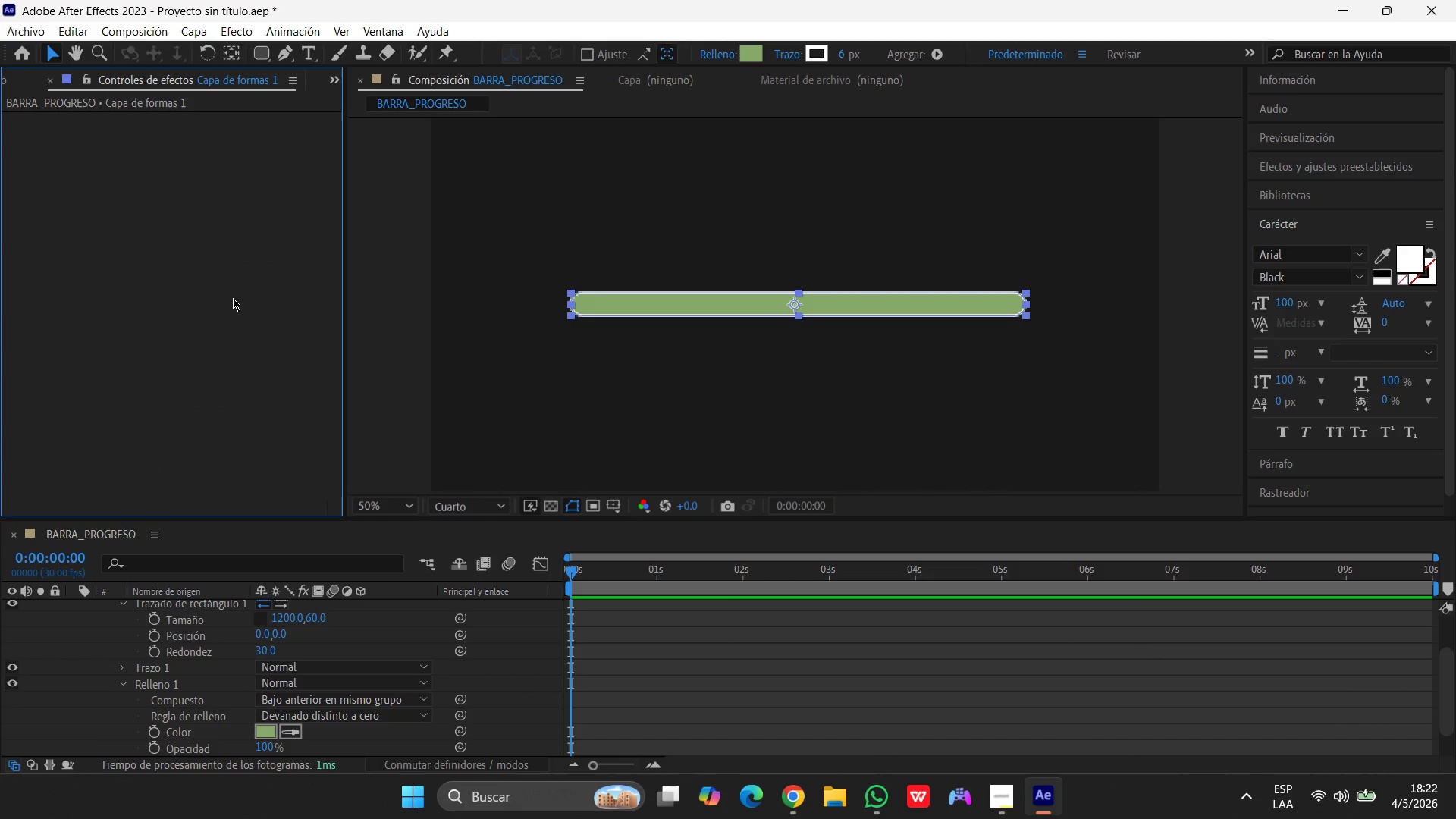 
left_click([233, 298])
 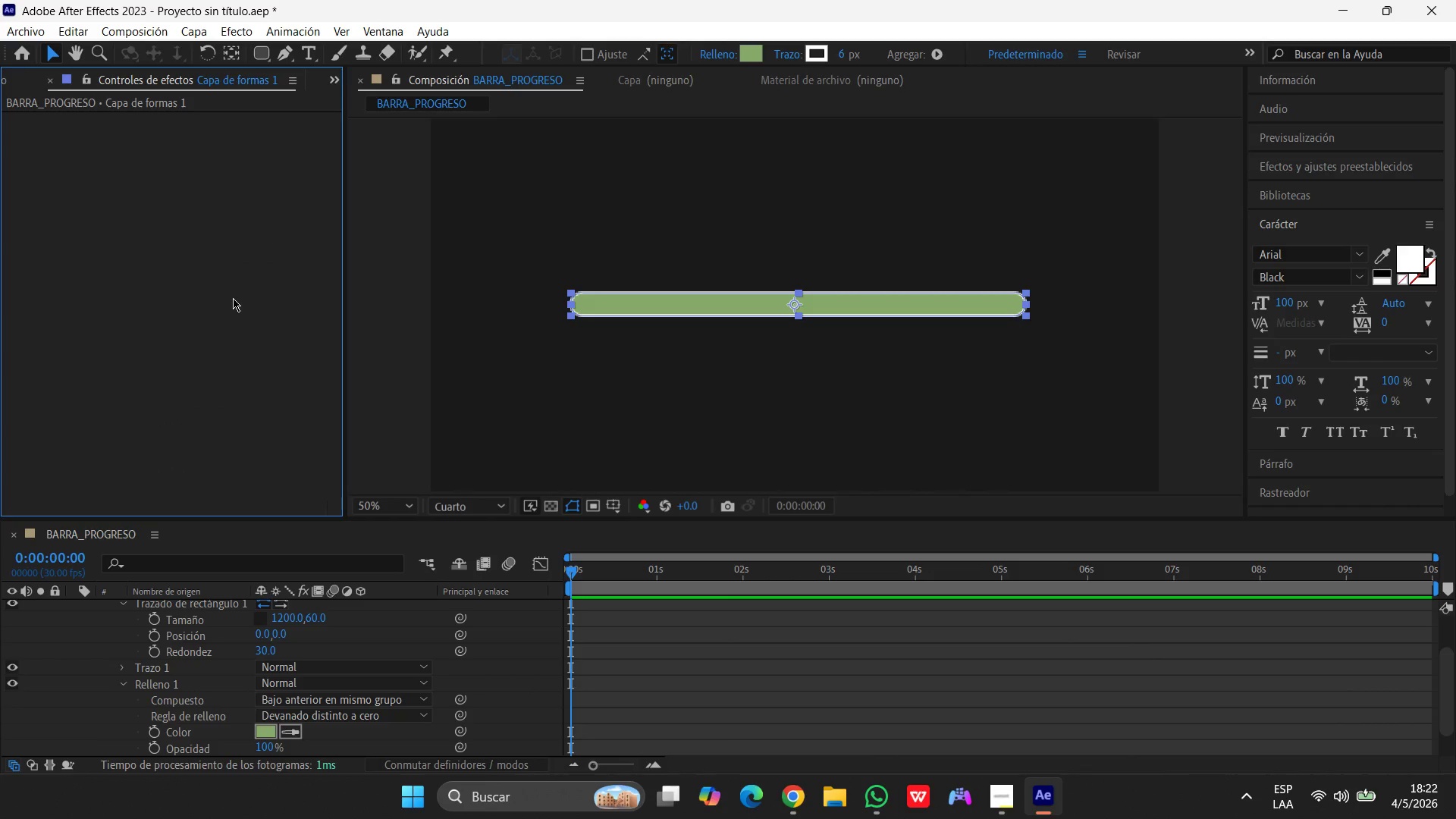 
left_click([233, 298])
 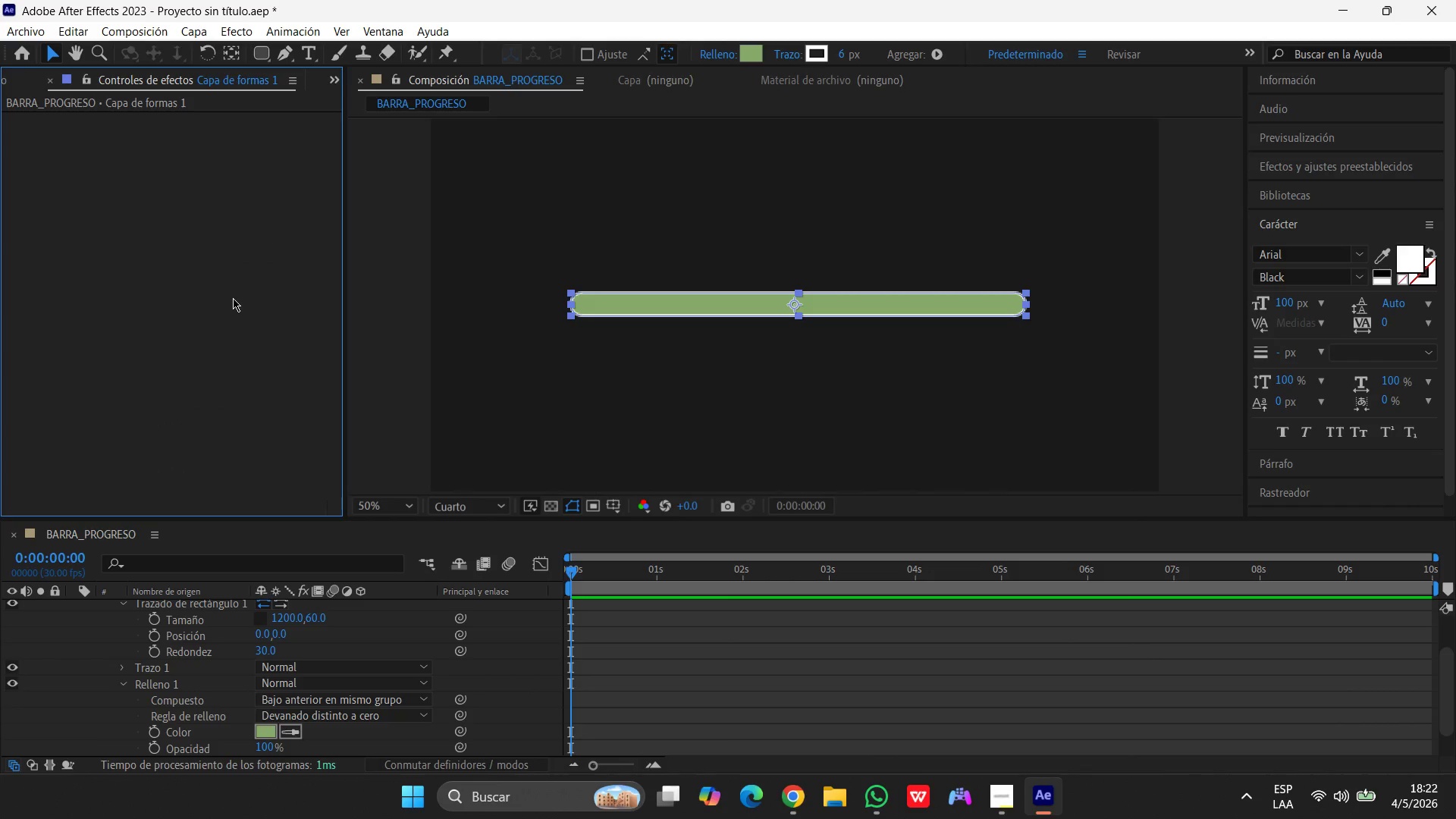 
left_click([233, 298])
 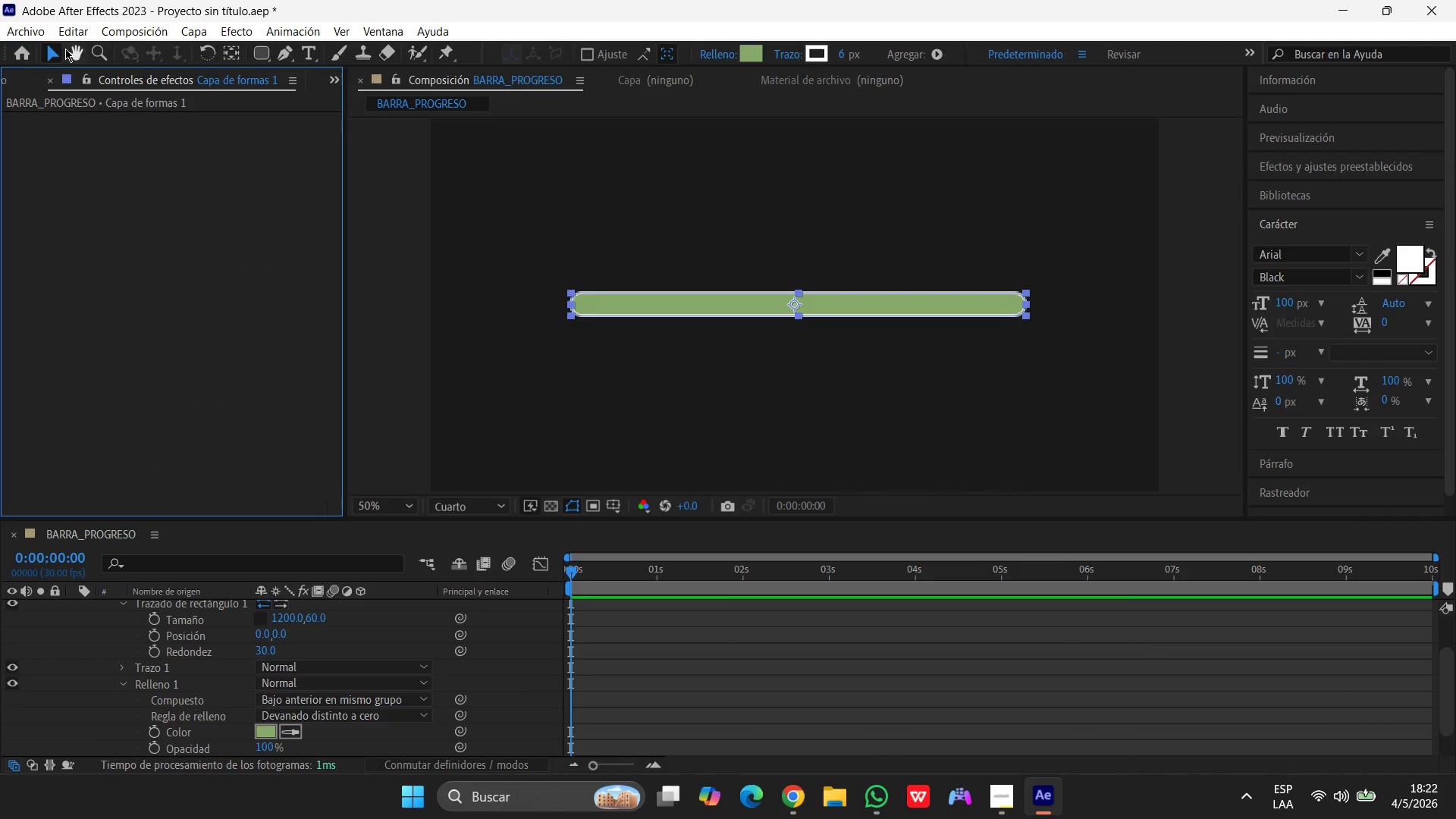 
left_click([58, 52])
 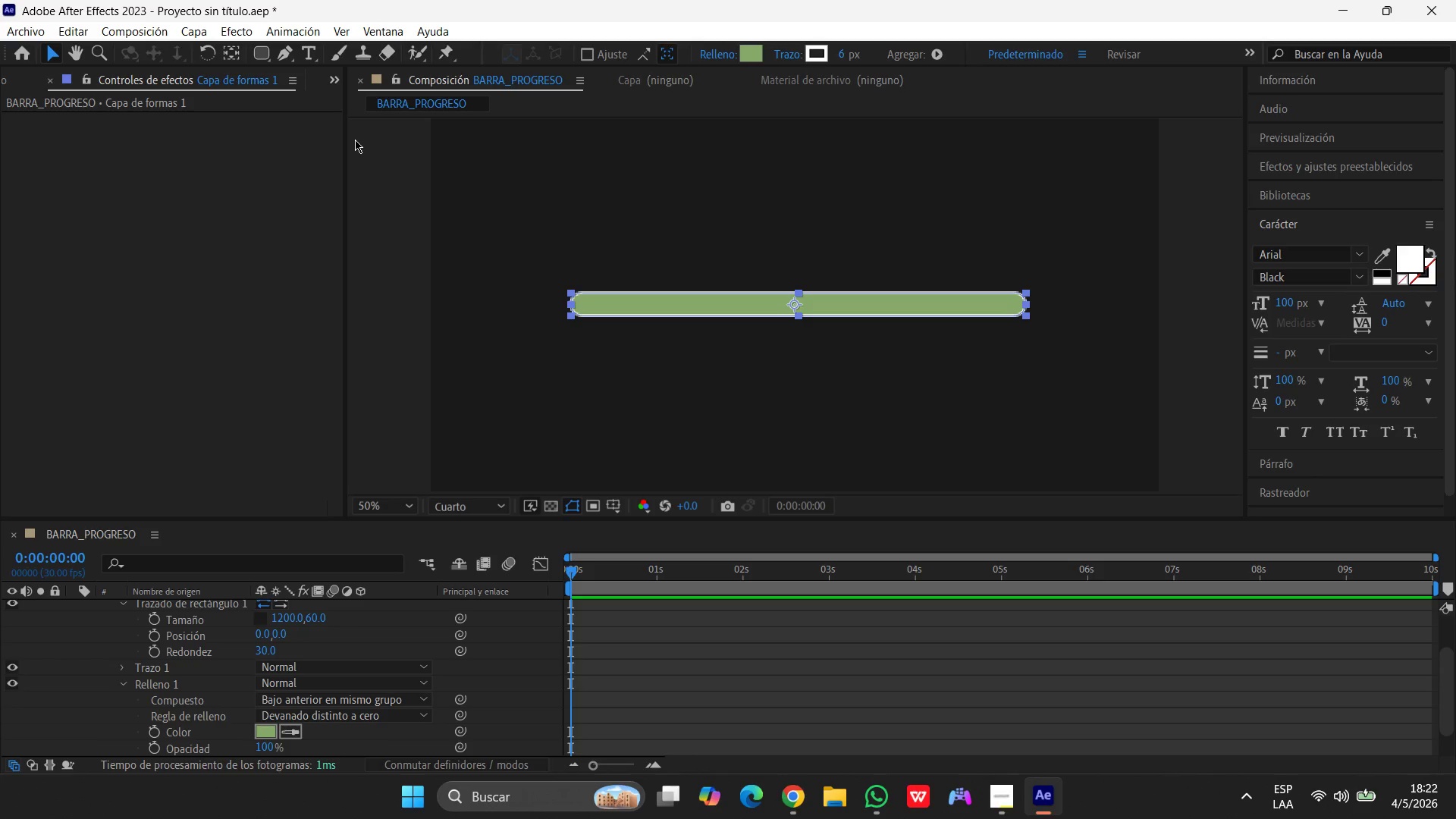 
left_click([304, 200])
 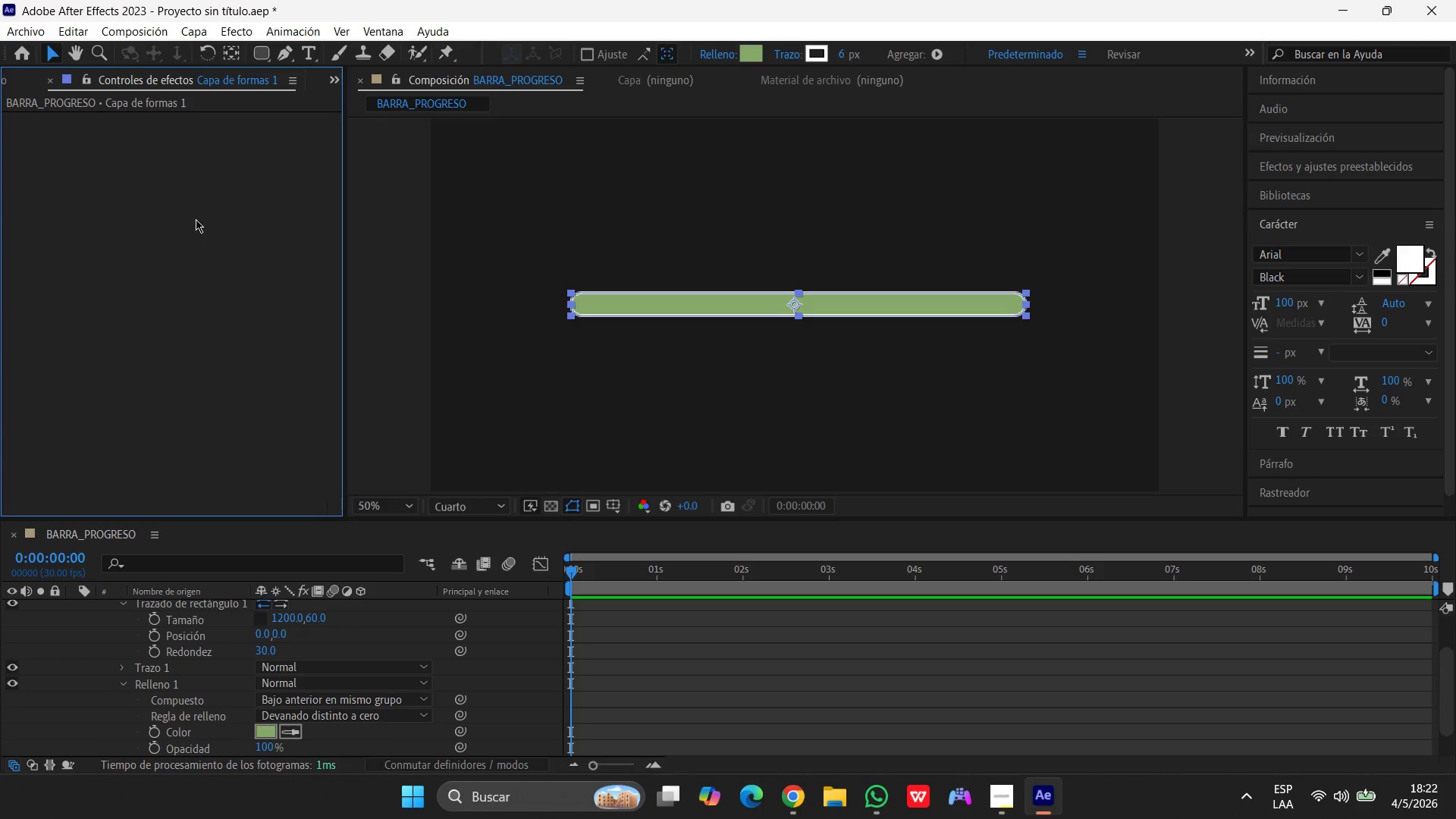 
left_click([196, 219])
 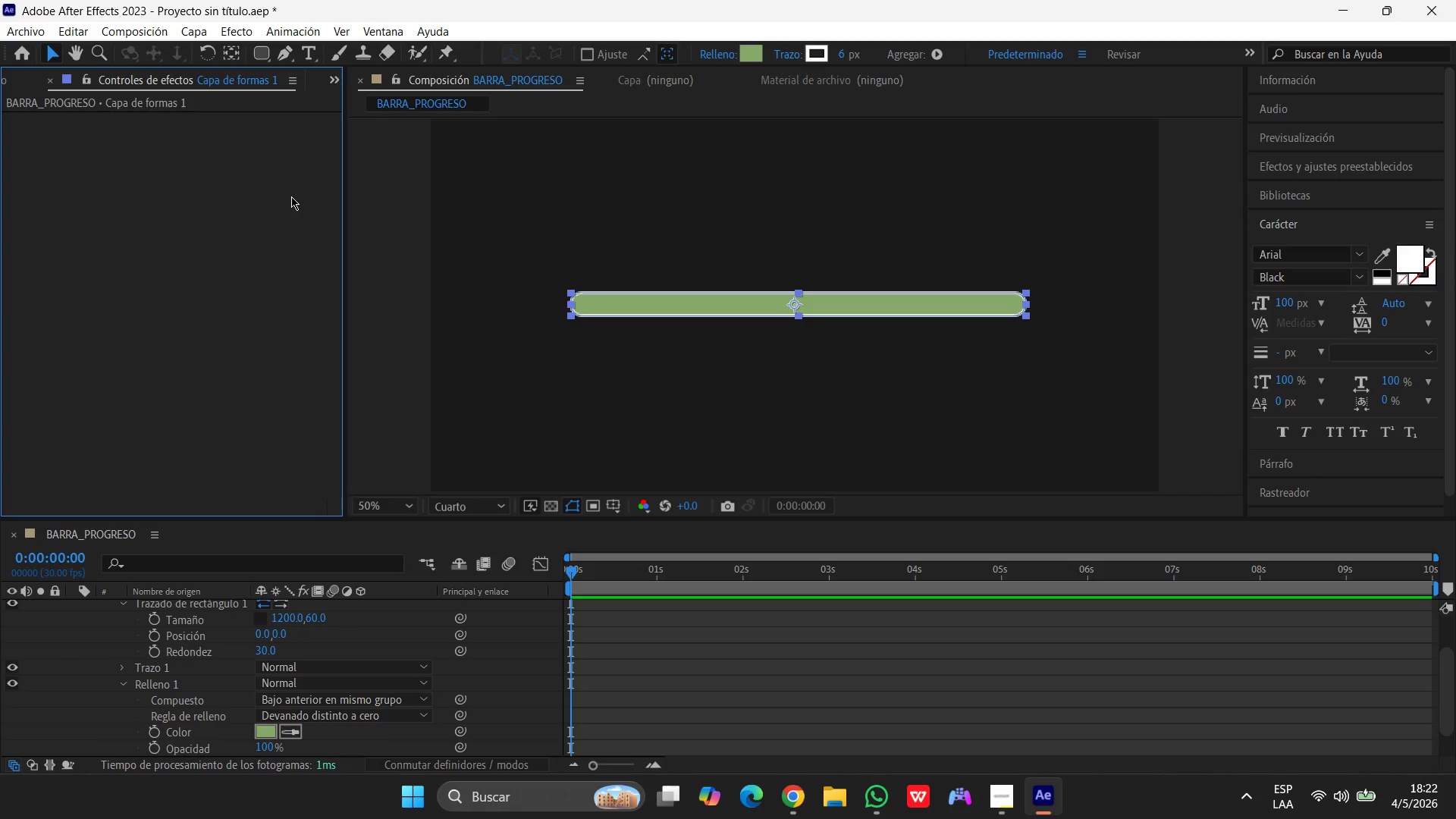 
left_click([291, 196])
 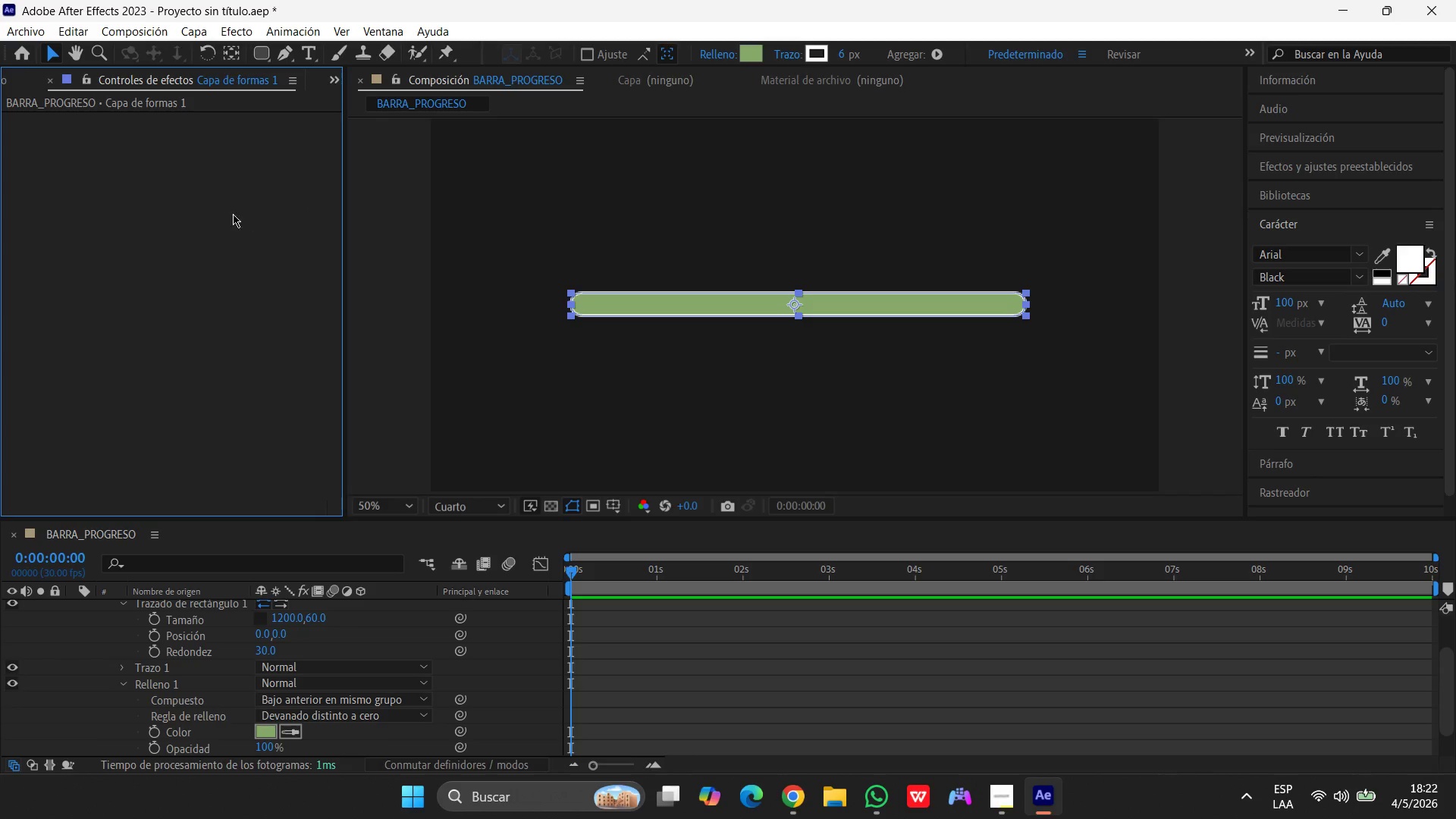 
left_click([233, 214])
 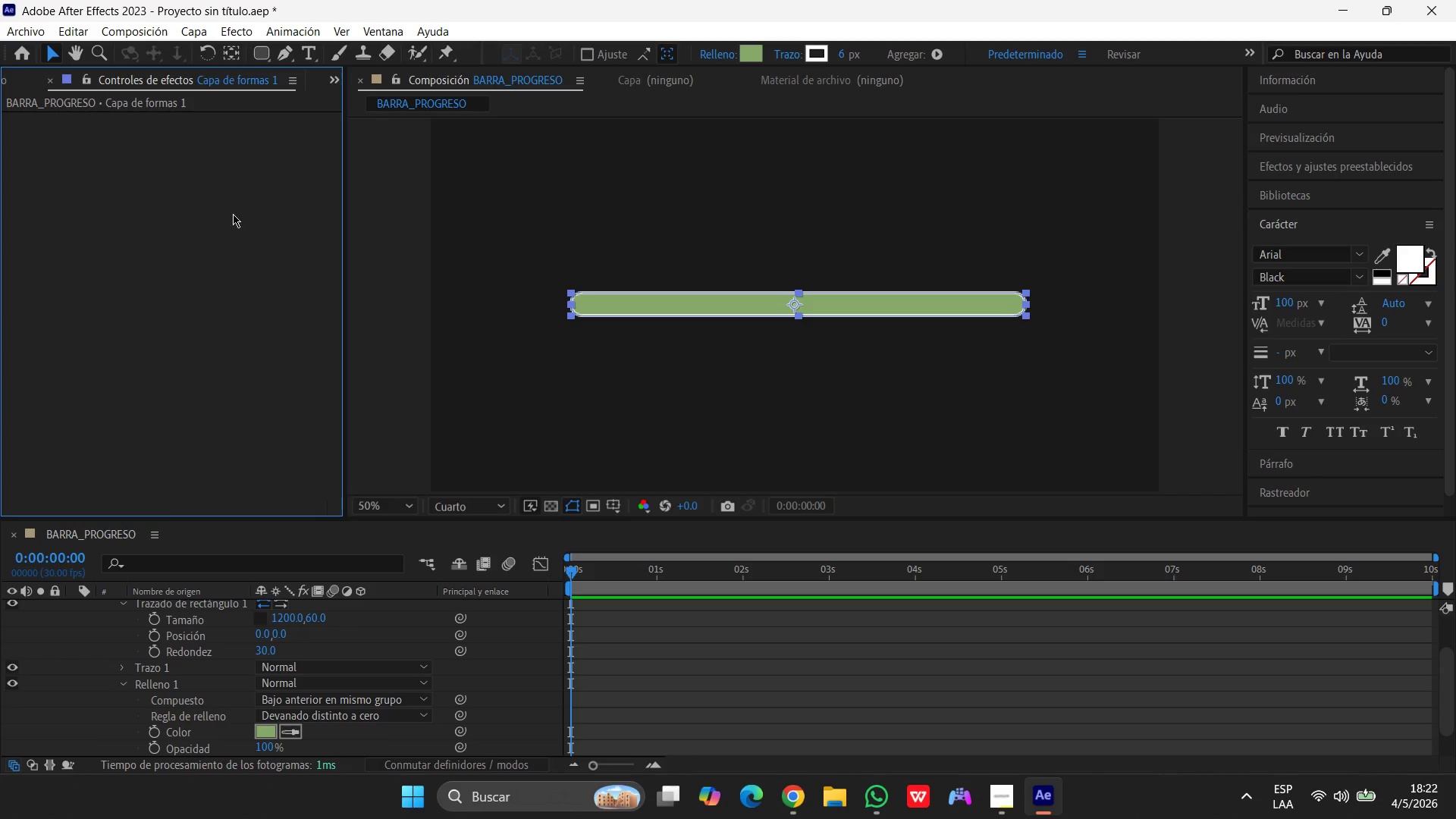 
left_click([233, 214])
 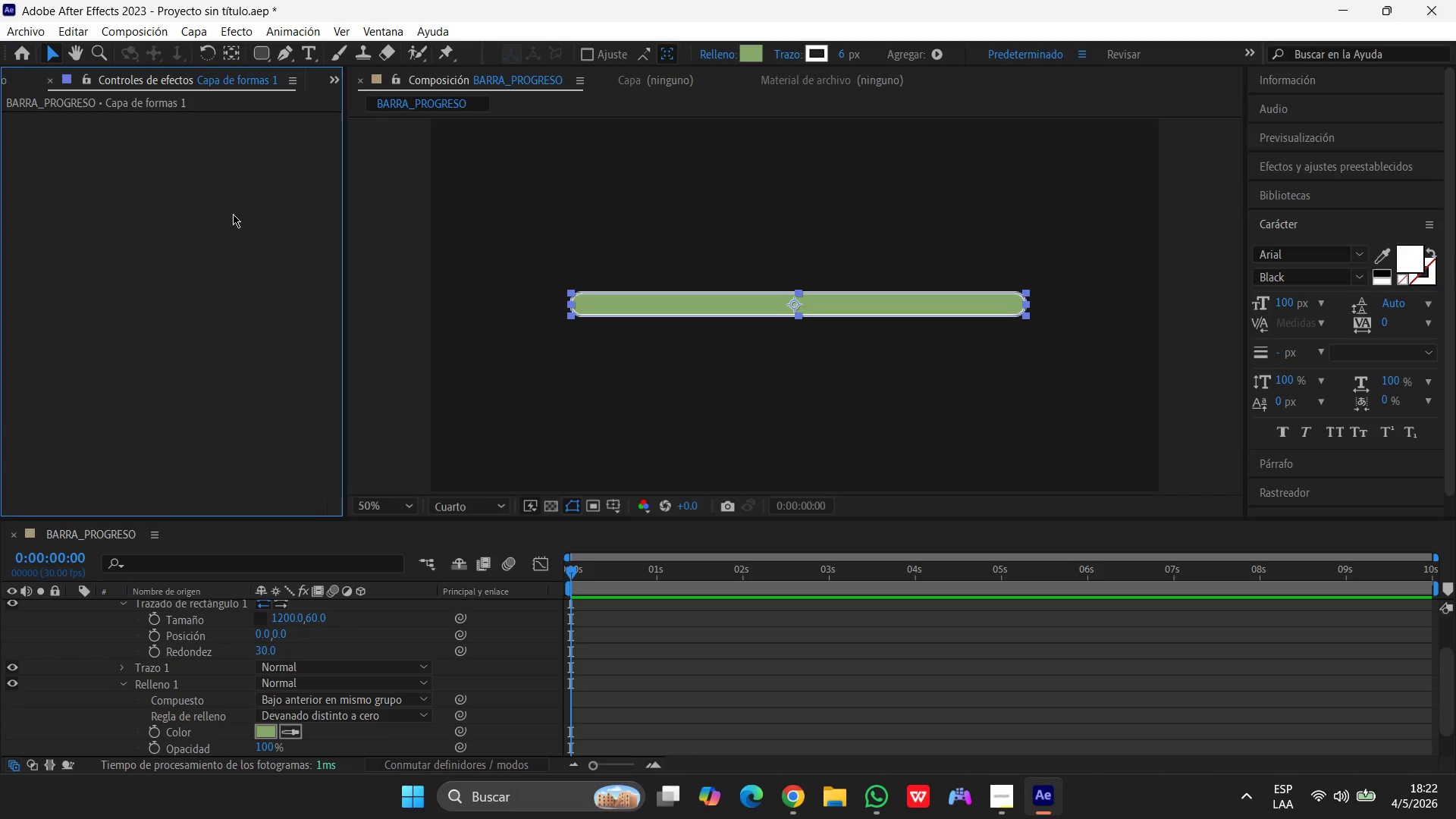 
left_click([233, 214])
 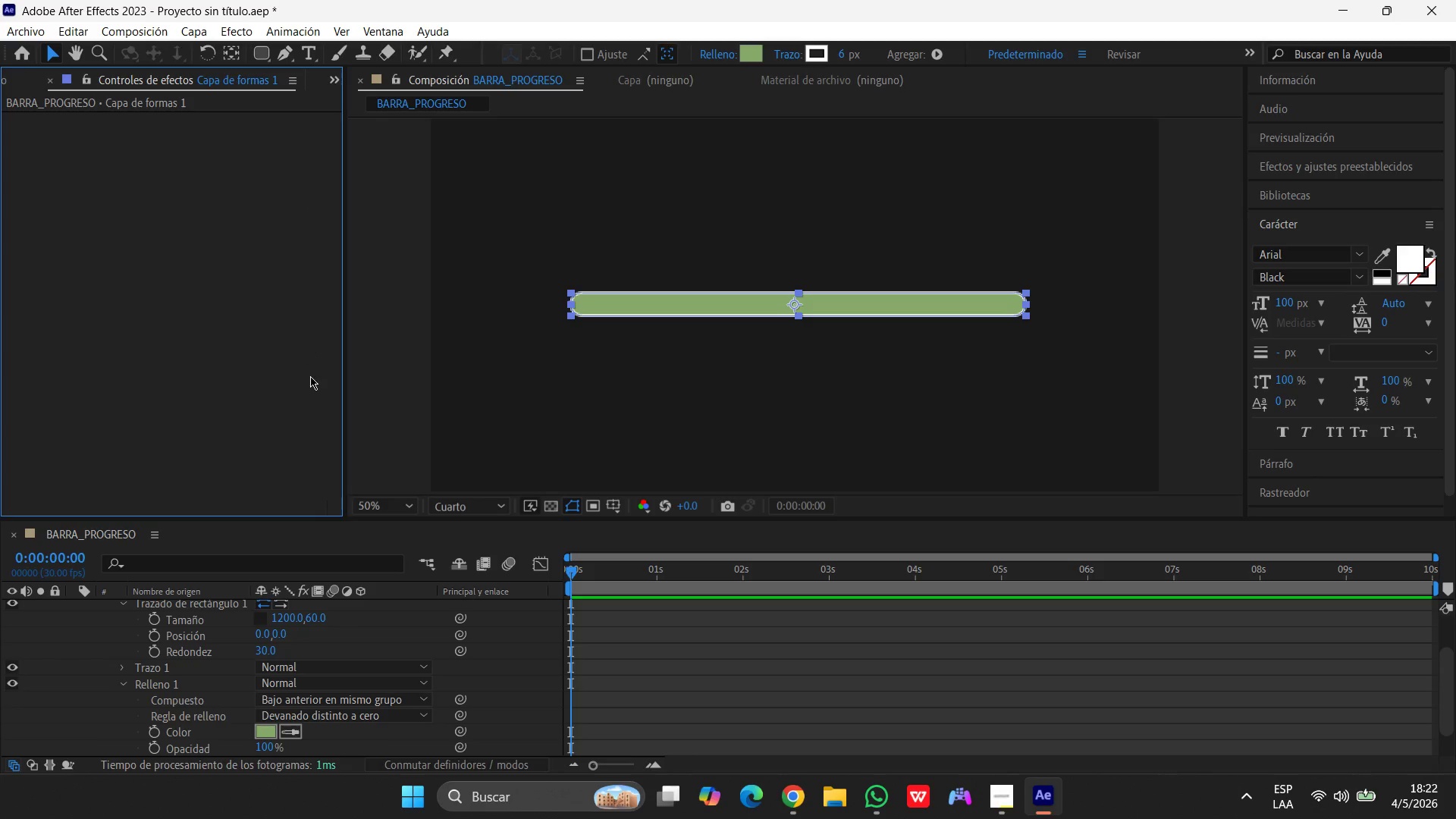 
wait(7.53)
 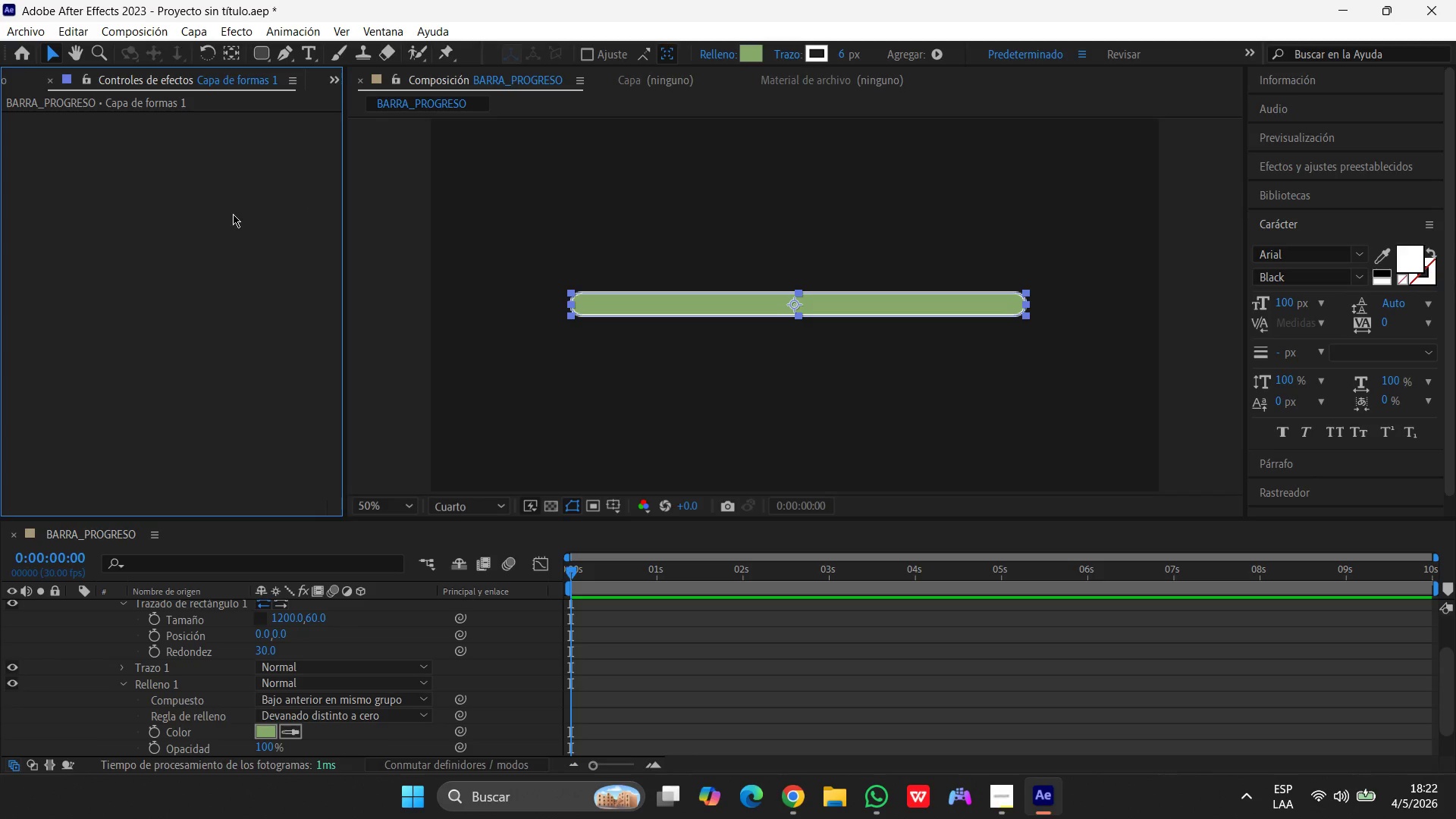 
scroll: coordinate [100, 642], scroll_direction: up, amount: 9.0
 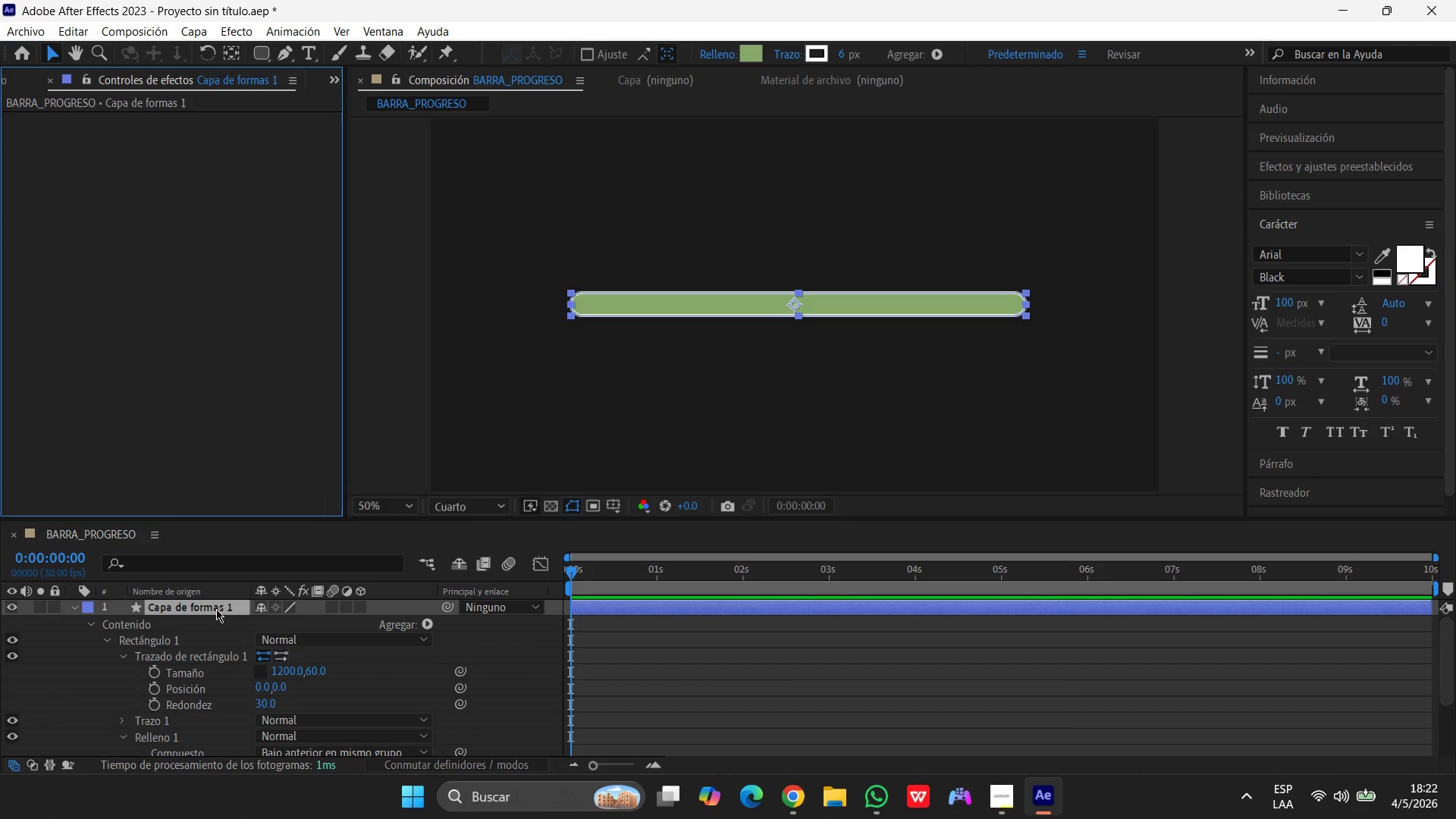 
left_click([216, 609])
 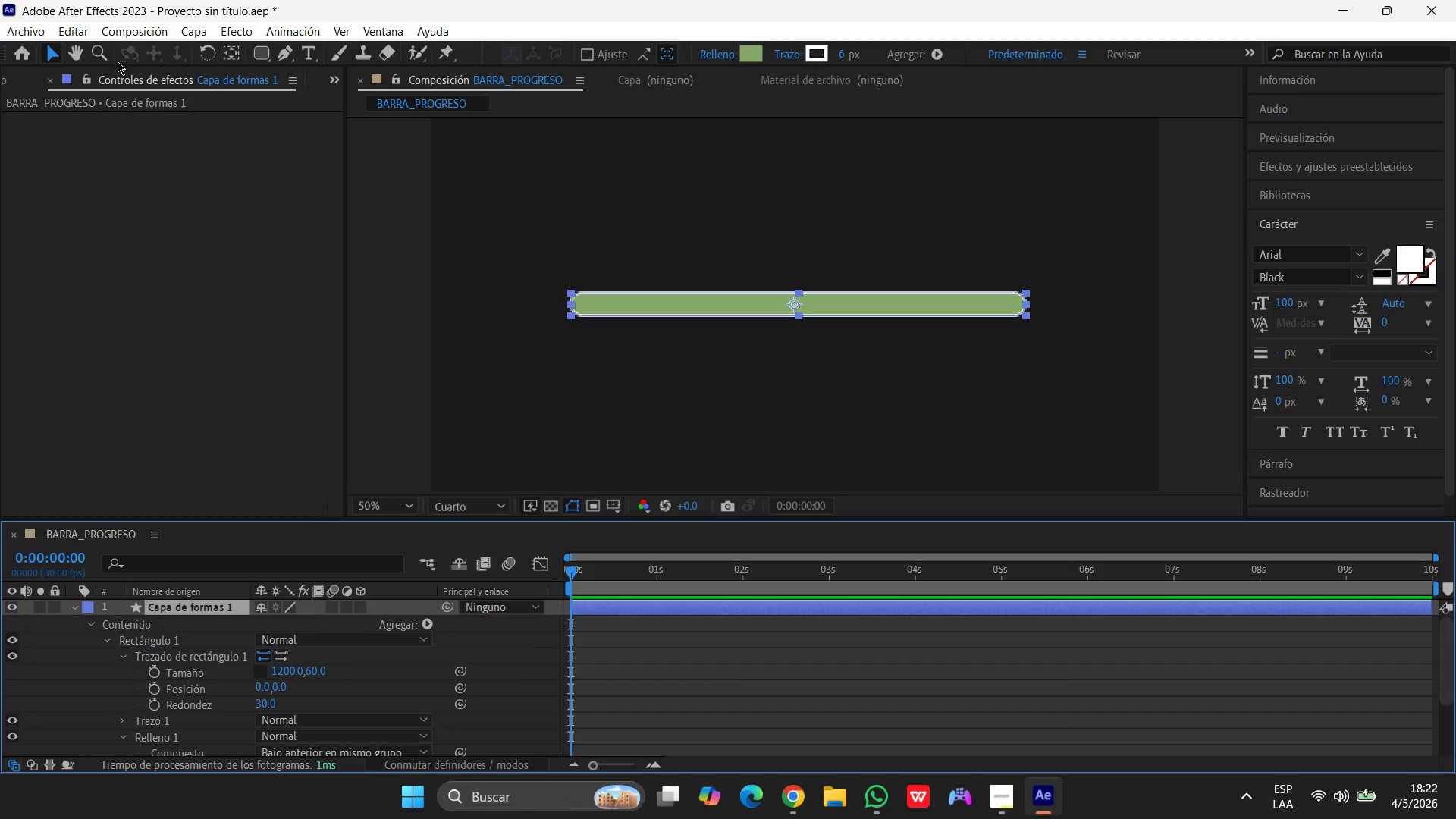 
wait(5.66)
 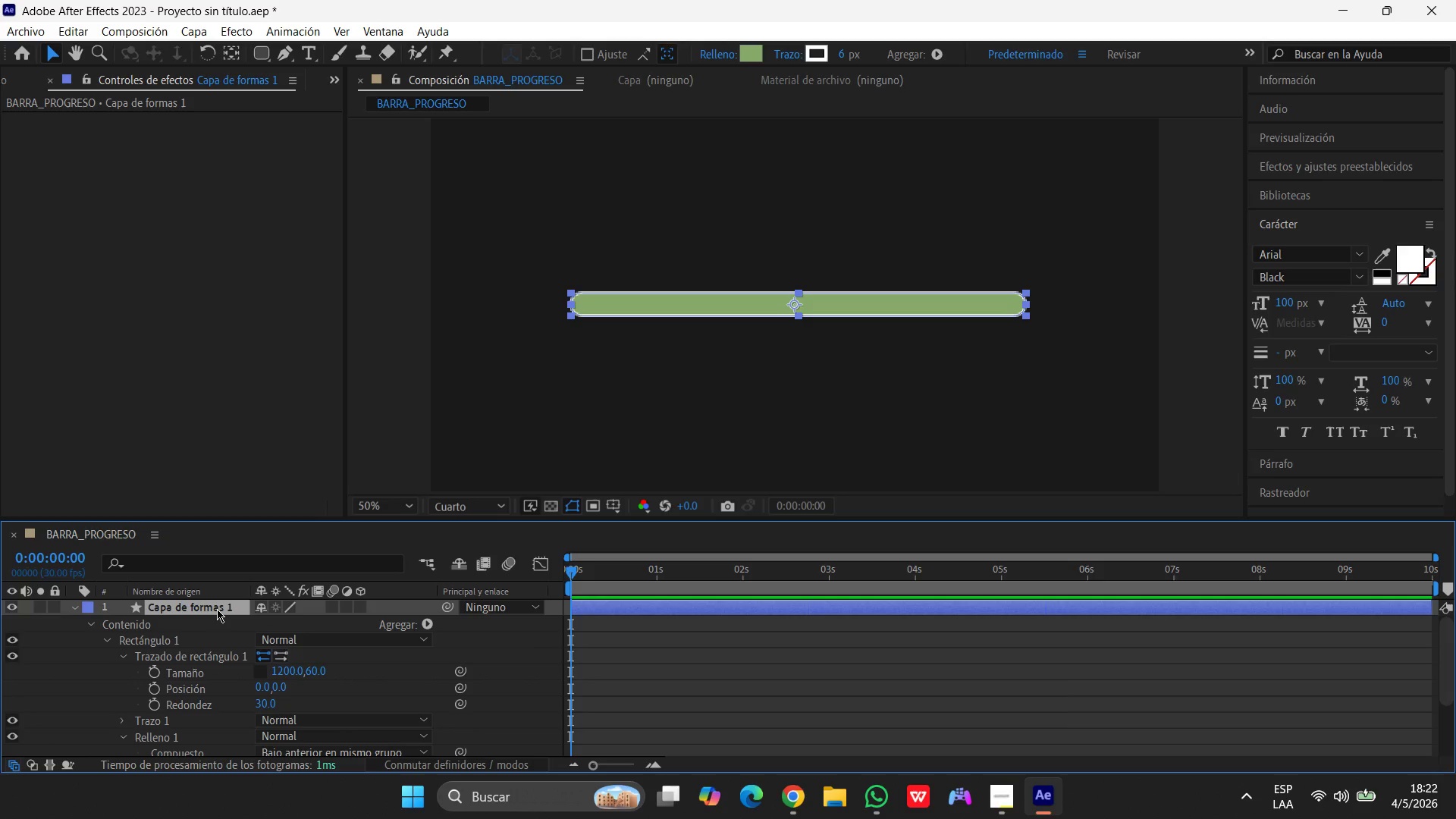 
mouse_move([131, 42])
 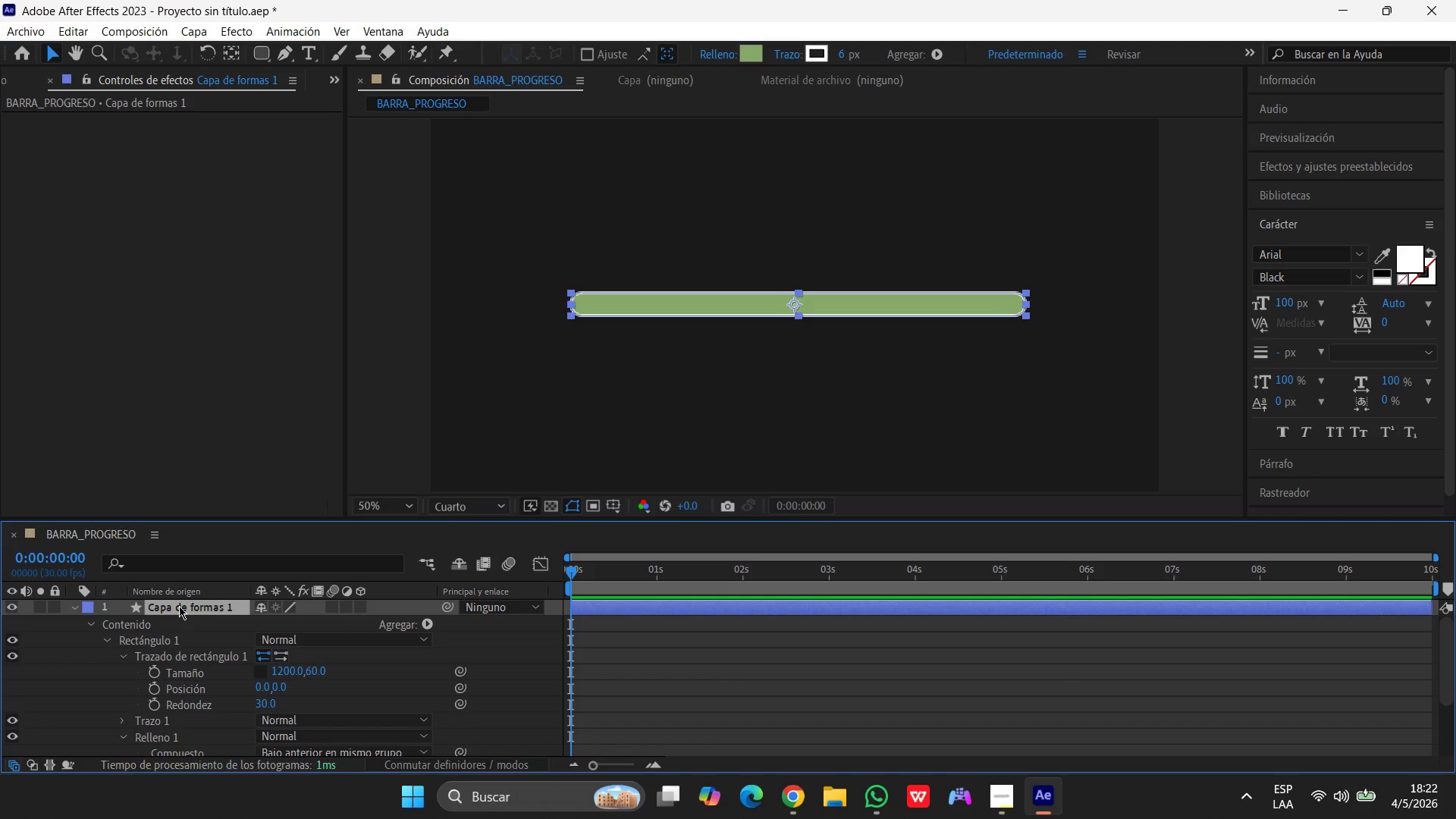 
left_click_drag(start_coordinate=[268, 241], to_coordinate=[268, 246])
 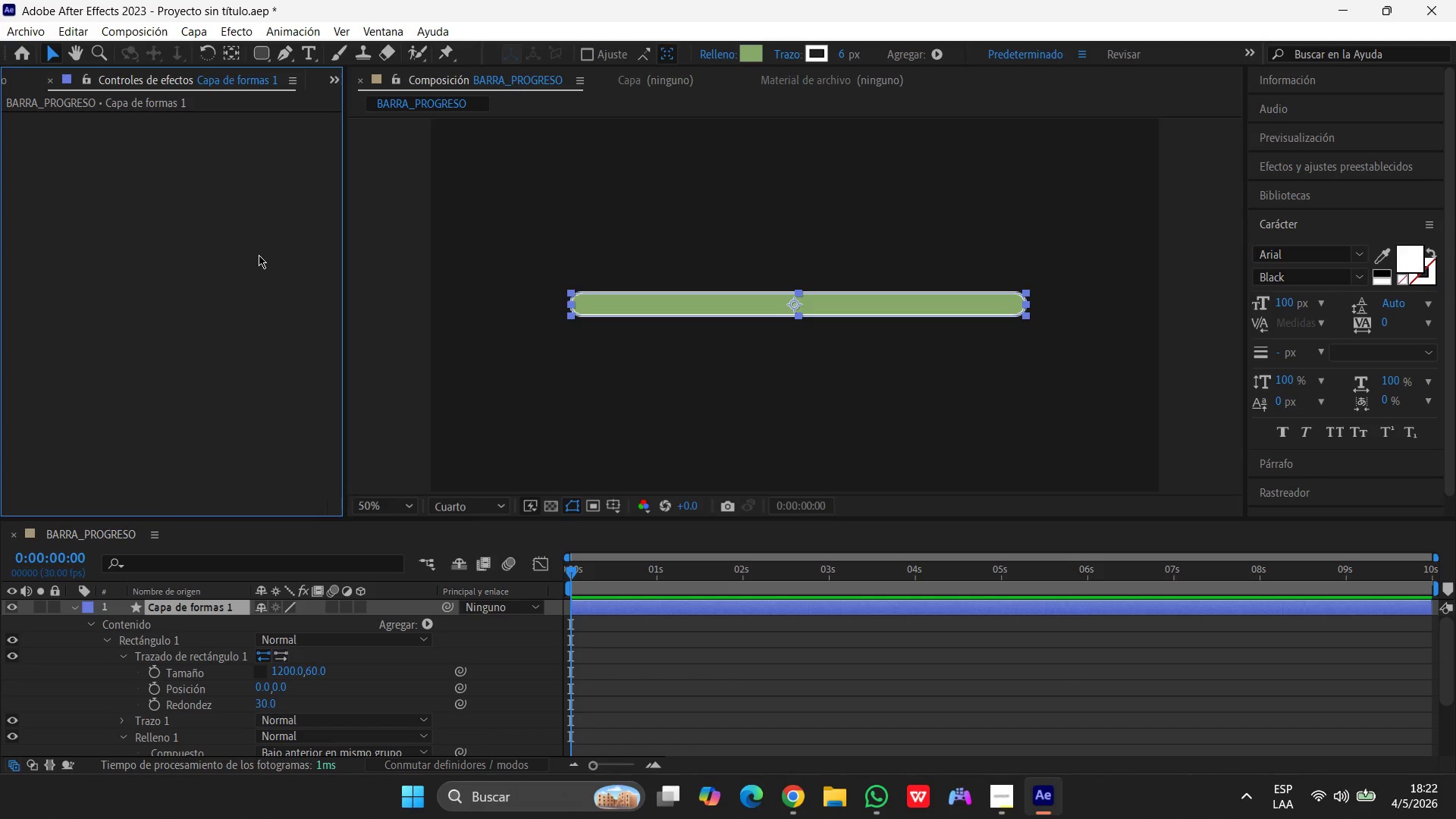 
left_click([259, 255])
 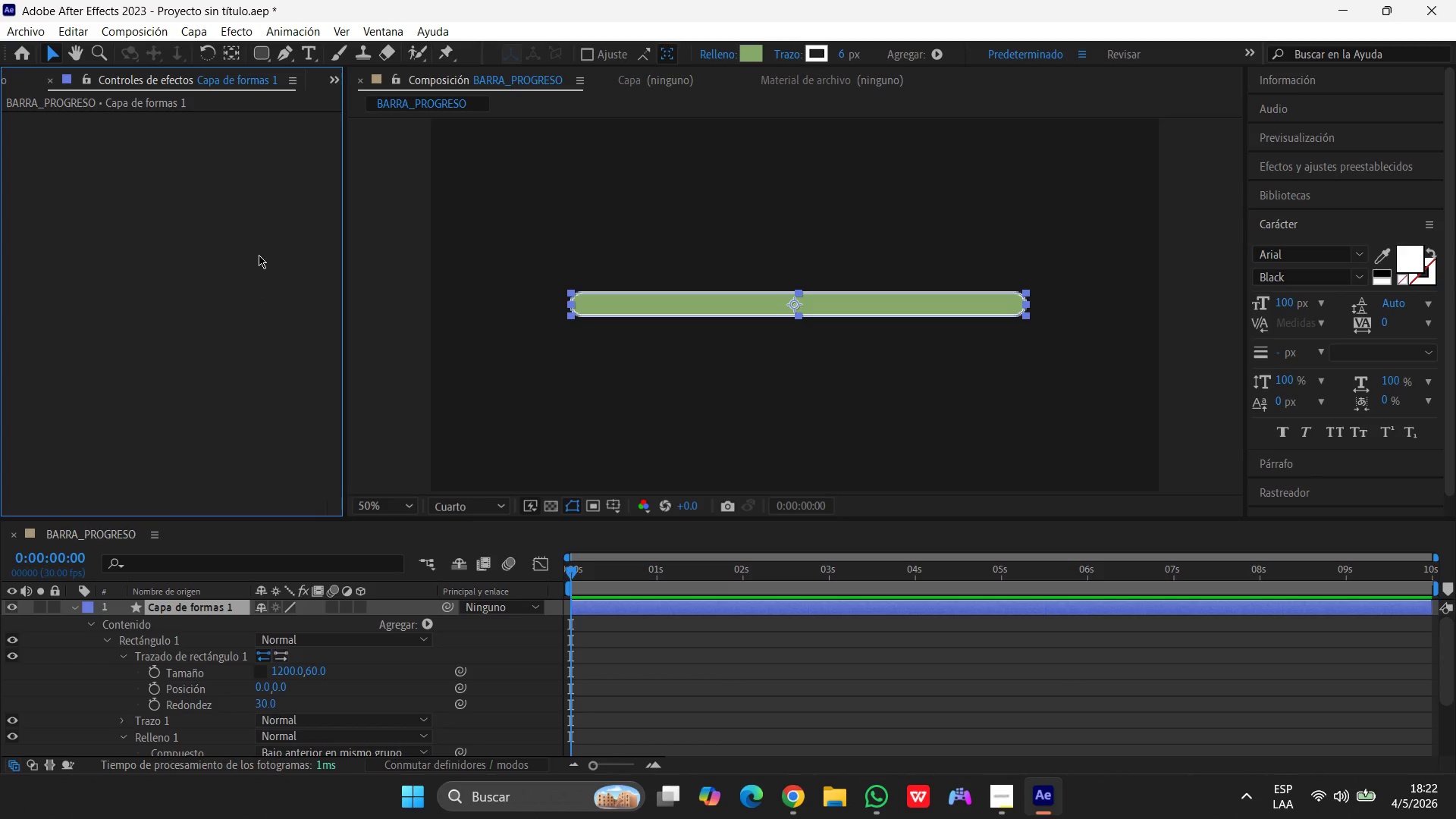 
left_click([259, 255])
 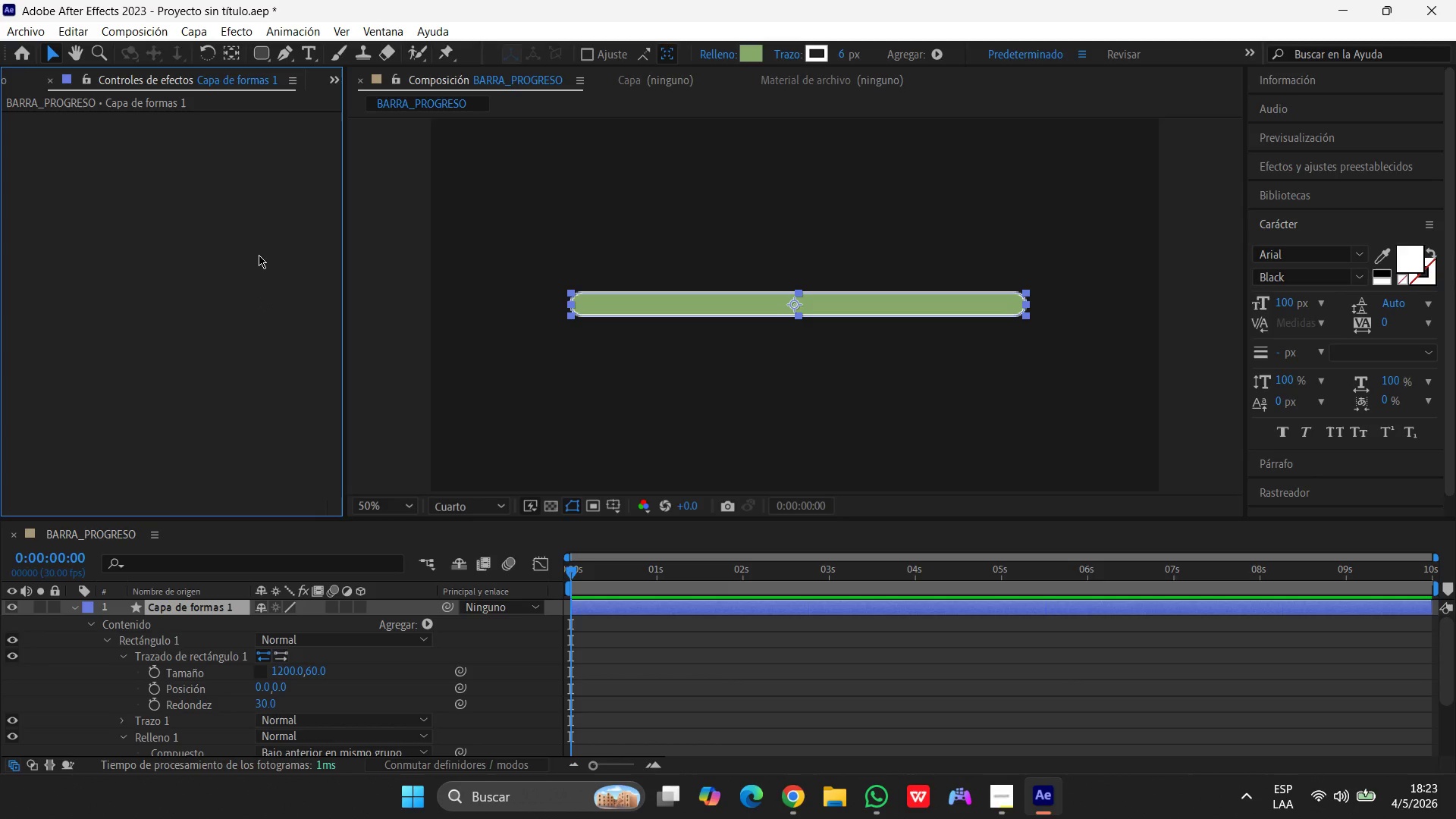 
wait(8.5)
 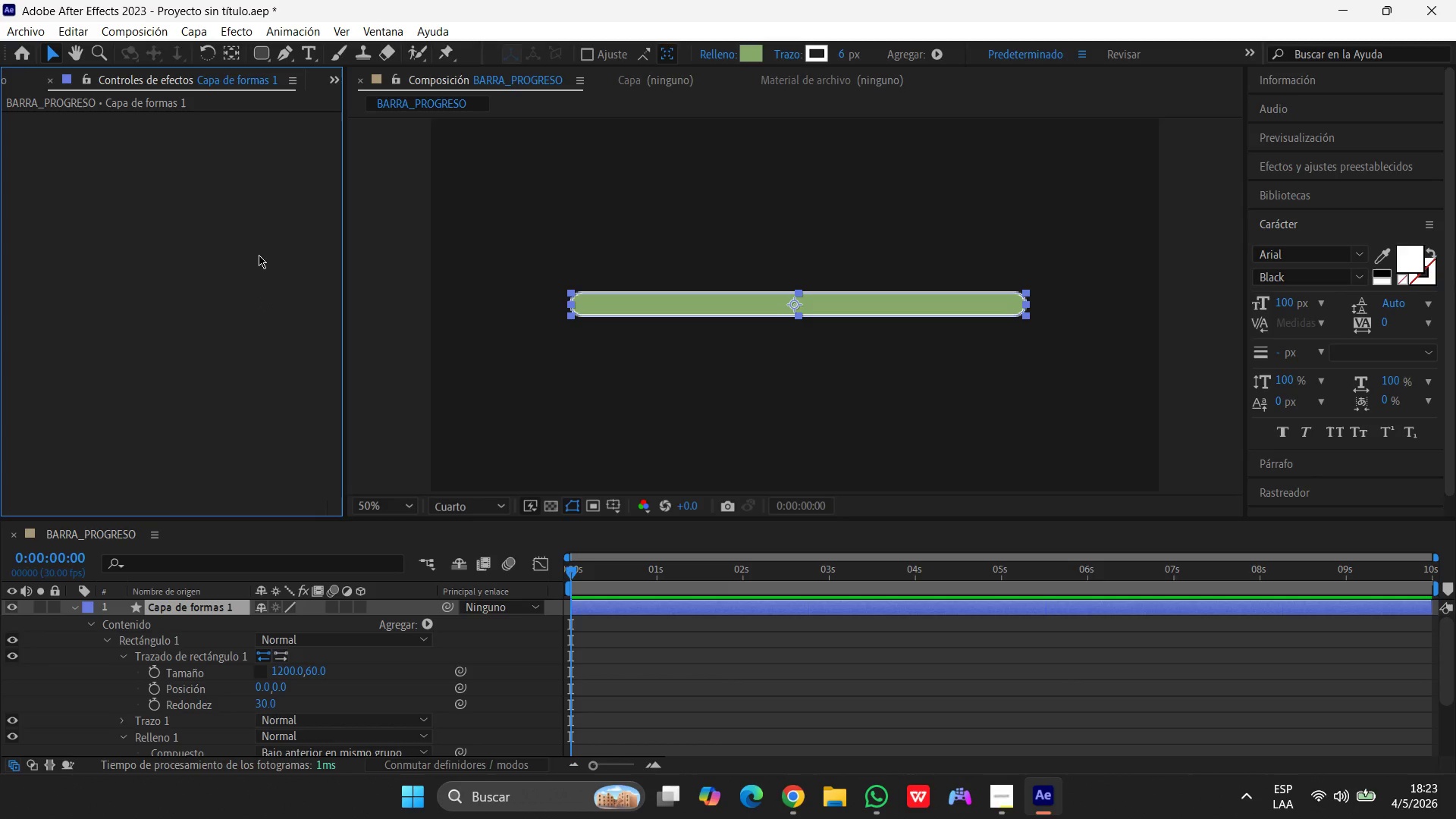 
right_click([159, 610])
 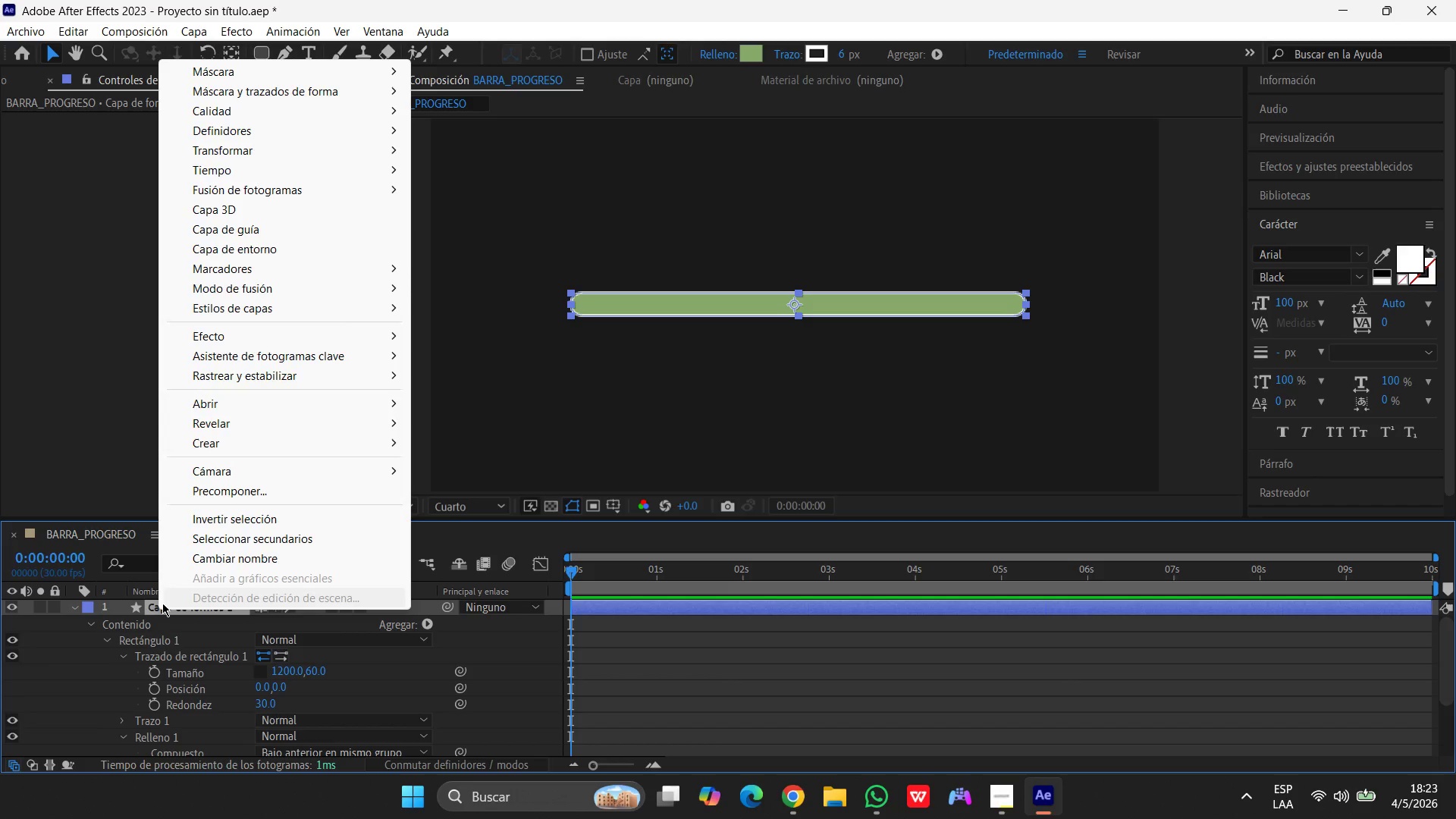 
left_click([154, 603])
 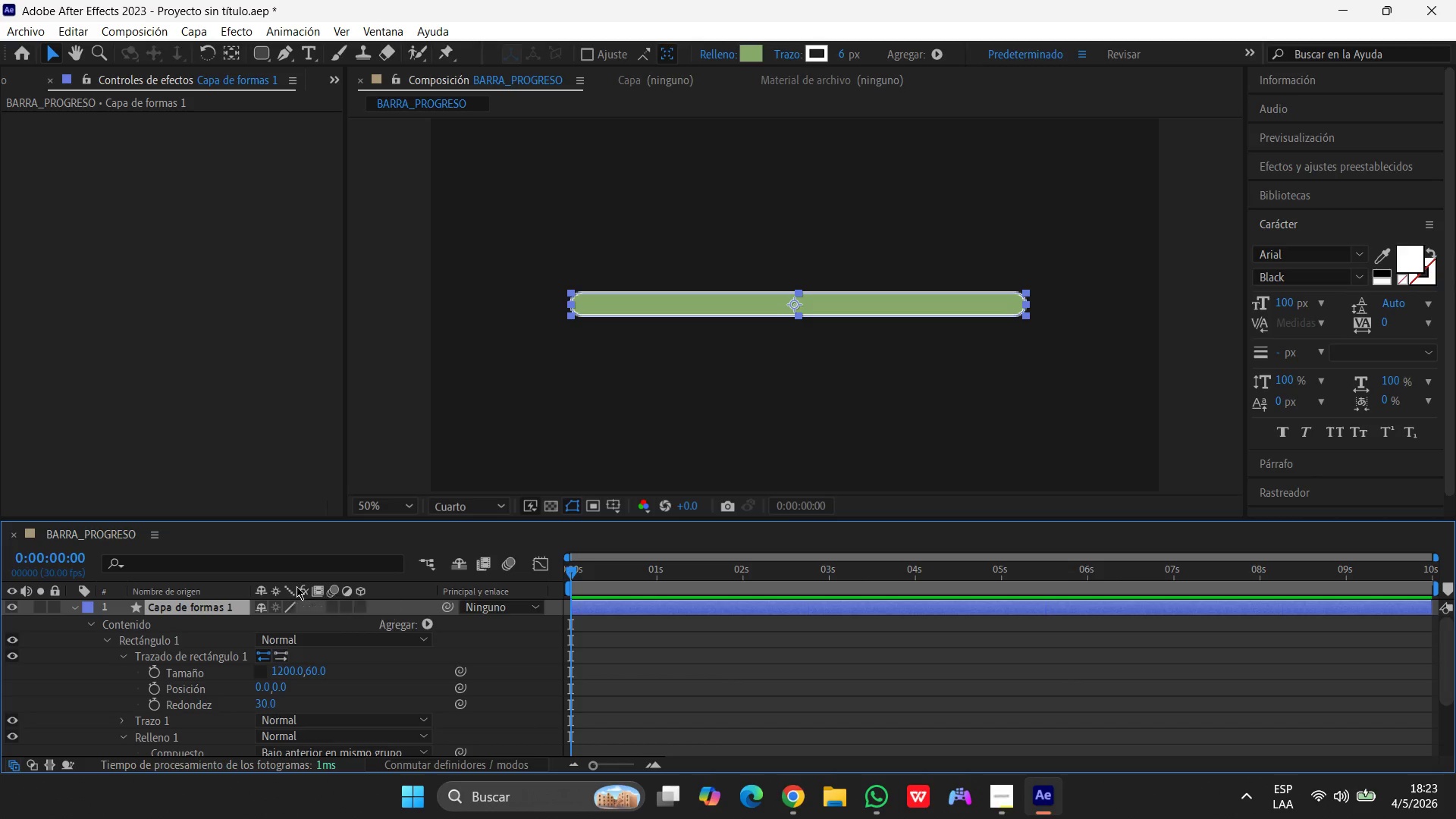 
wait(12.91)
 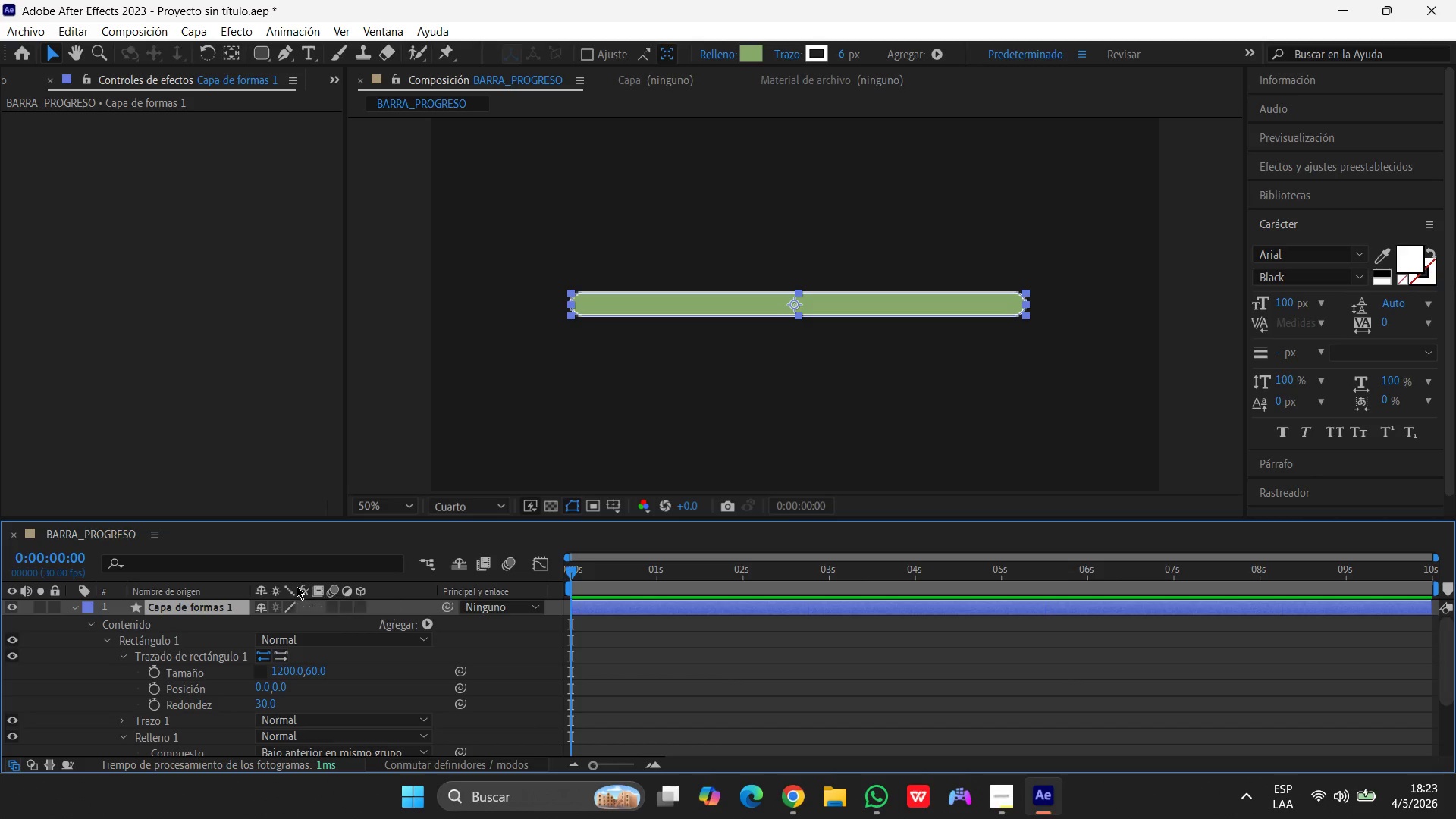 
mouse_move([206, 38])
 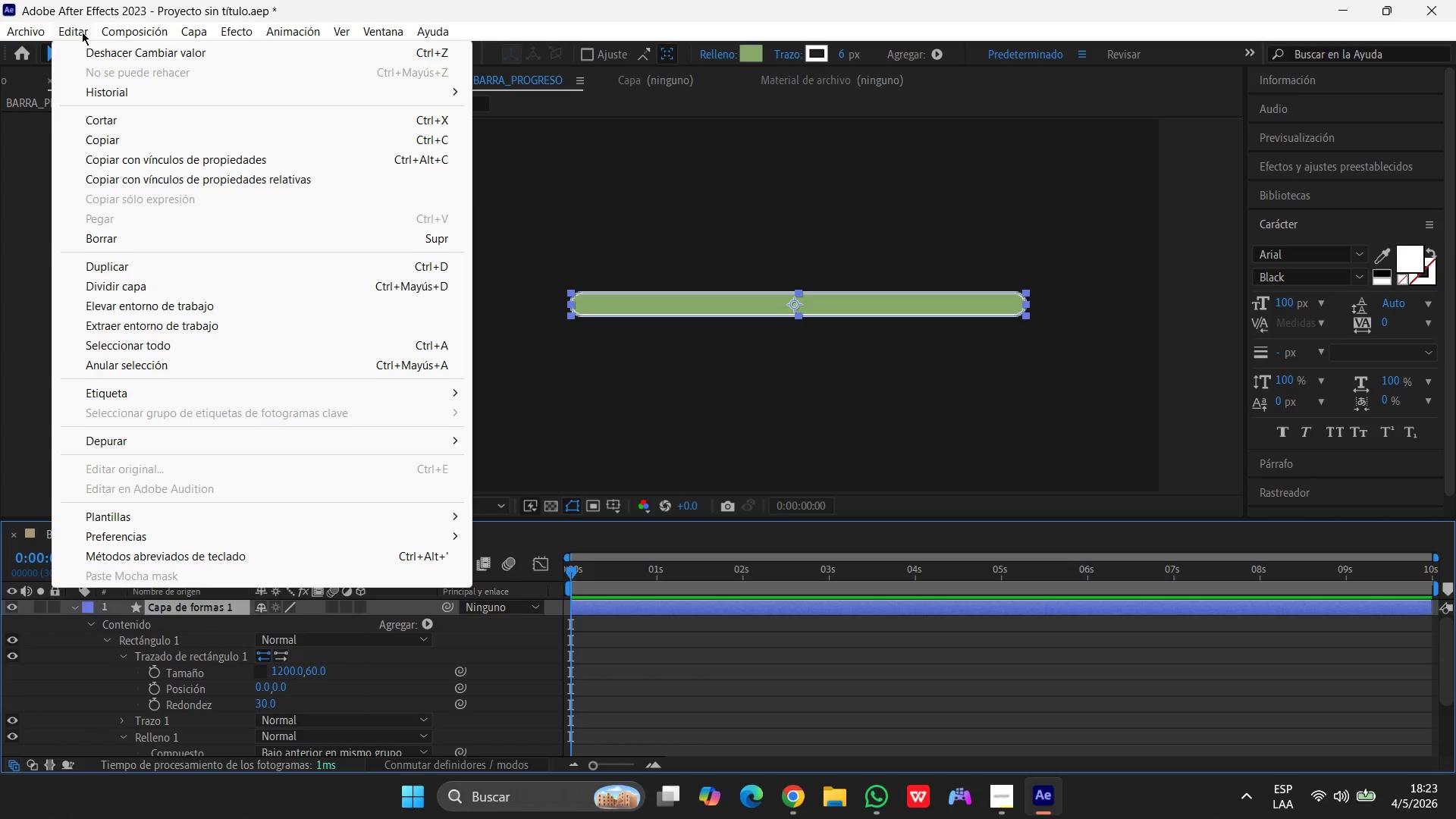 
wait(5.7)
 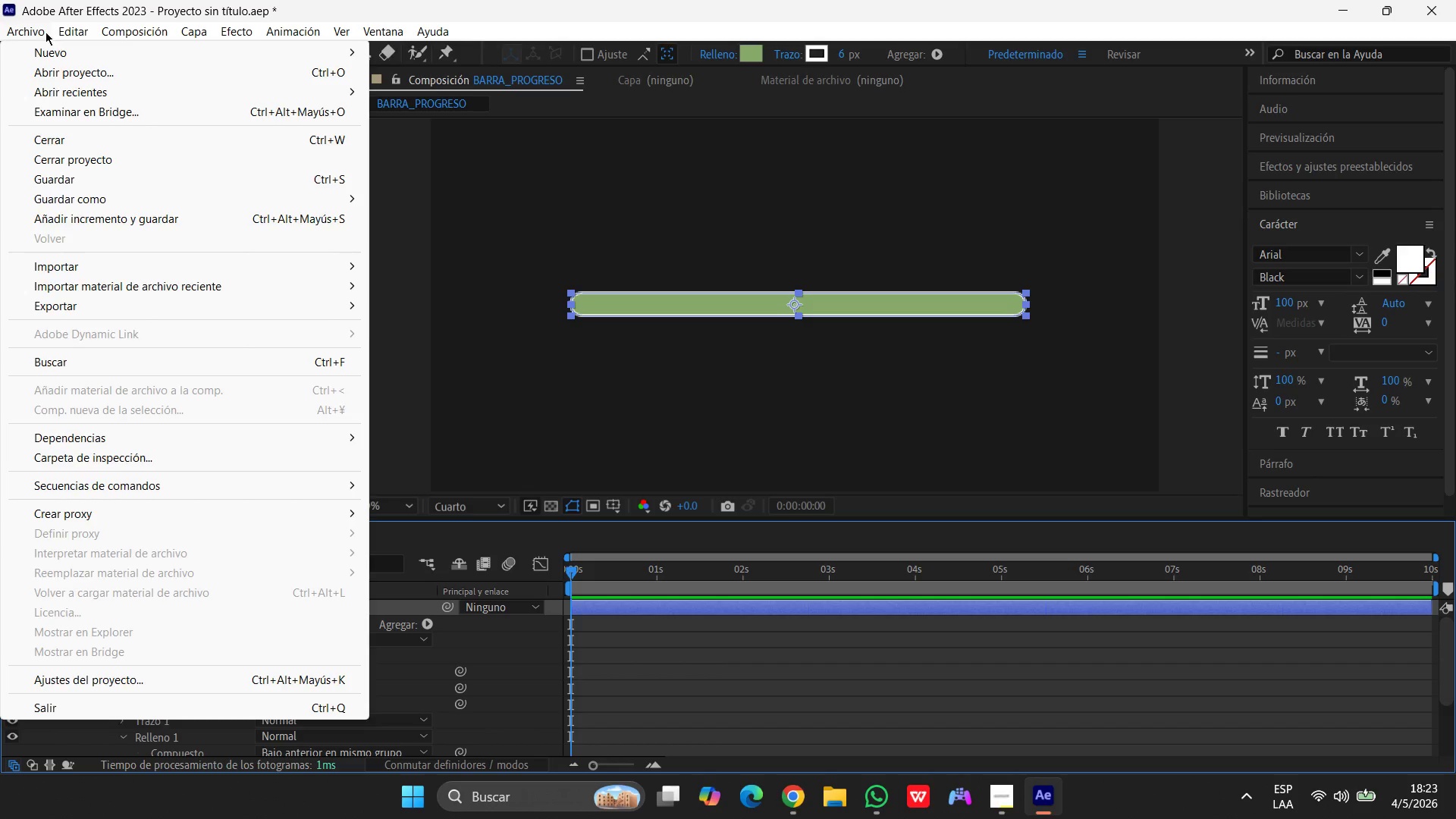 
mouse_move([140, 46])
 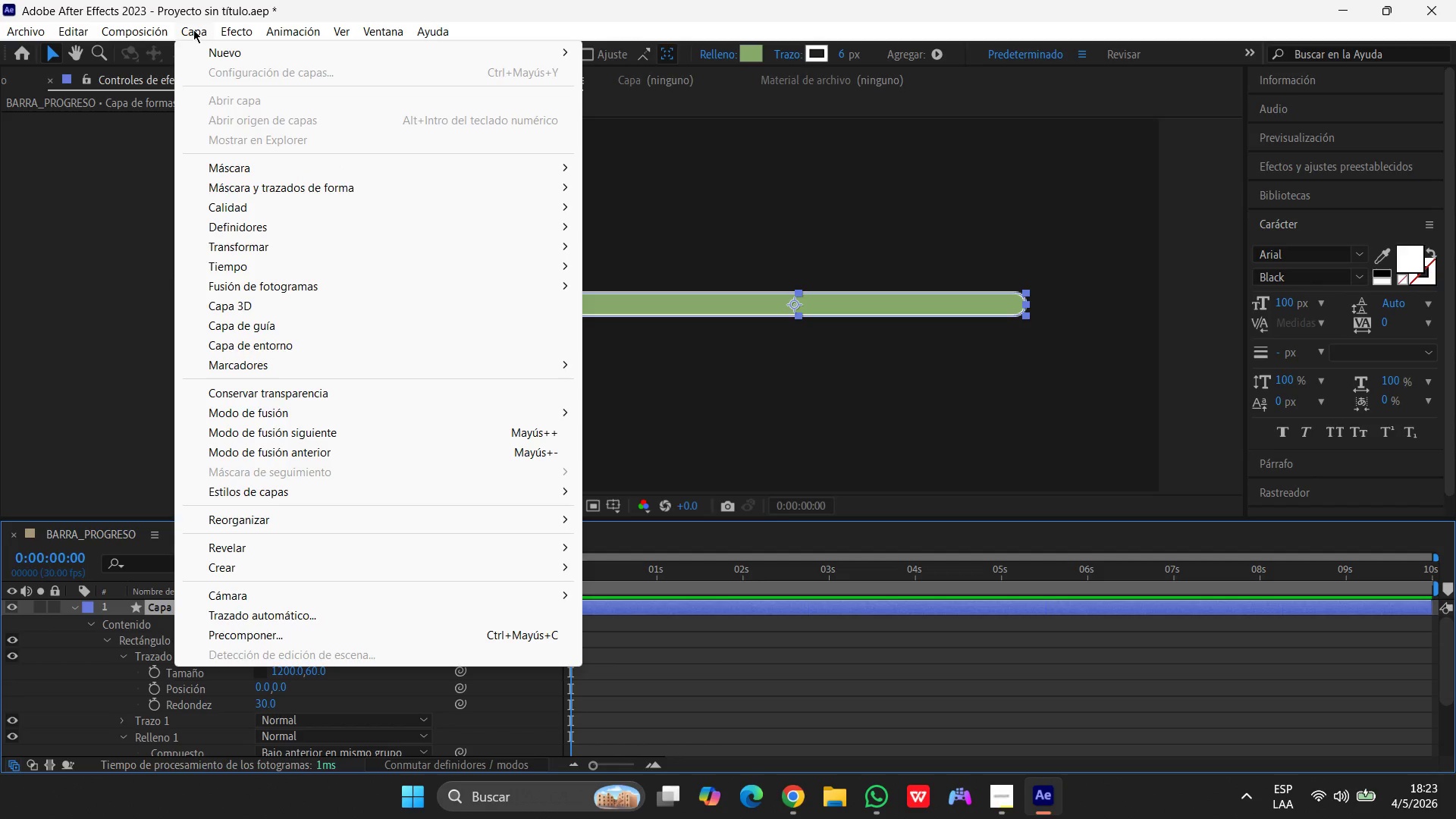 
mouse_move([245, 33])
 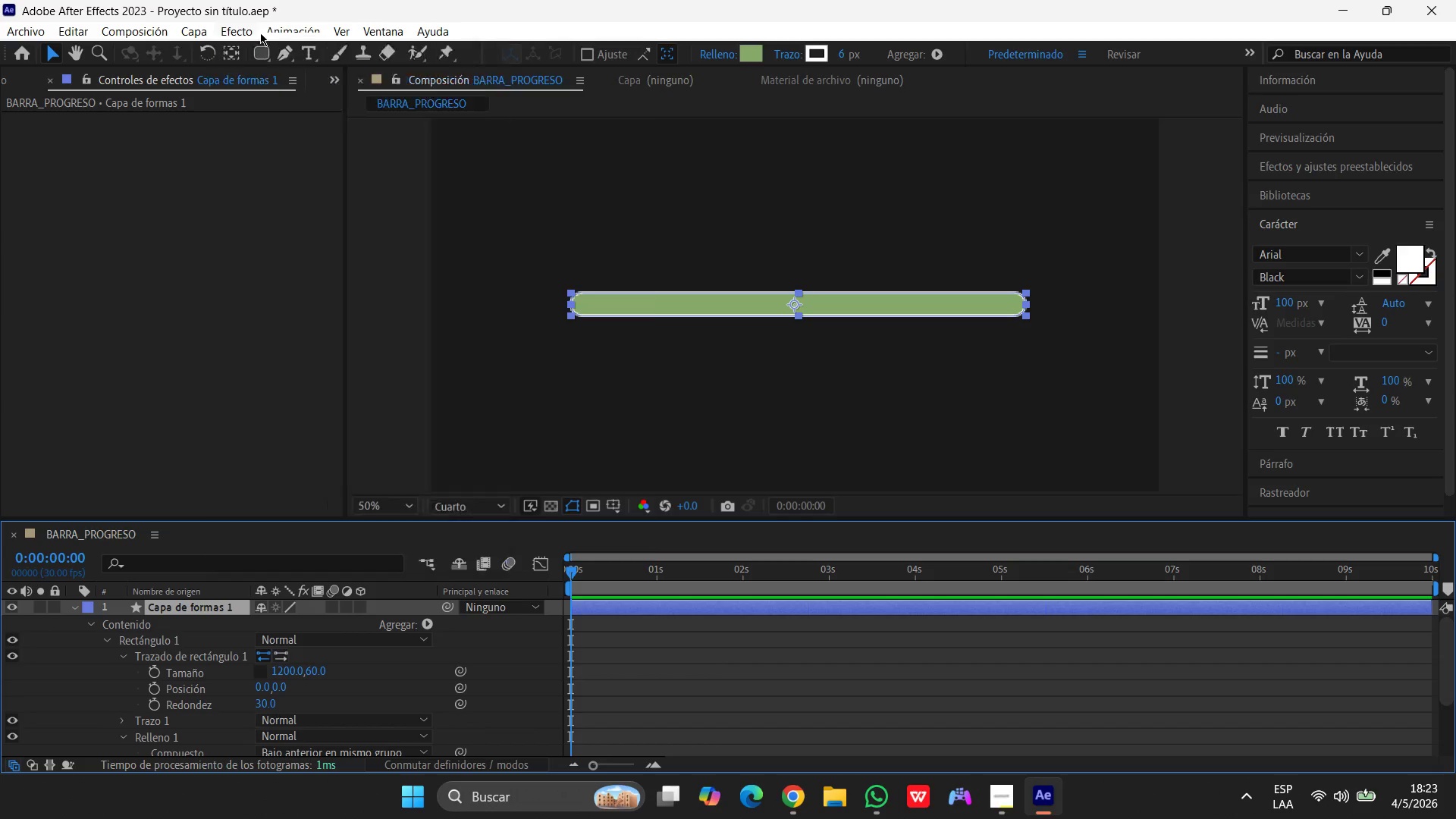 
mouse_move([279, 33])
 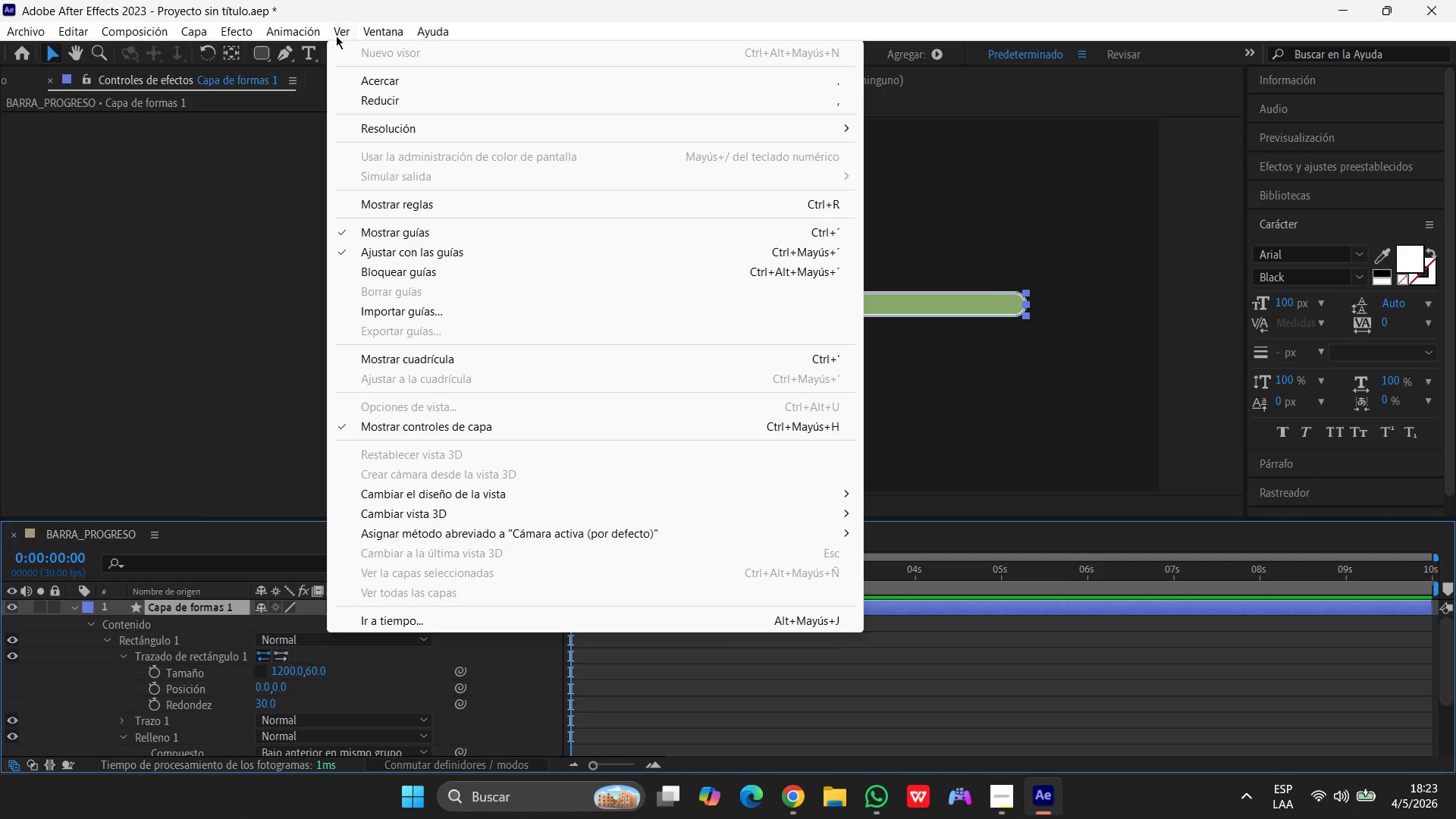 
left_click([247, 188])
 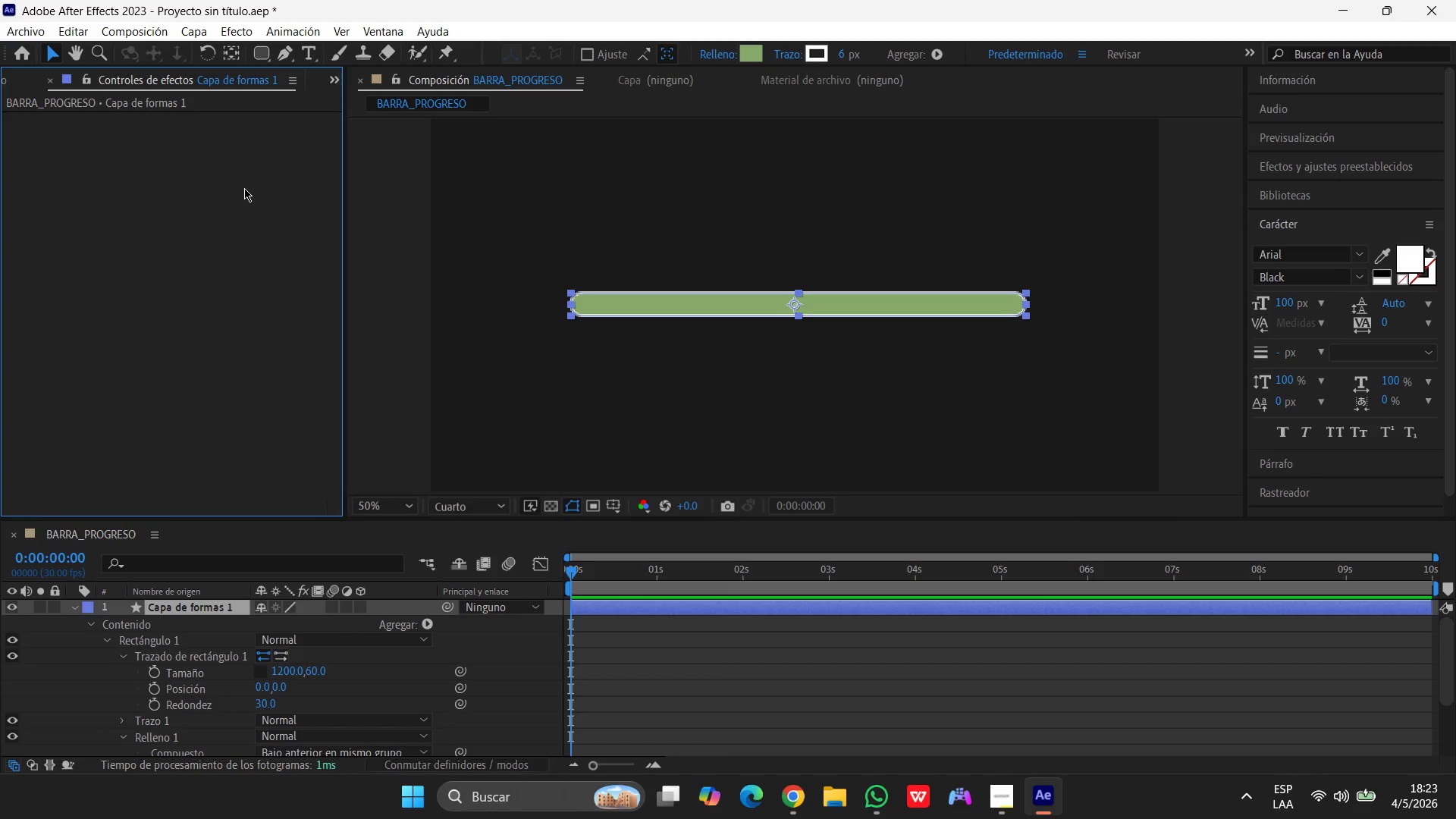 
left_click([244, 188])
 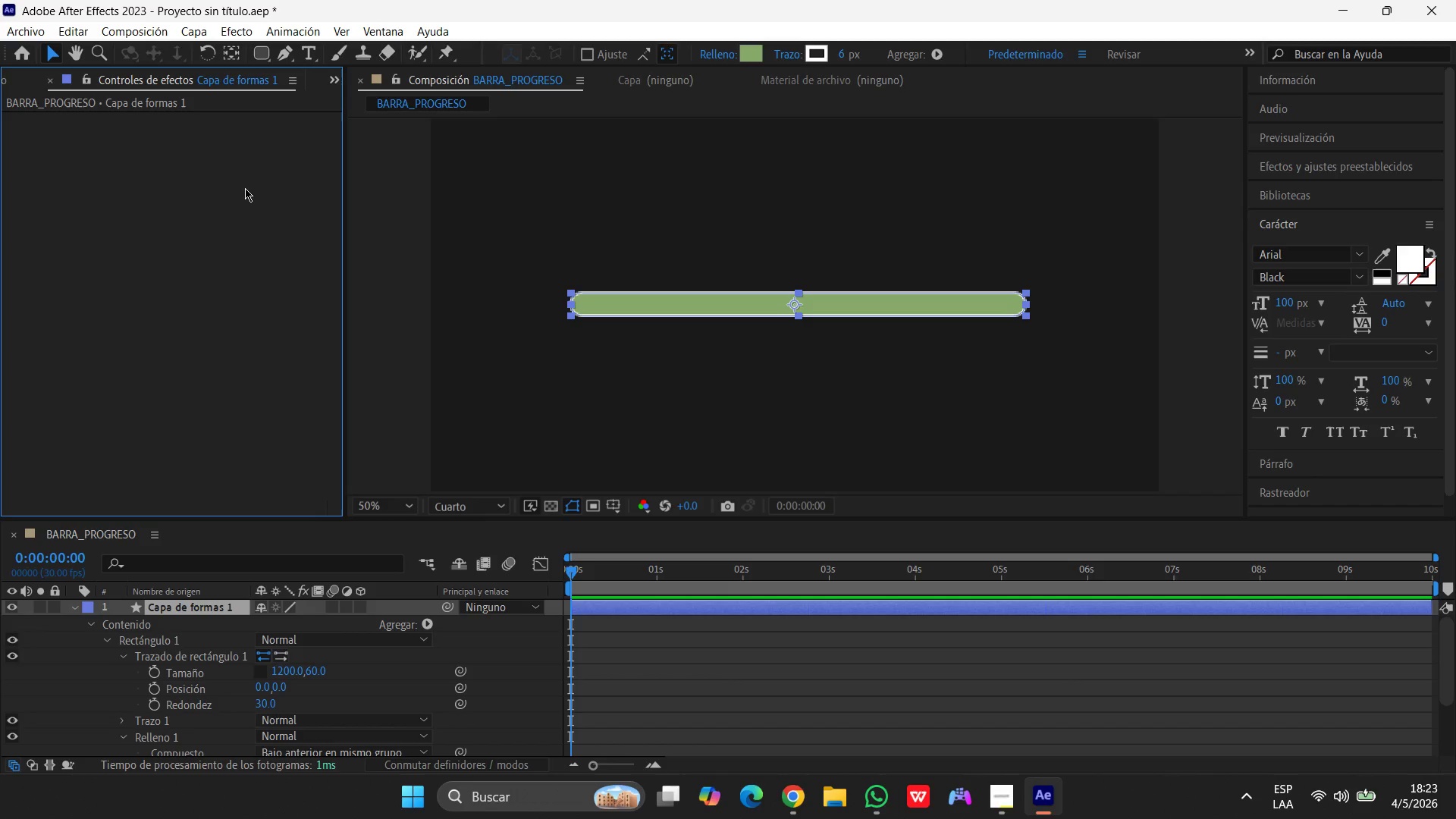 
left_click([245, 188])
 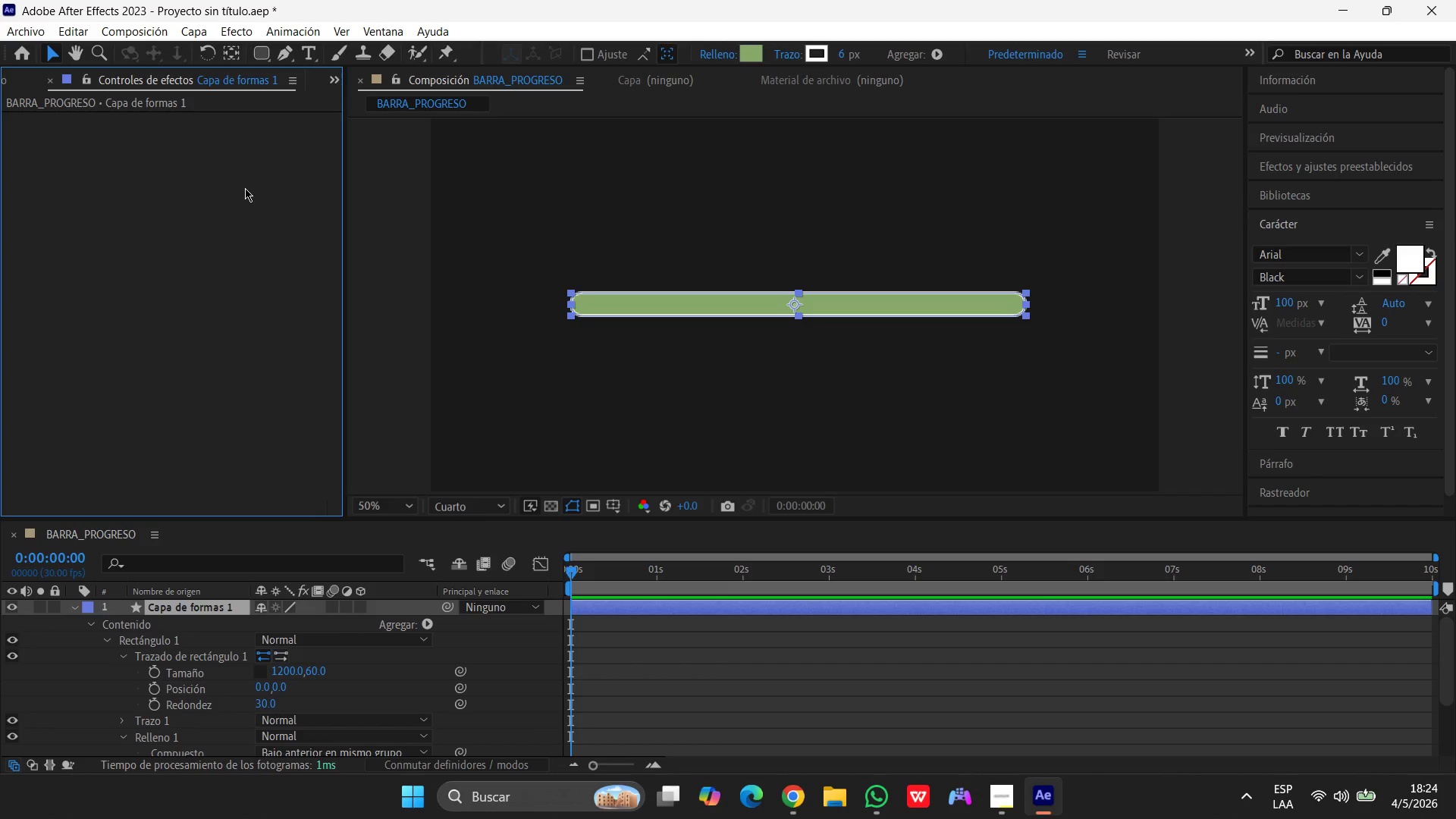 
wait(15.48)
 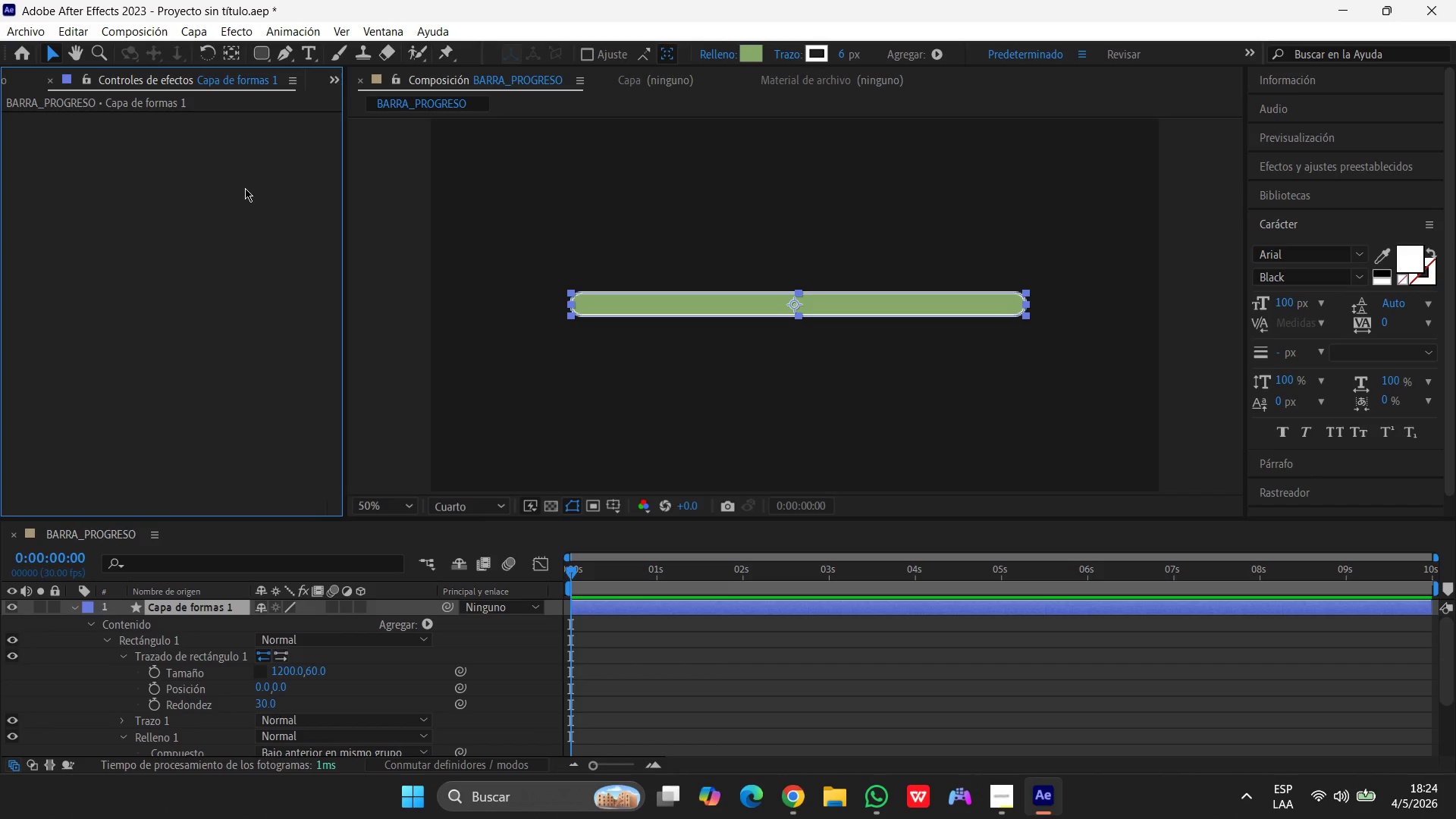 
left_click_drag(start_coordinate=[262, 174], to_coordinate=[265, 180])
 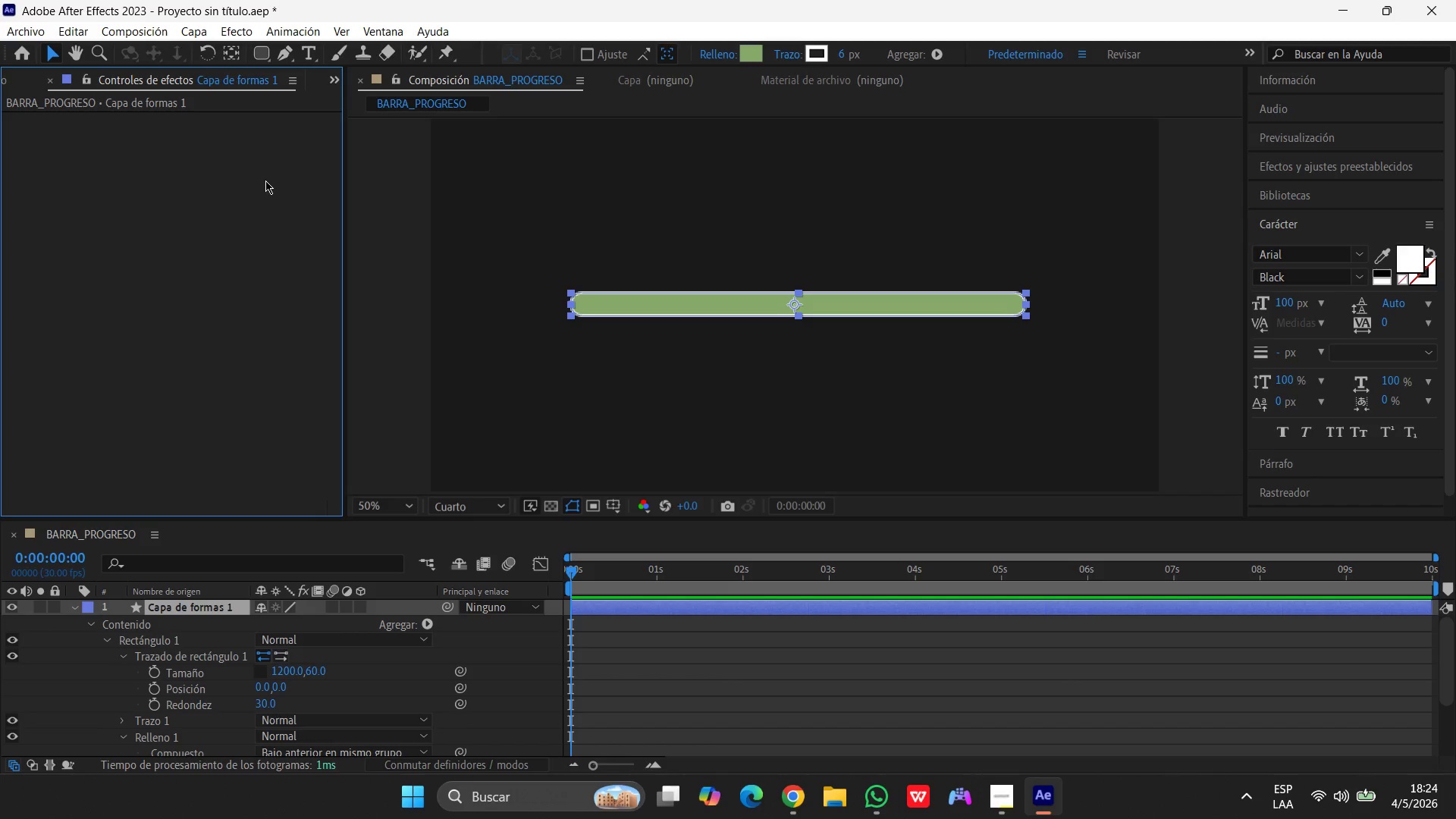 
left_click([265, 180])
 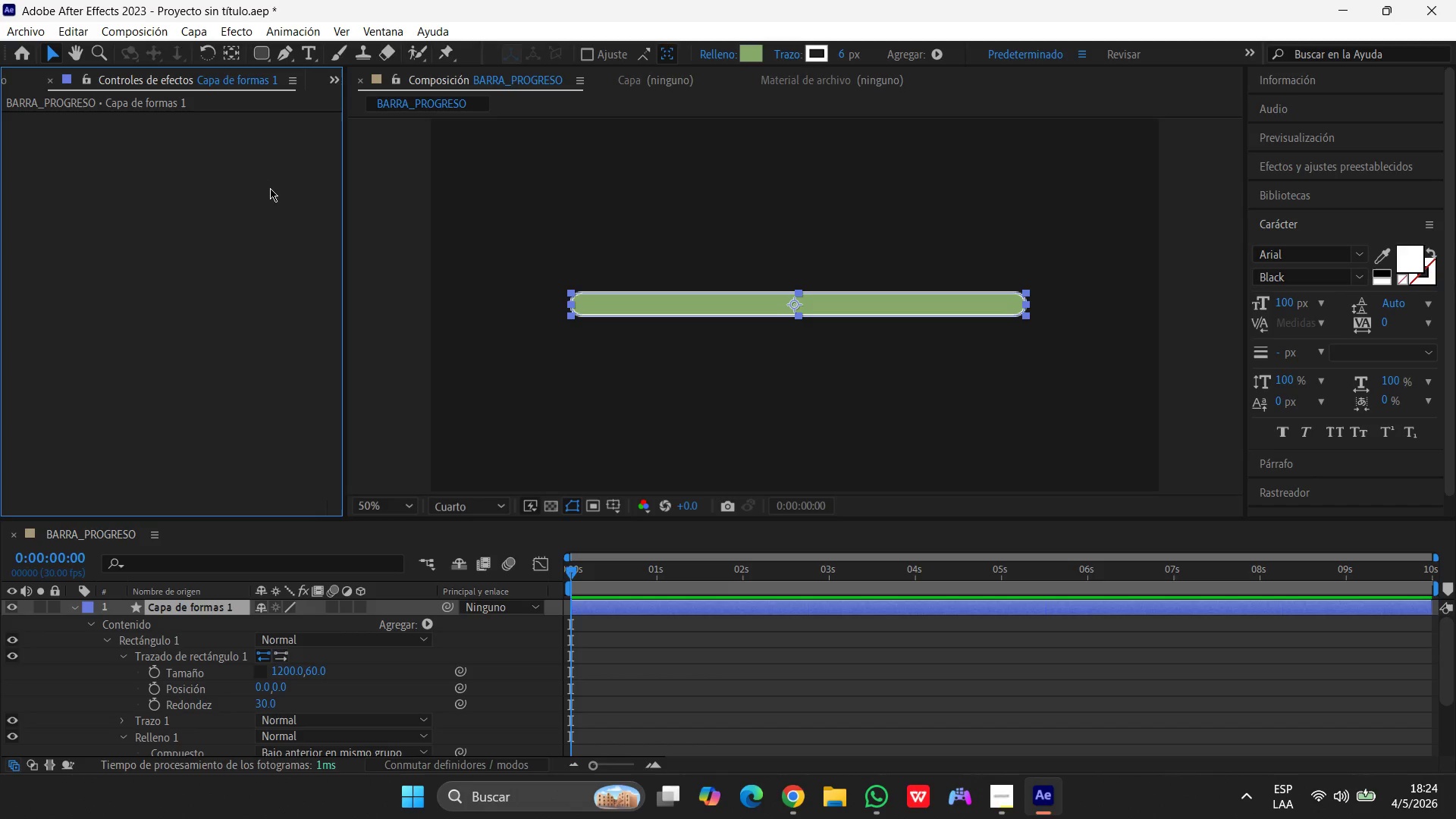 
left_click_drag(start_coordinate=[265, 180], to_coordinate=[270, 188])
 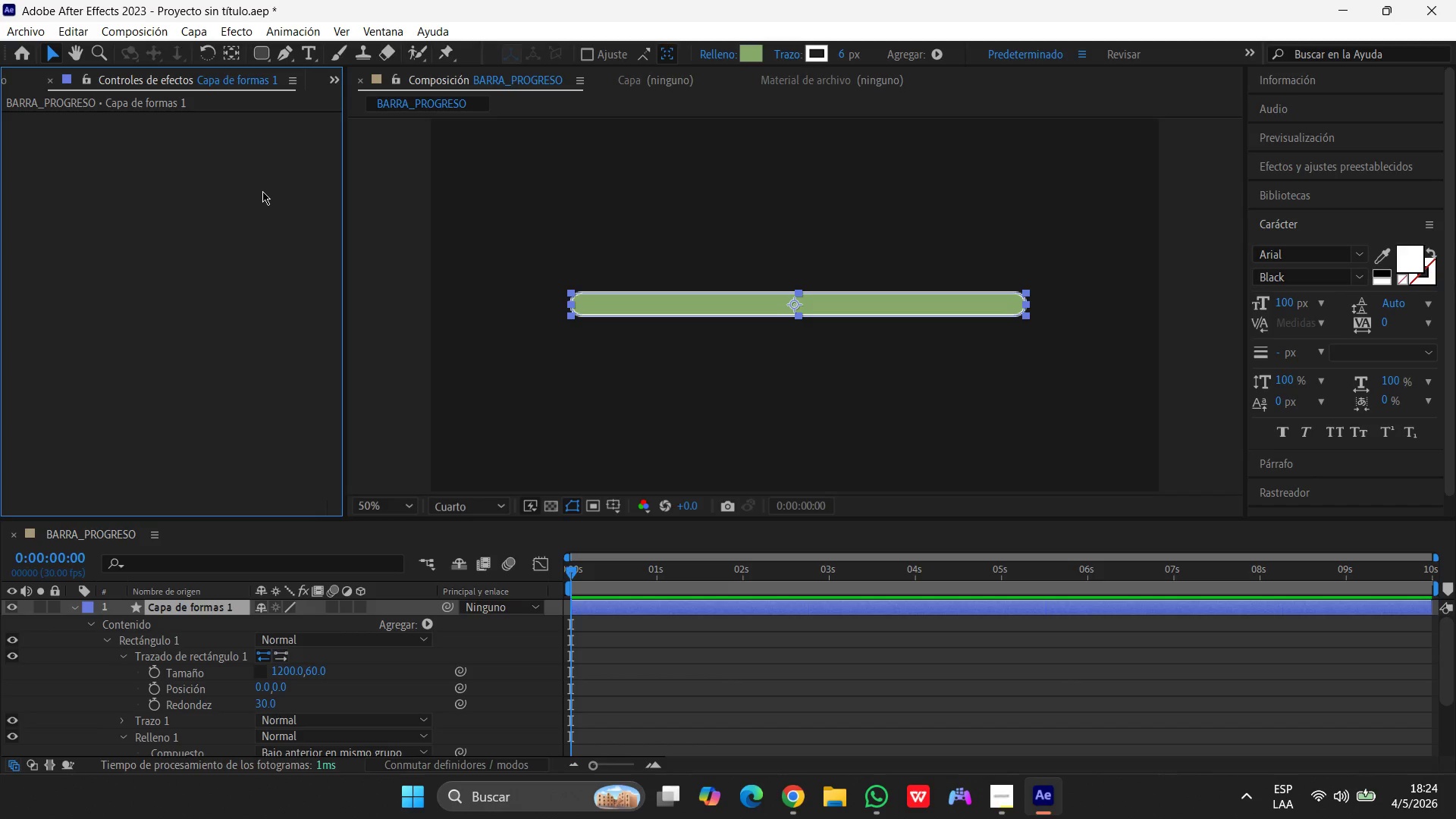 
left_click([262, 191])
 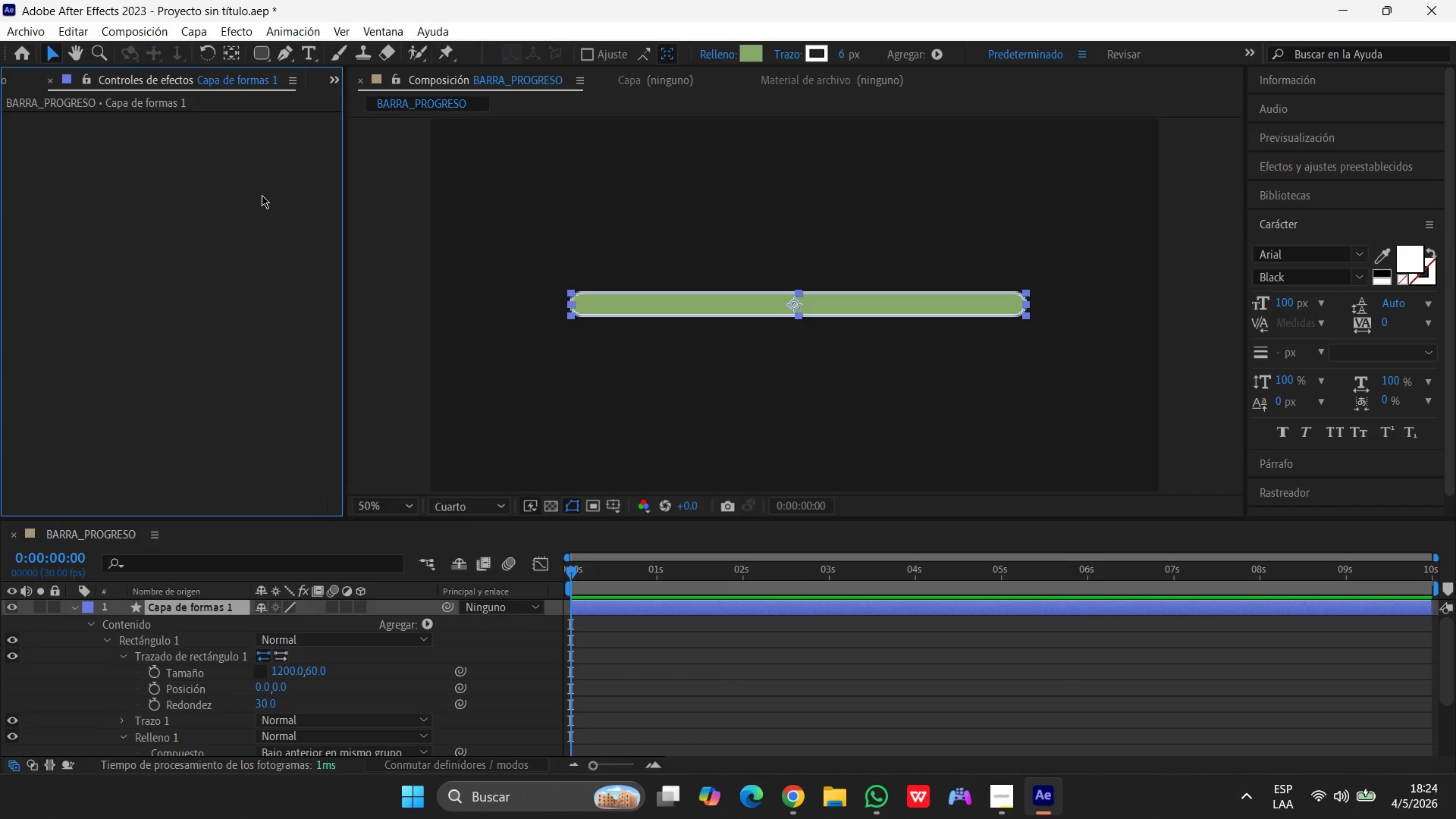 
wait(6.99)
 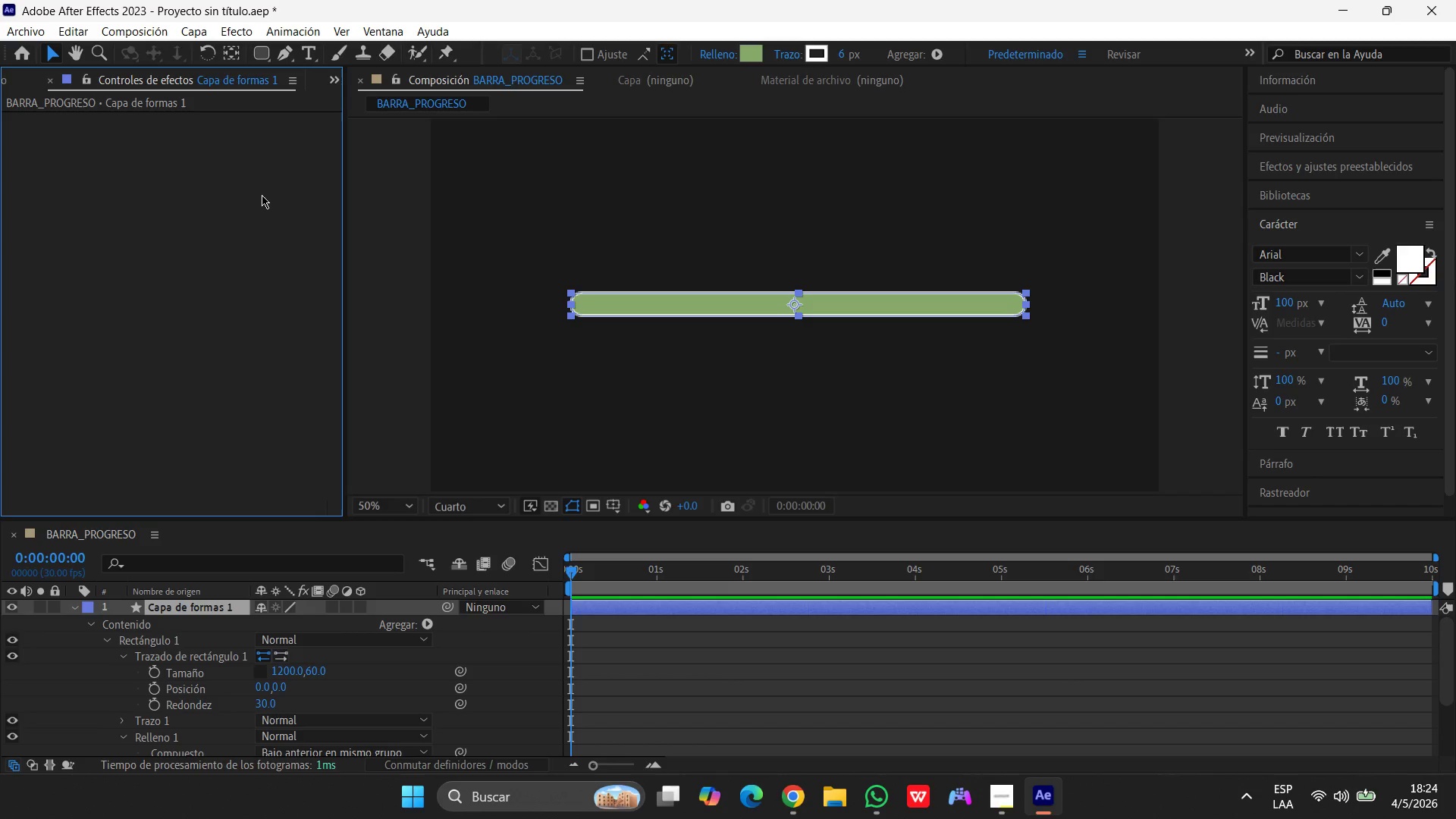 
left_click([199, 211])
 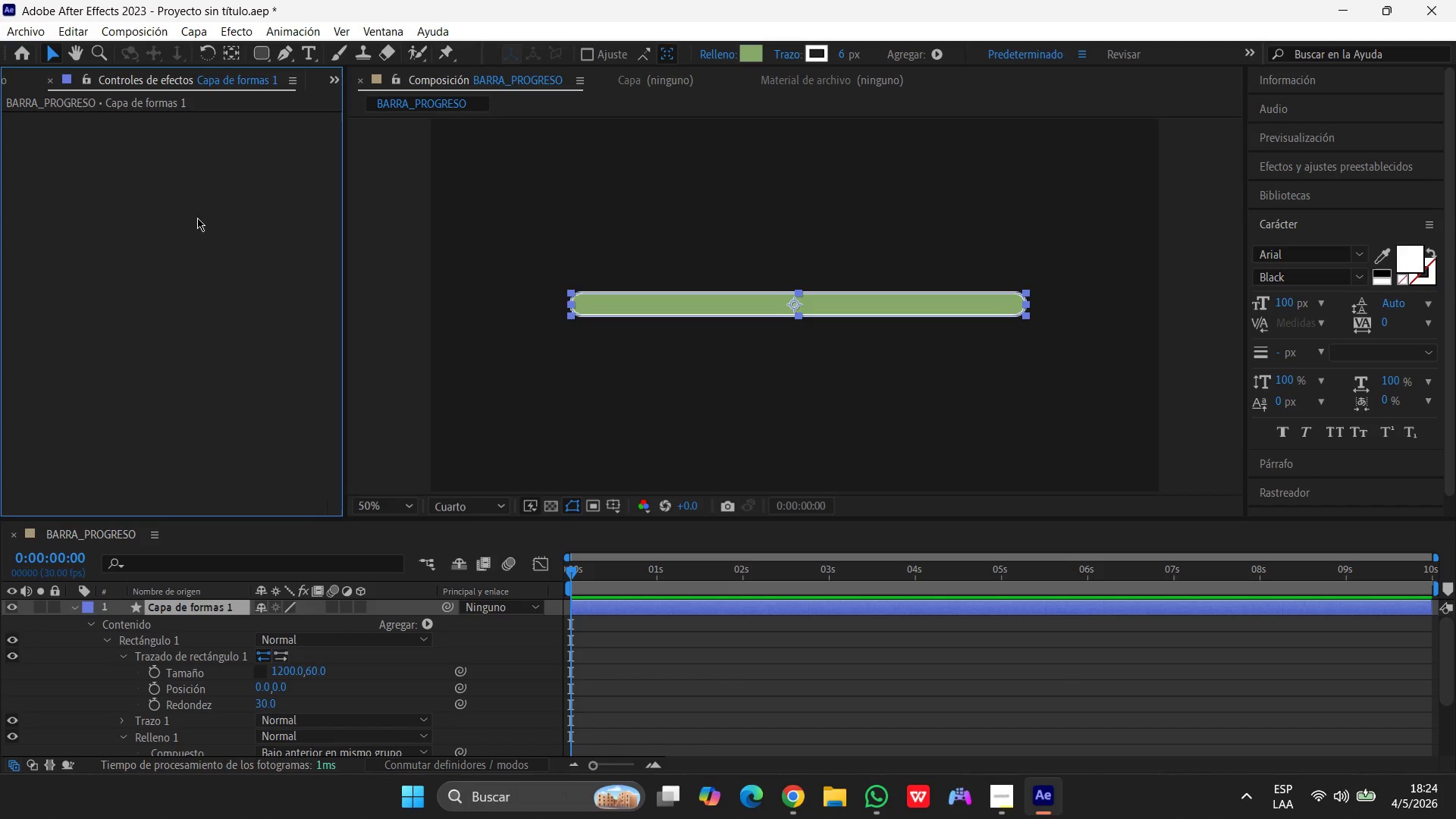 
left_click([243, 187])
 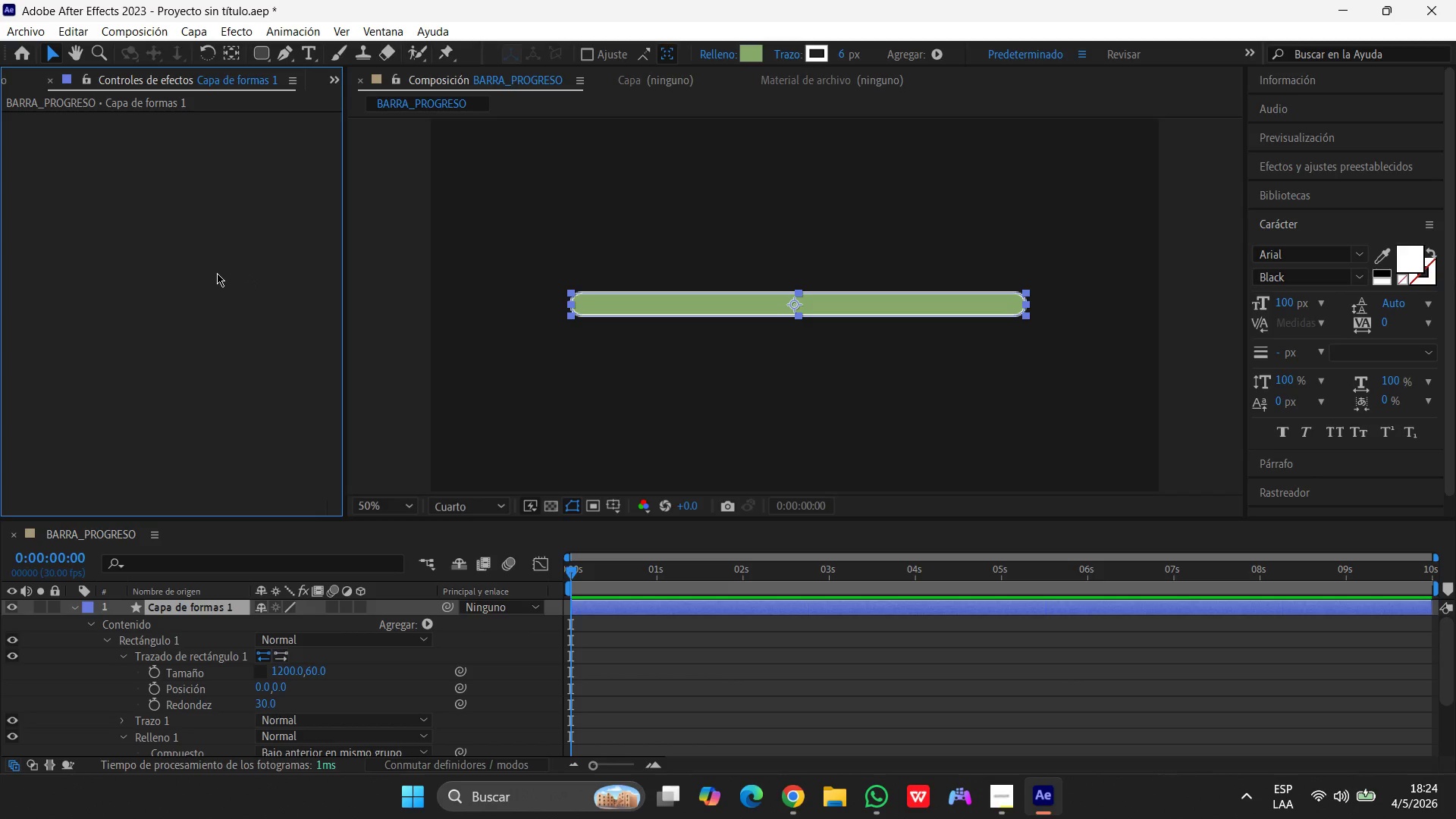 
wait(14.8)
 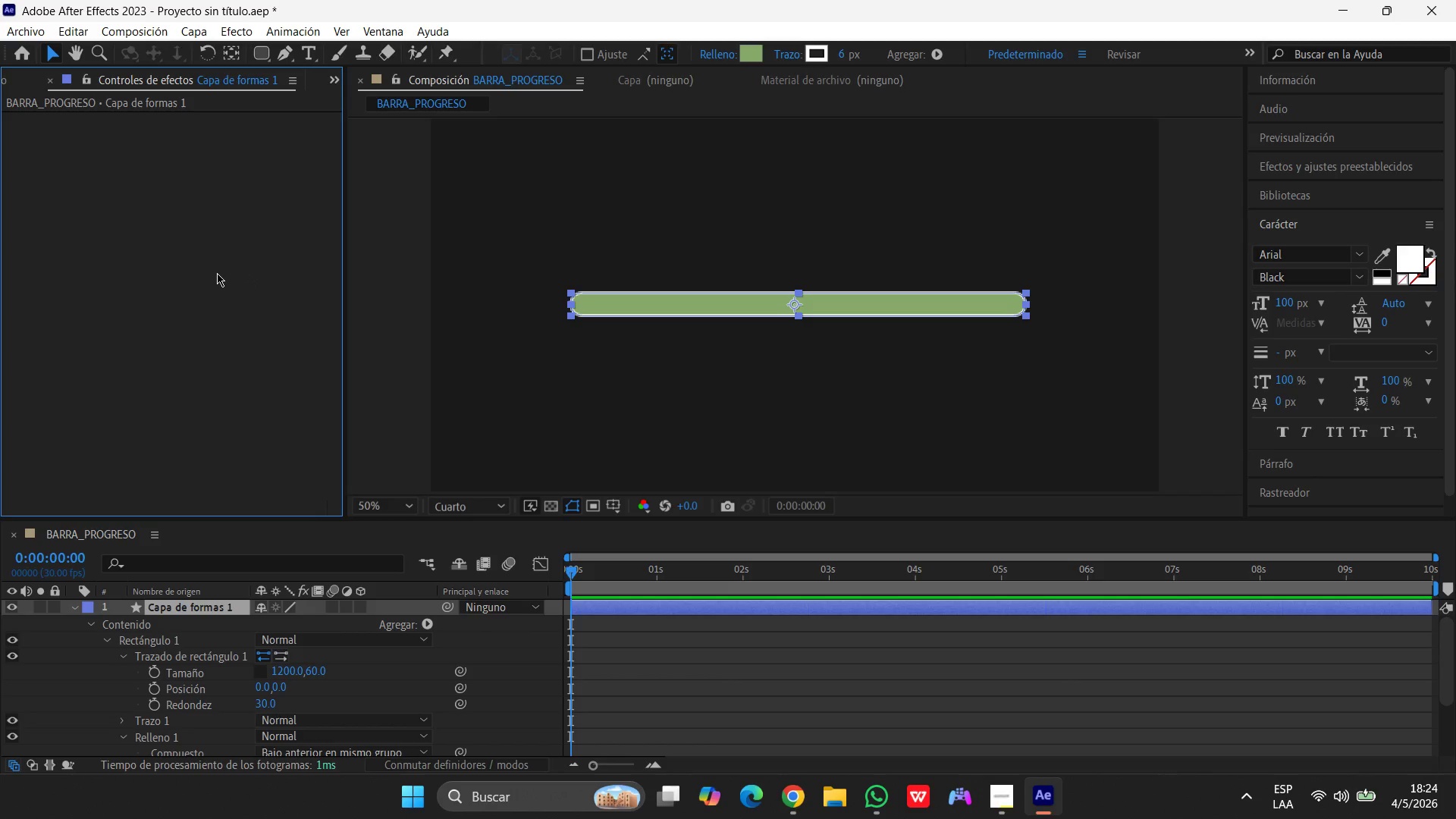 
left_click([207, 603])
 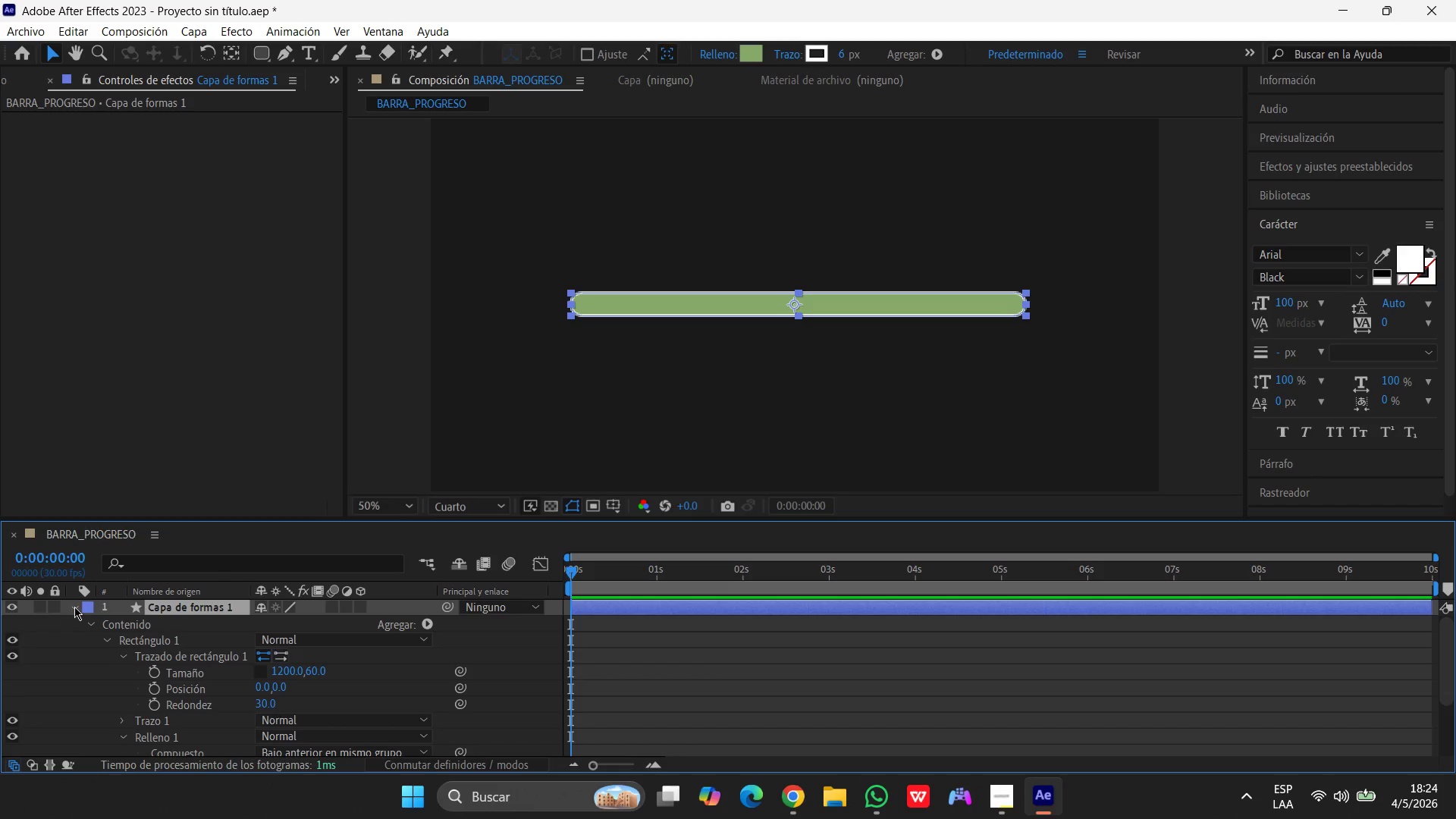 
left_click([77, 607])
 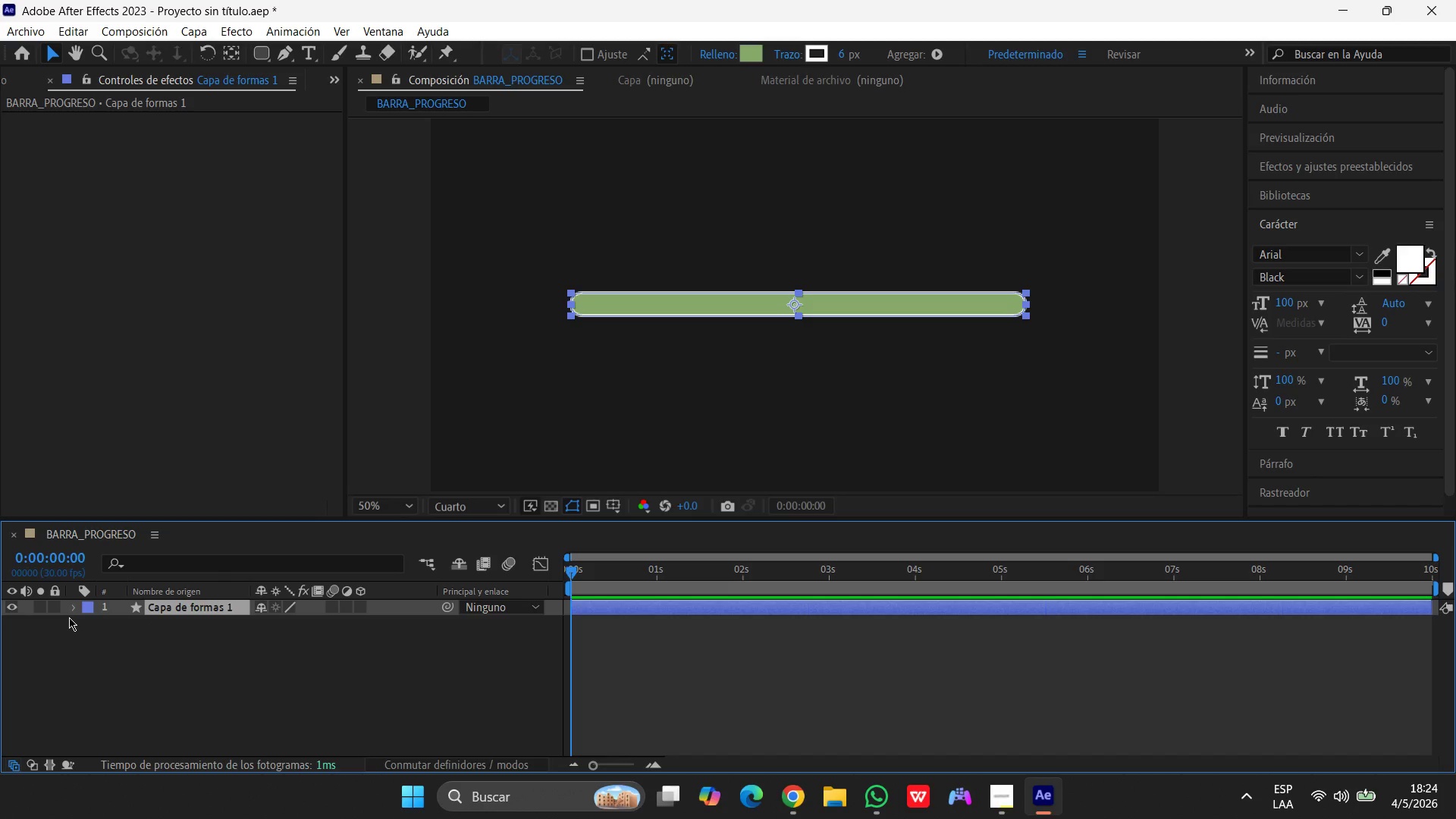 
wait(5.2)
 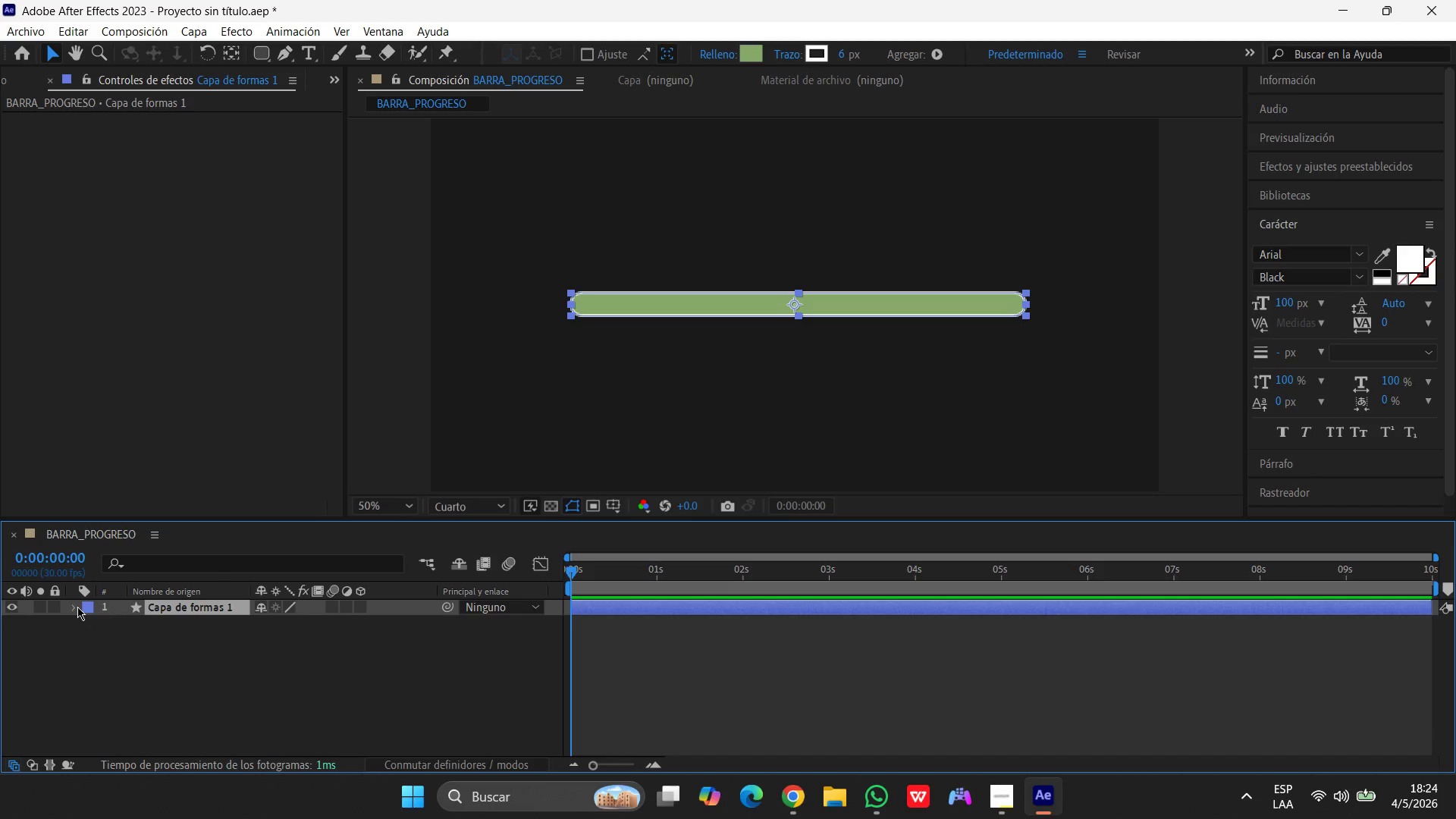 
left_click([43, 105])
 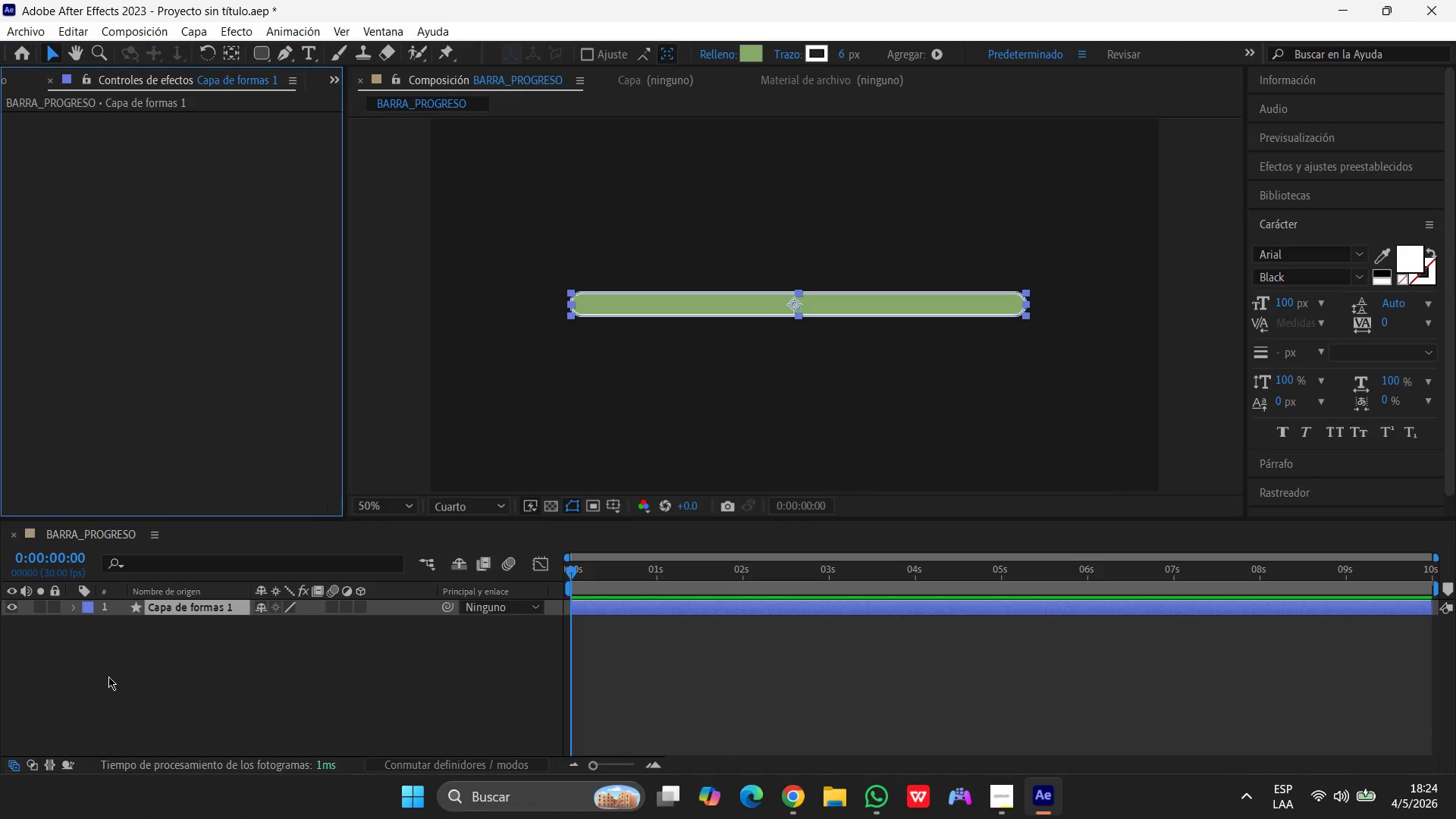 
wait(8.08)
 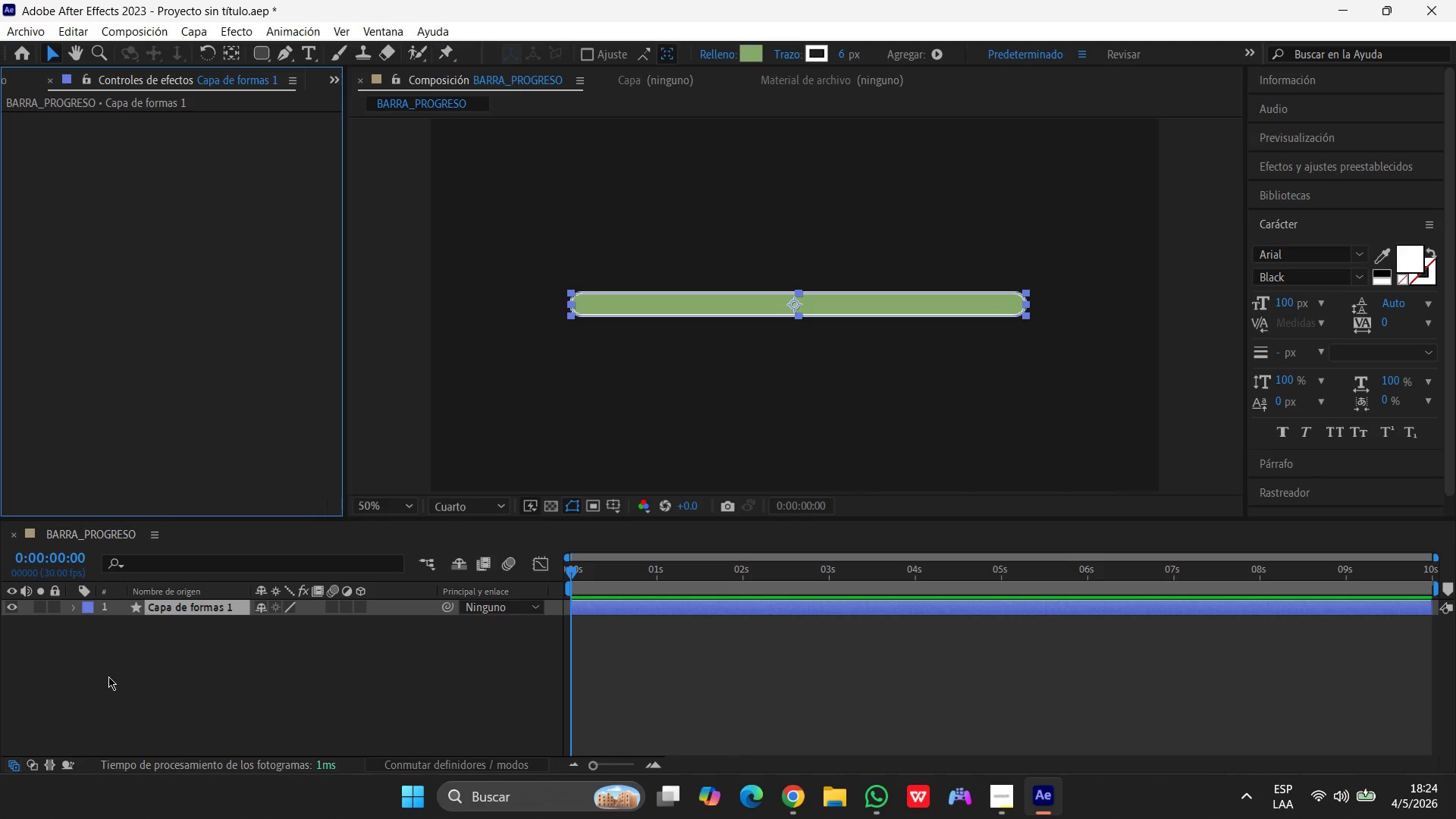 
left_click([187, 607])
 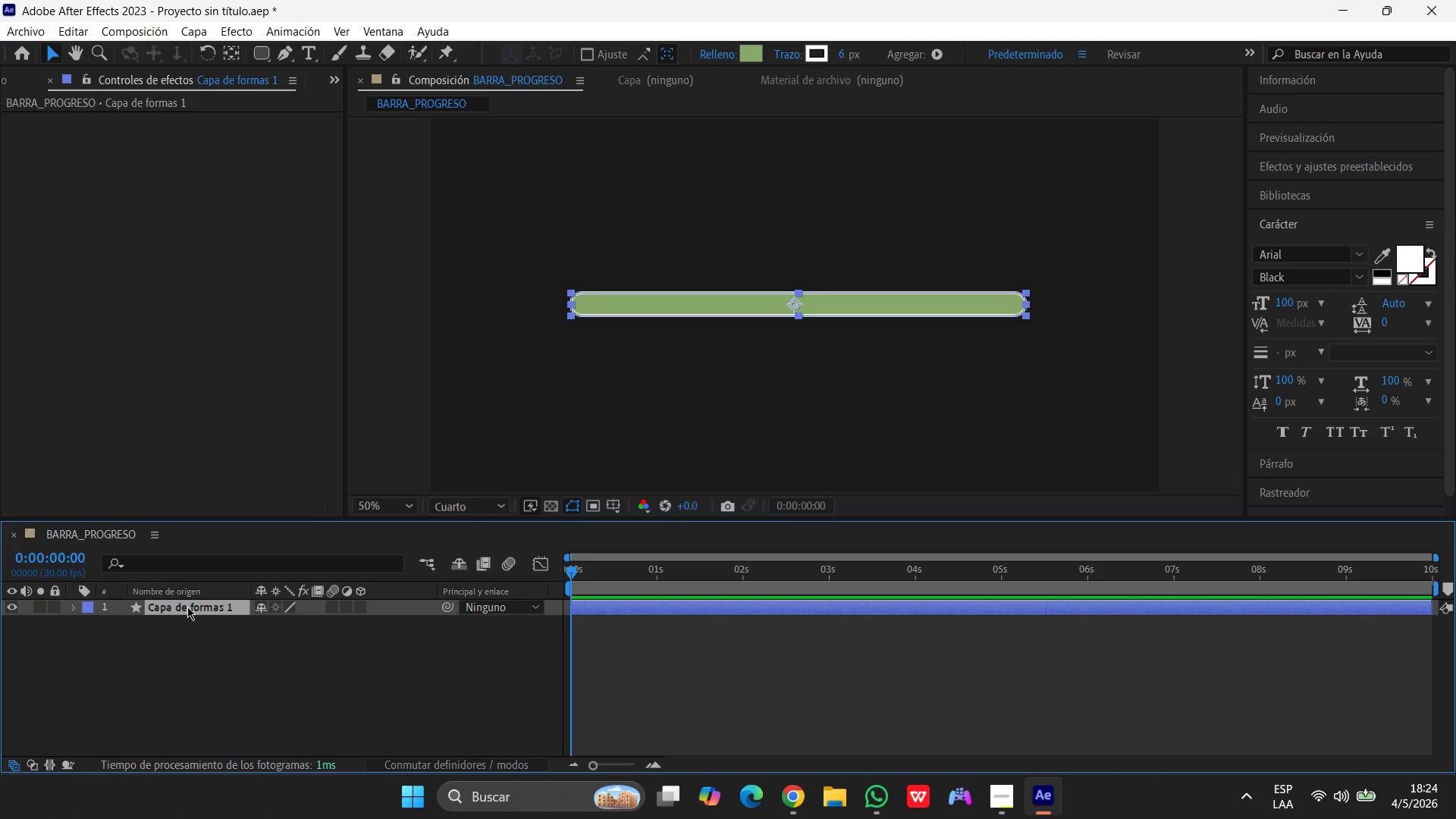 
left_click([187, 607])
 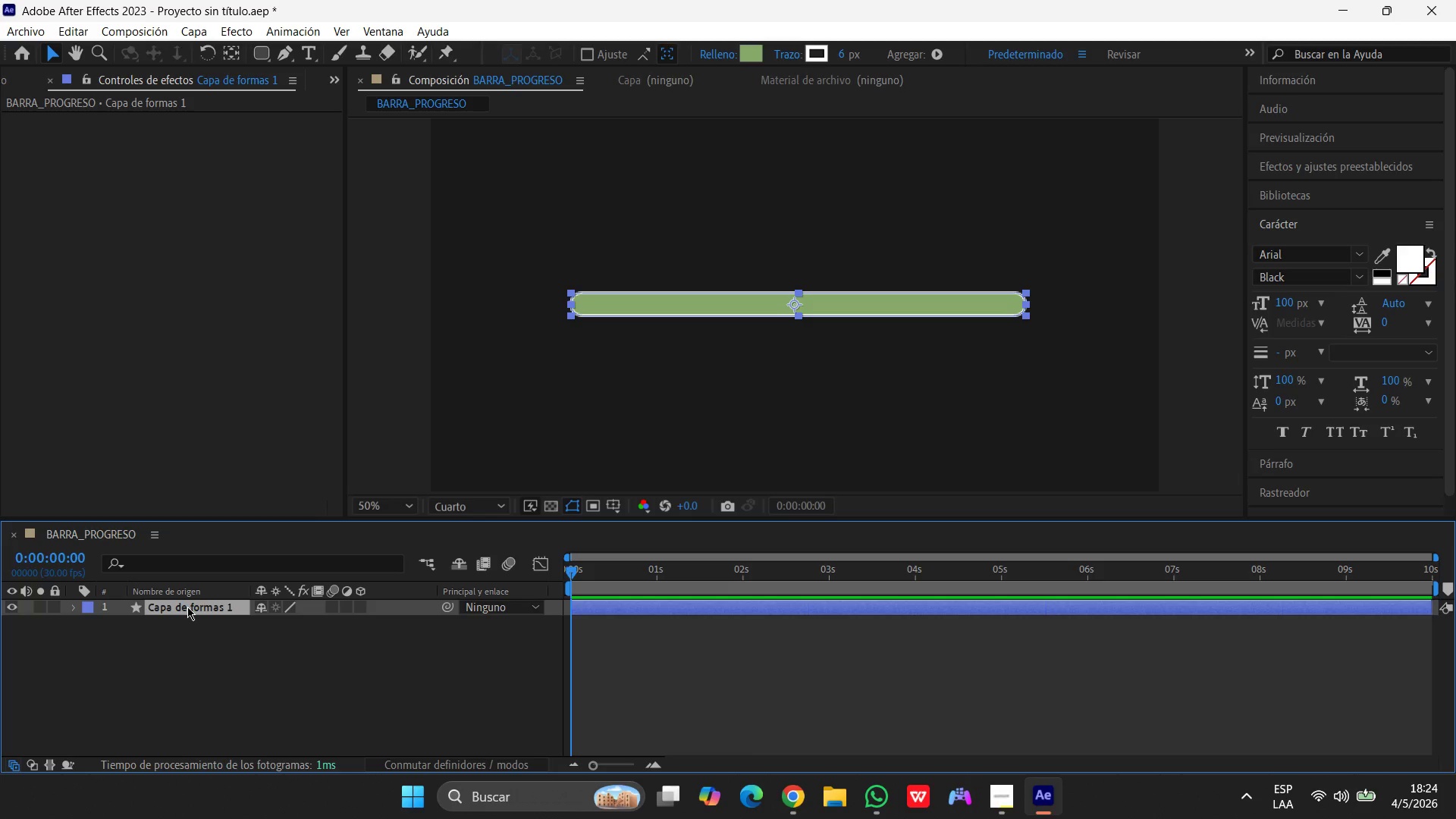 
key(Enter)
 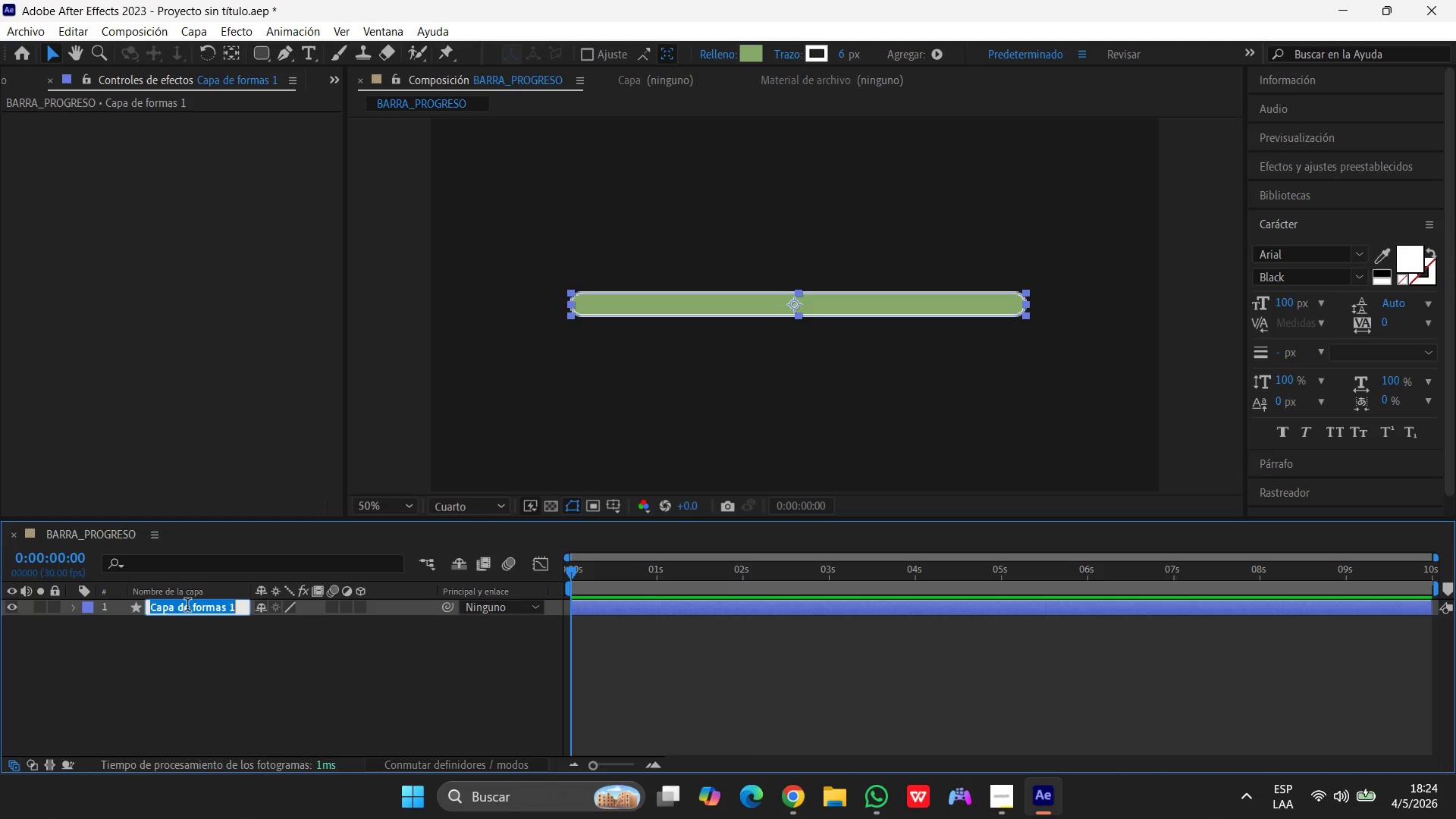 
type(pro)
 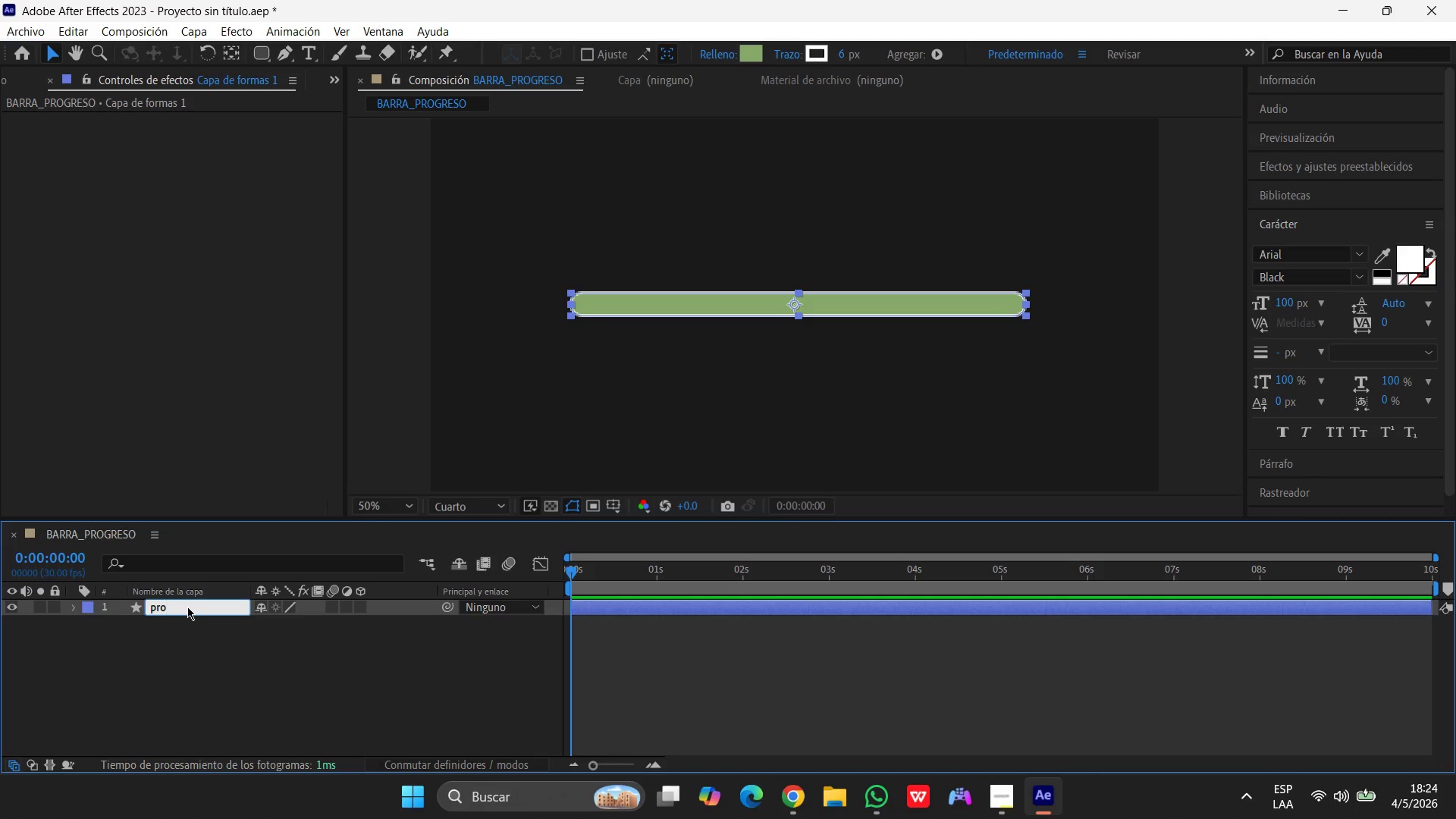 
type(gress_bar_fill)
 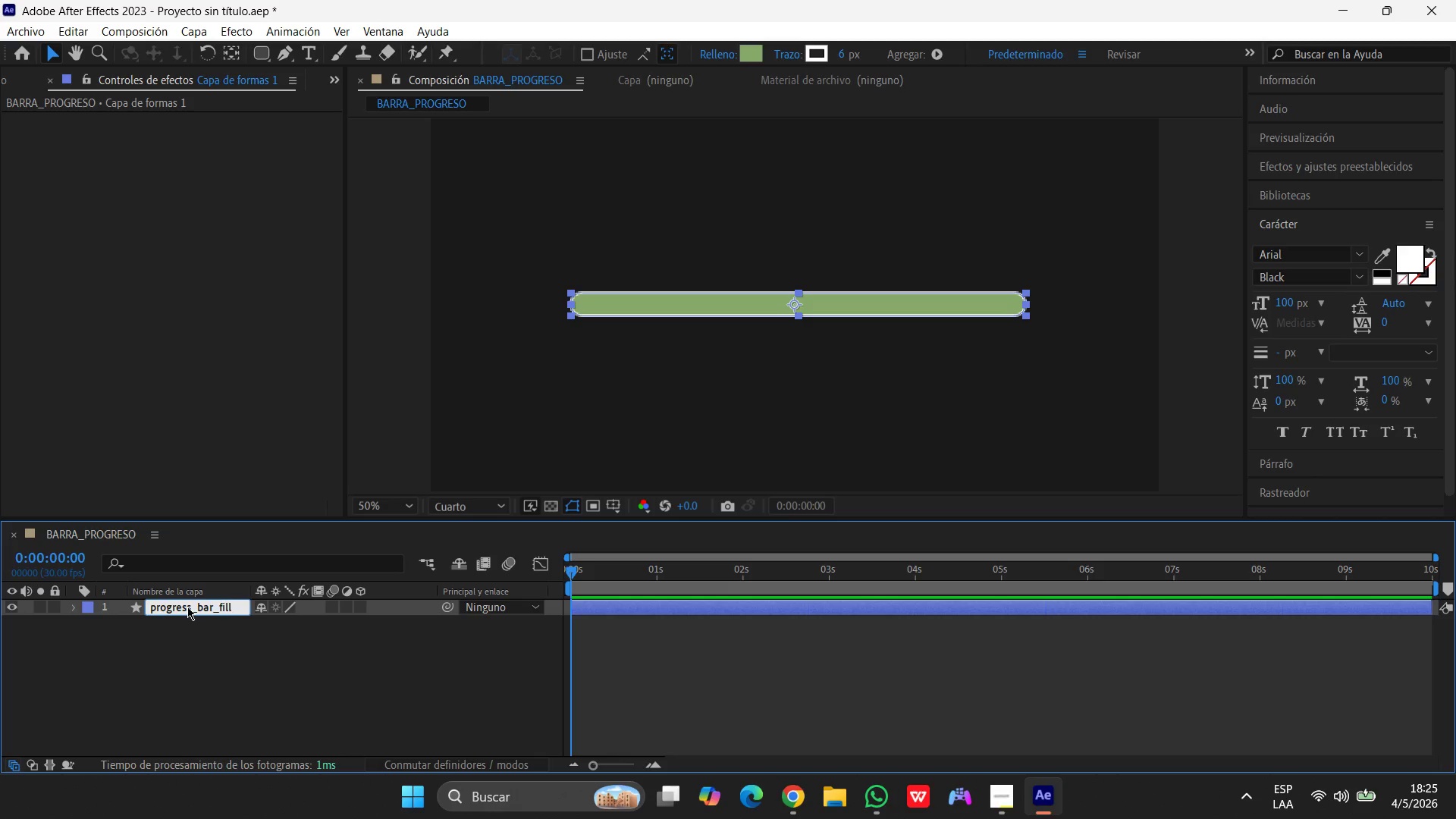 
left_click([259, 698])
 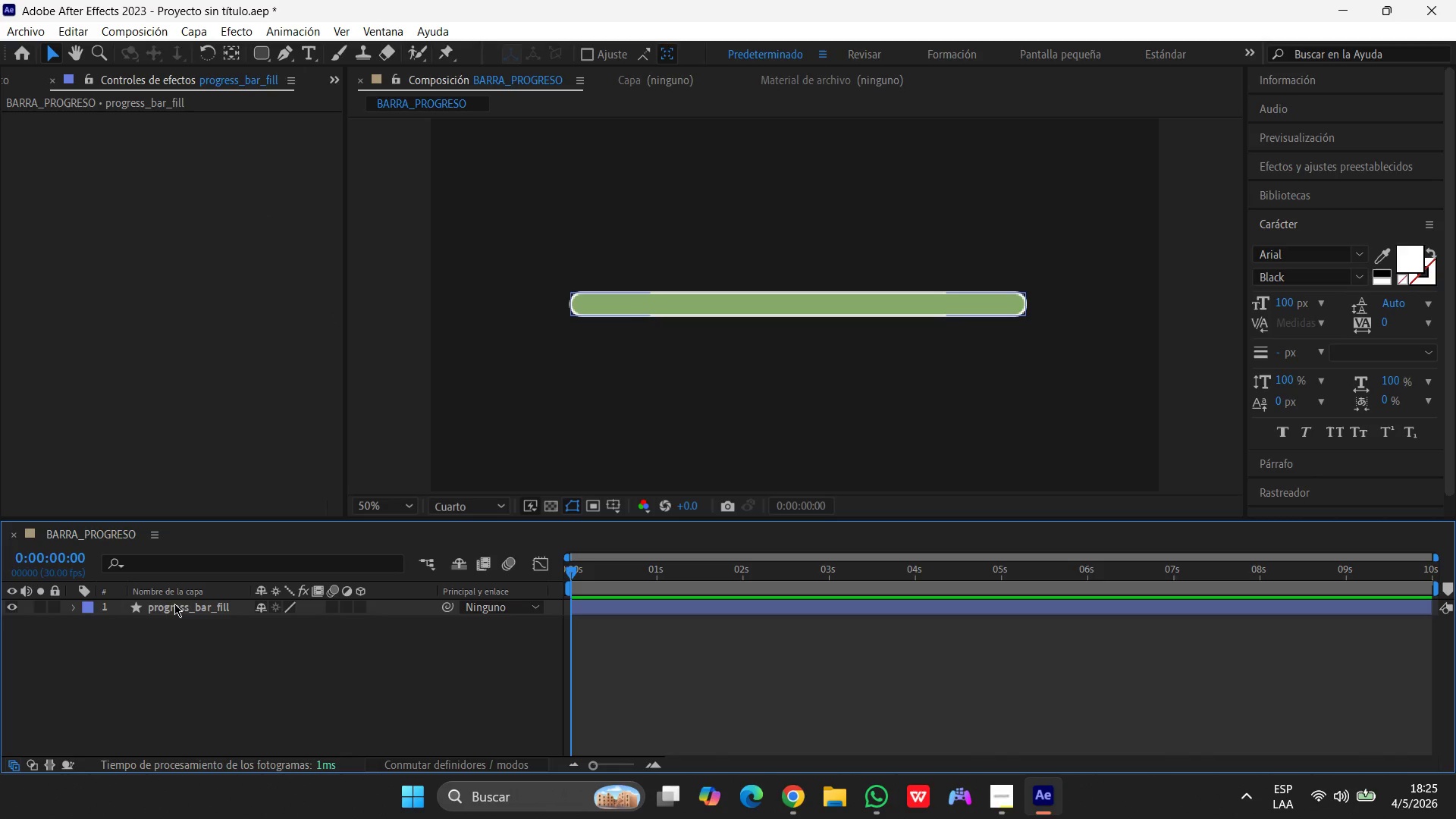 
left_click([180, 603])
 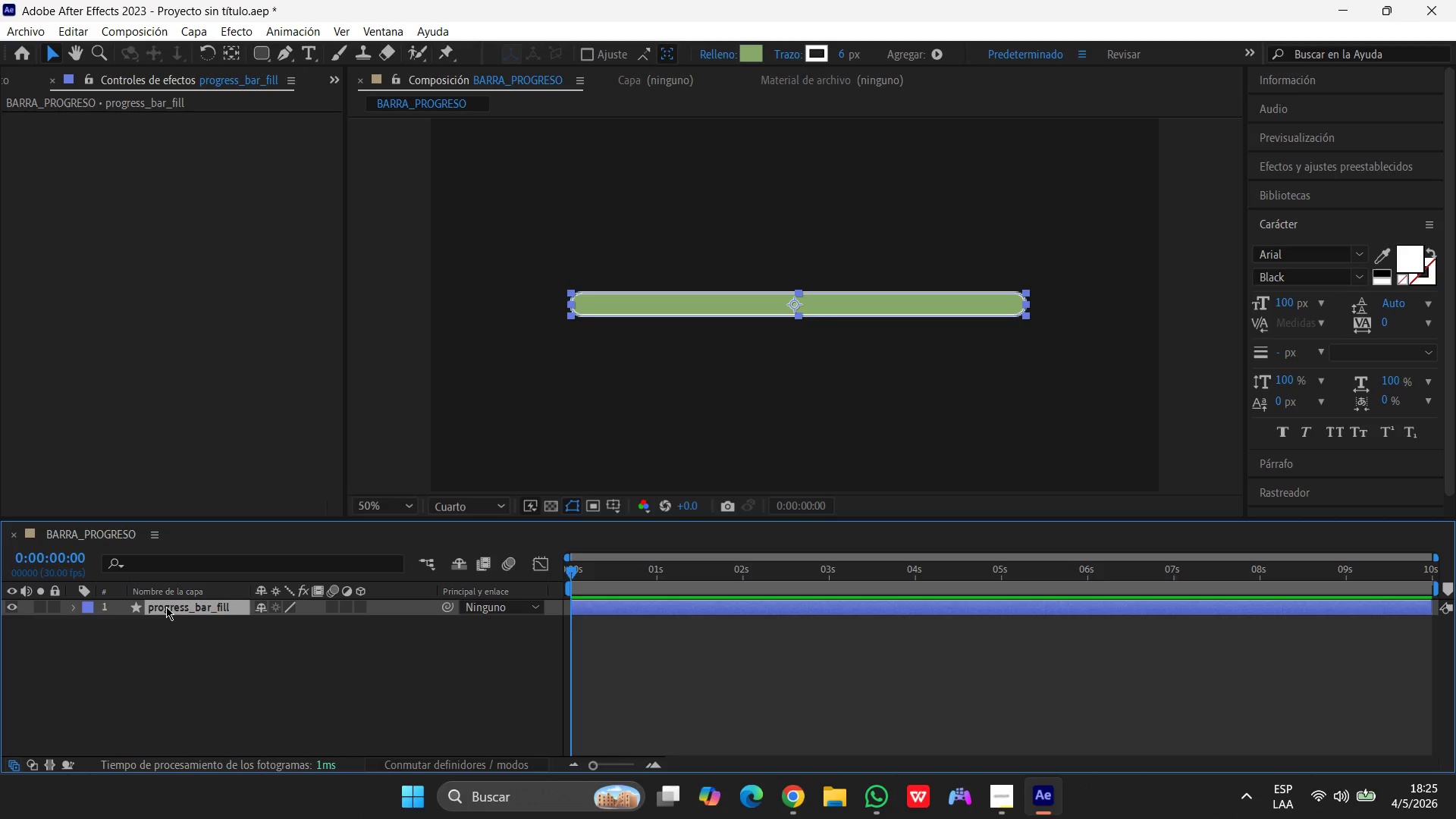 
wait(5.59)
 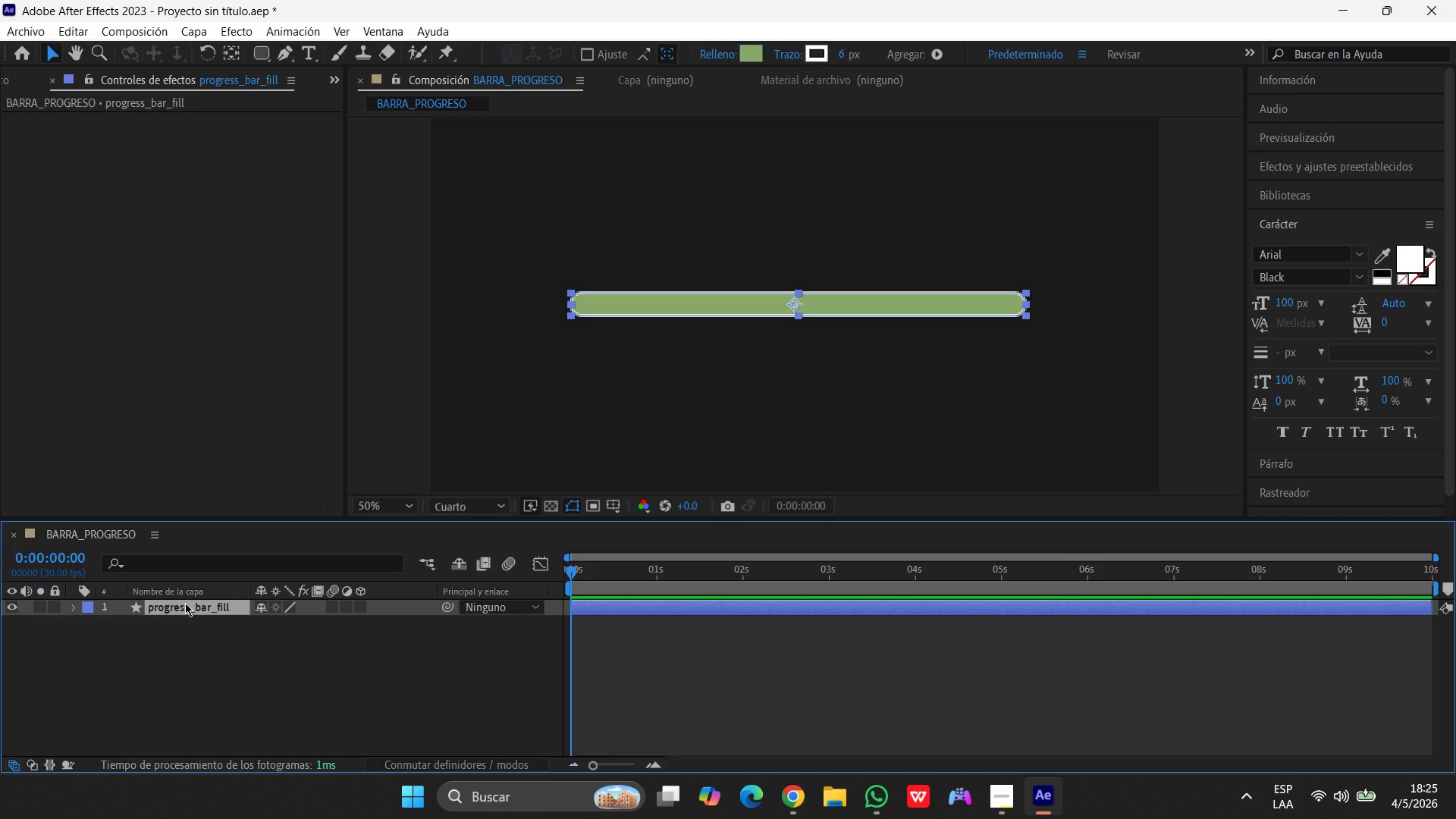 
left_click([72, 610])
 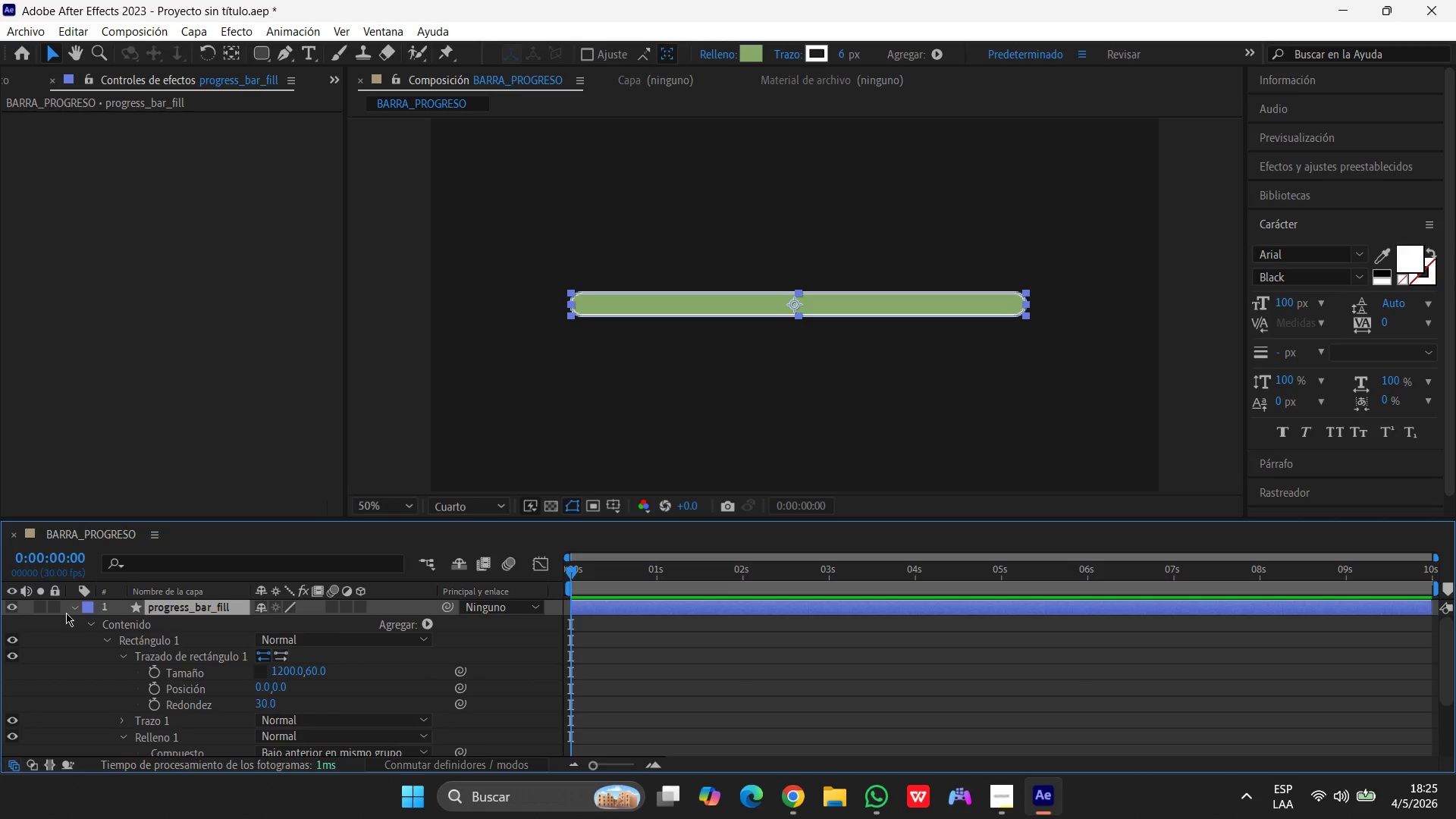 
left_click([88, 626])
 